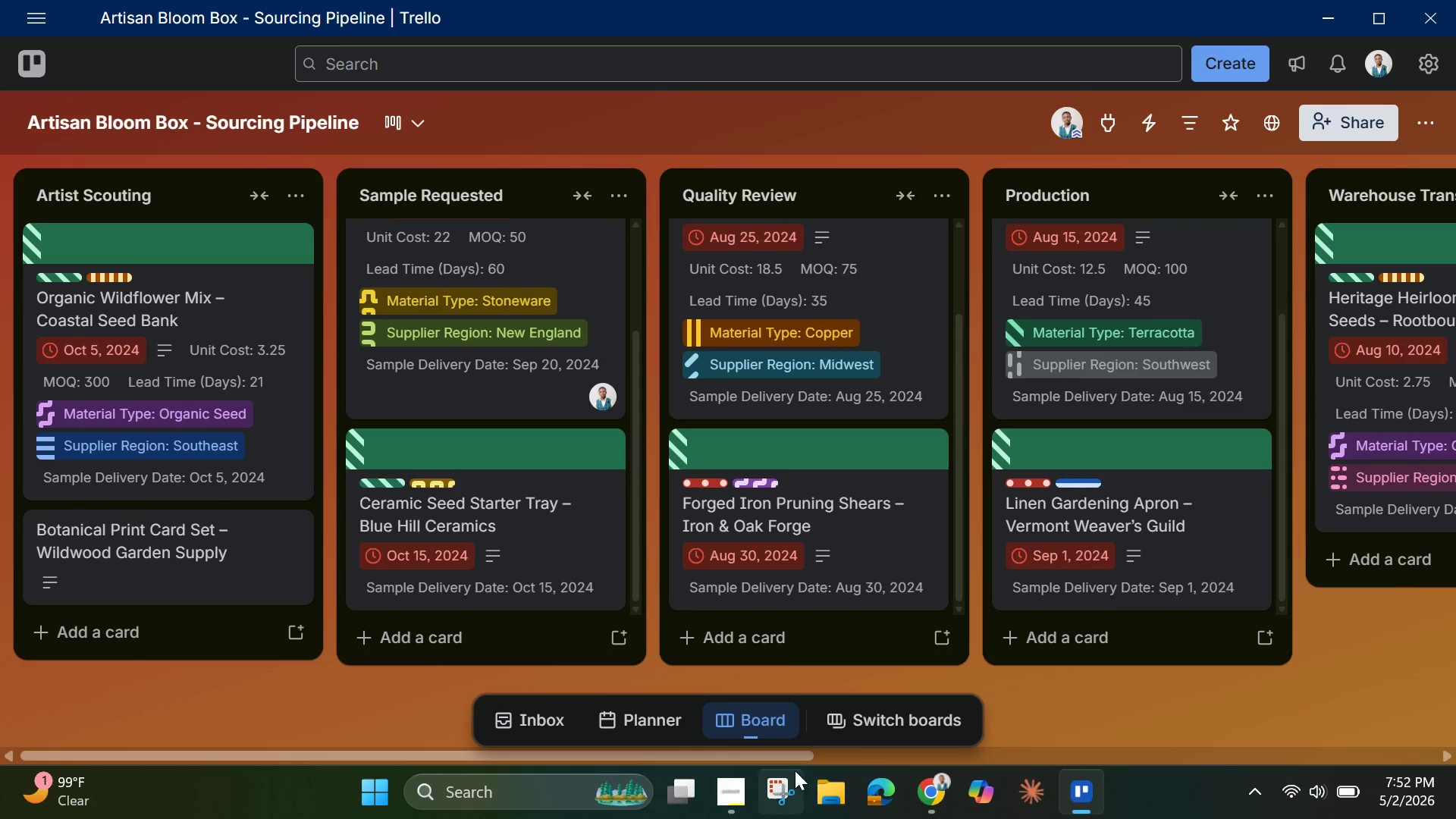 
left_click_drag(start_coordinate=[783, 752], to_coordinate=[1285, 751])
 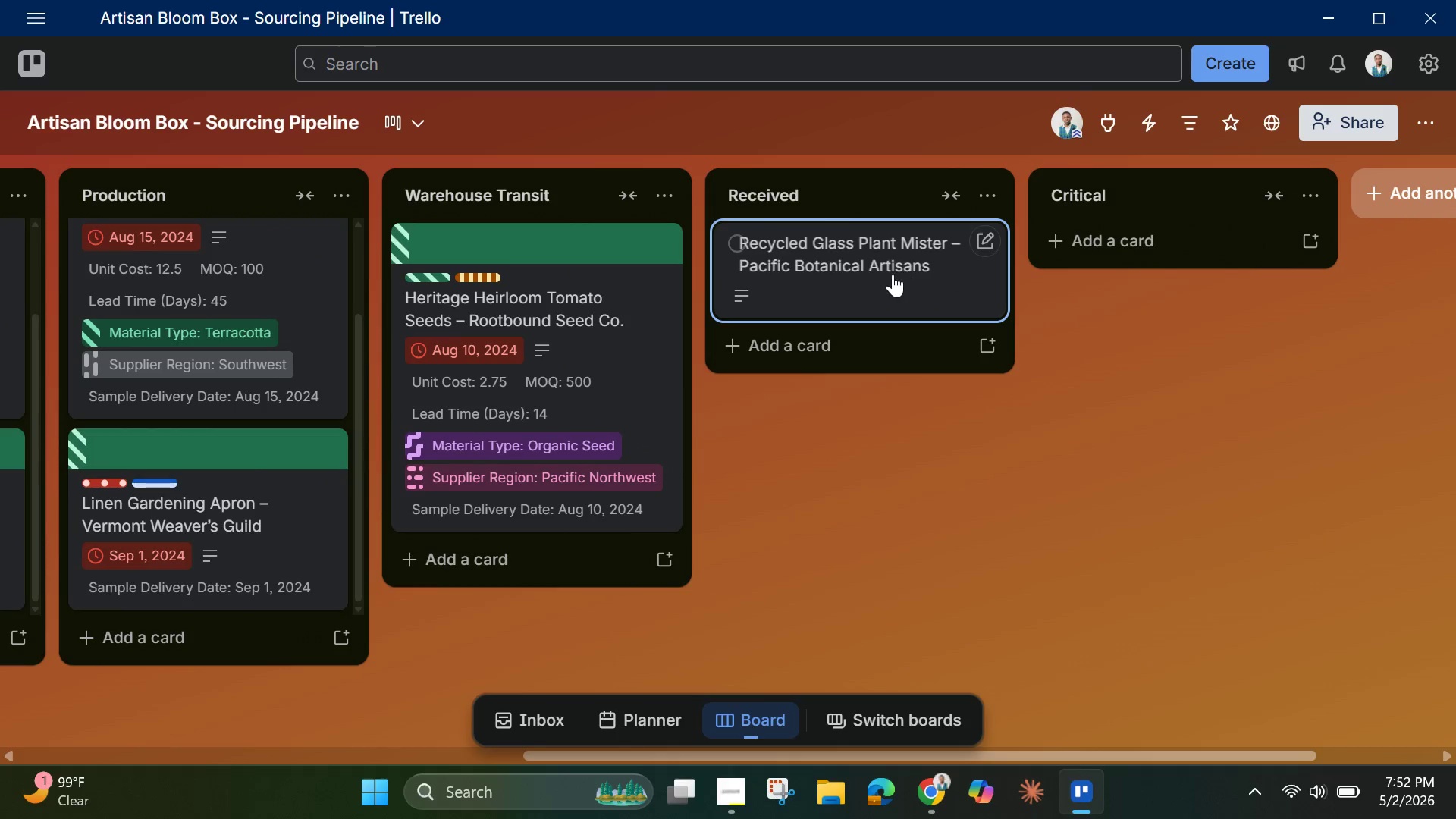 
left_click([891, 274])
 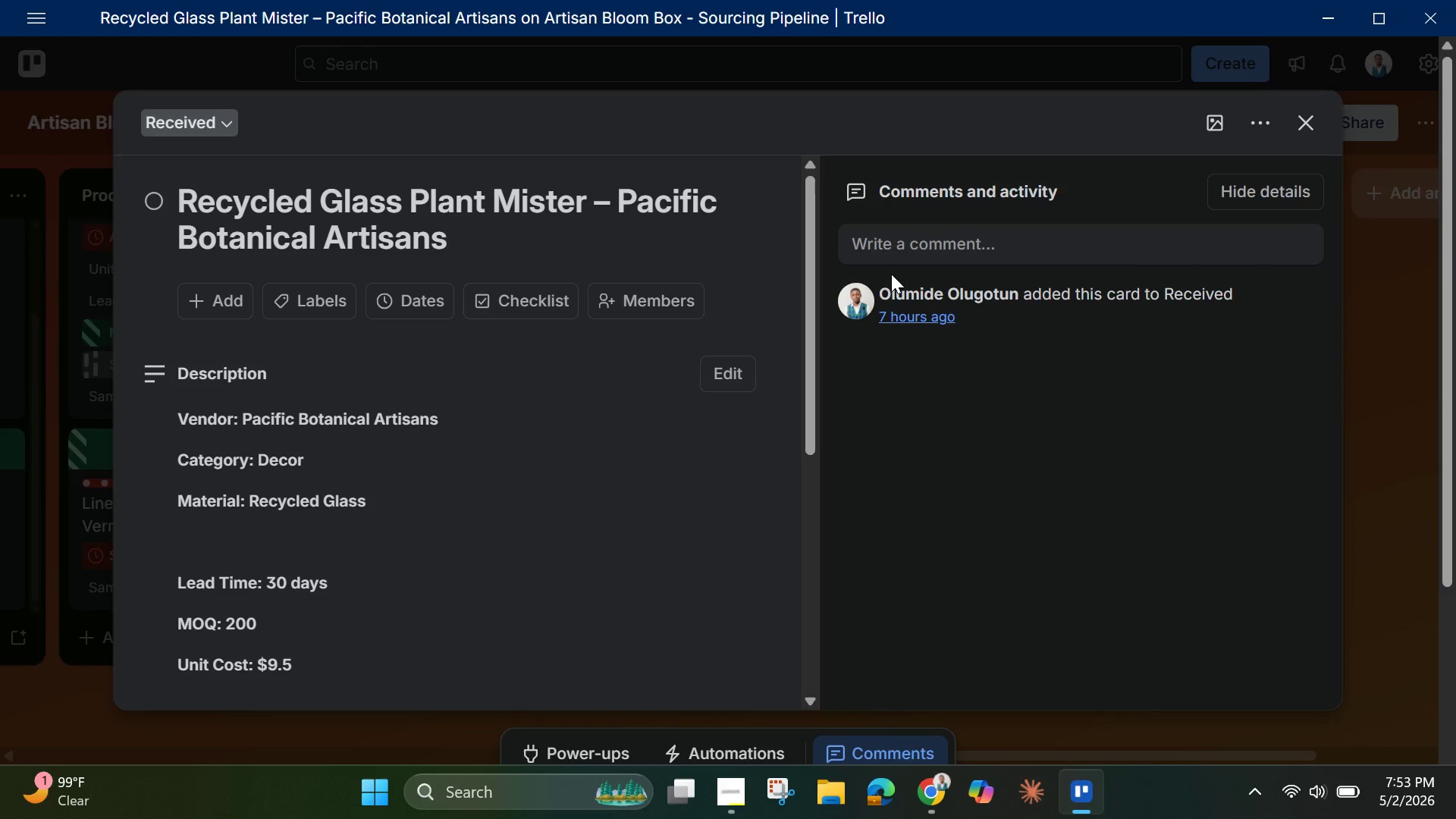 
wait(8.55)
 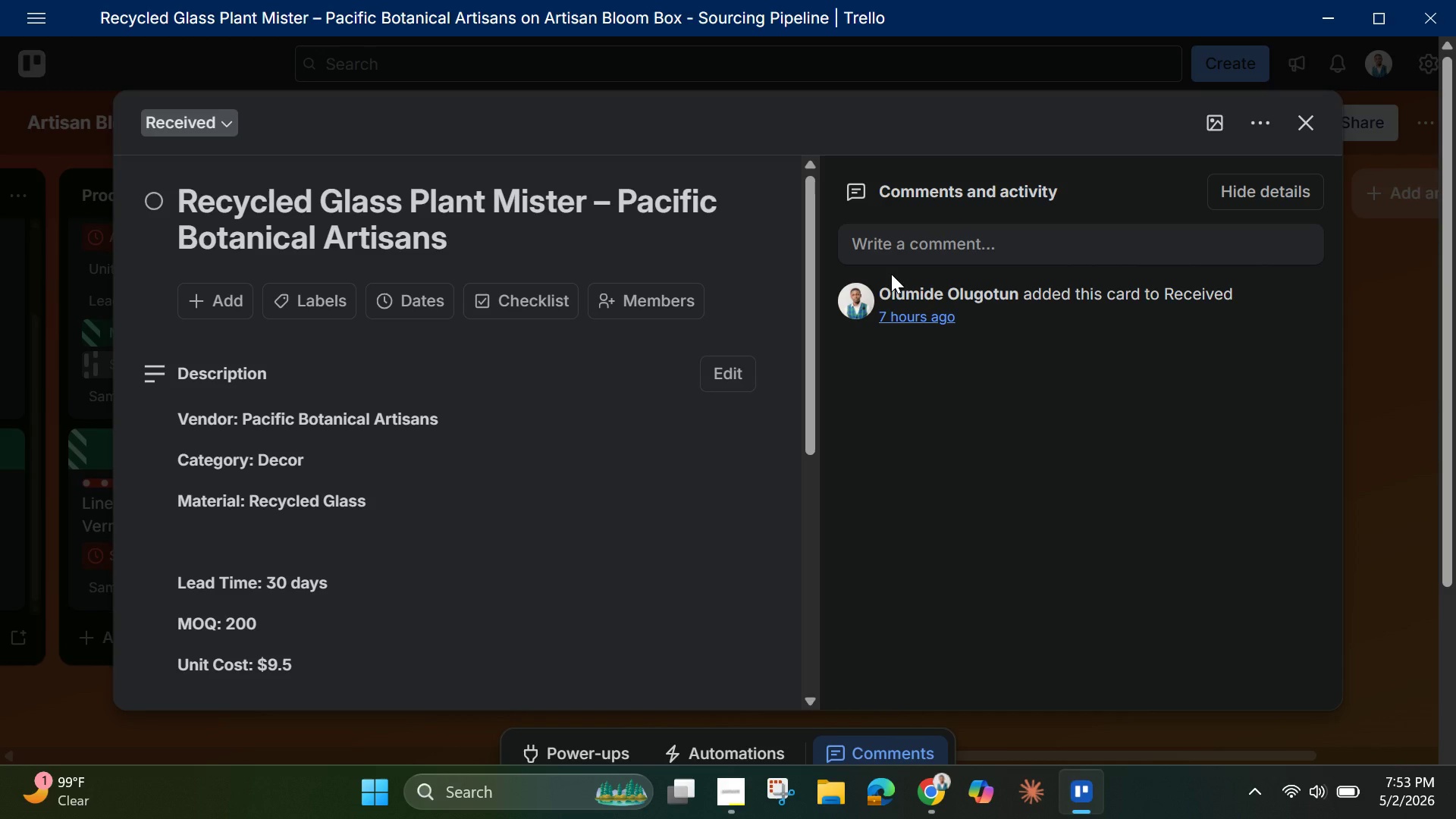 
left_click([312, 294])
 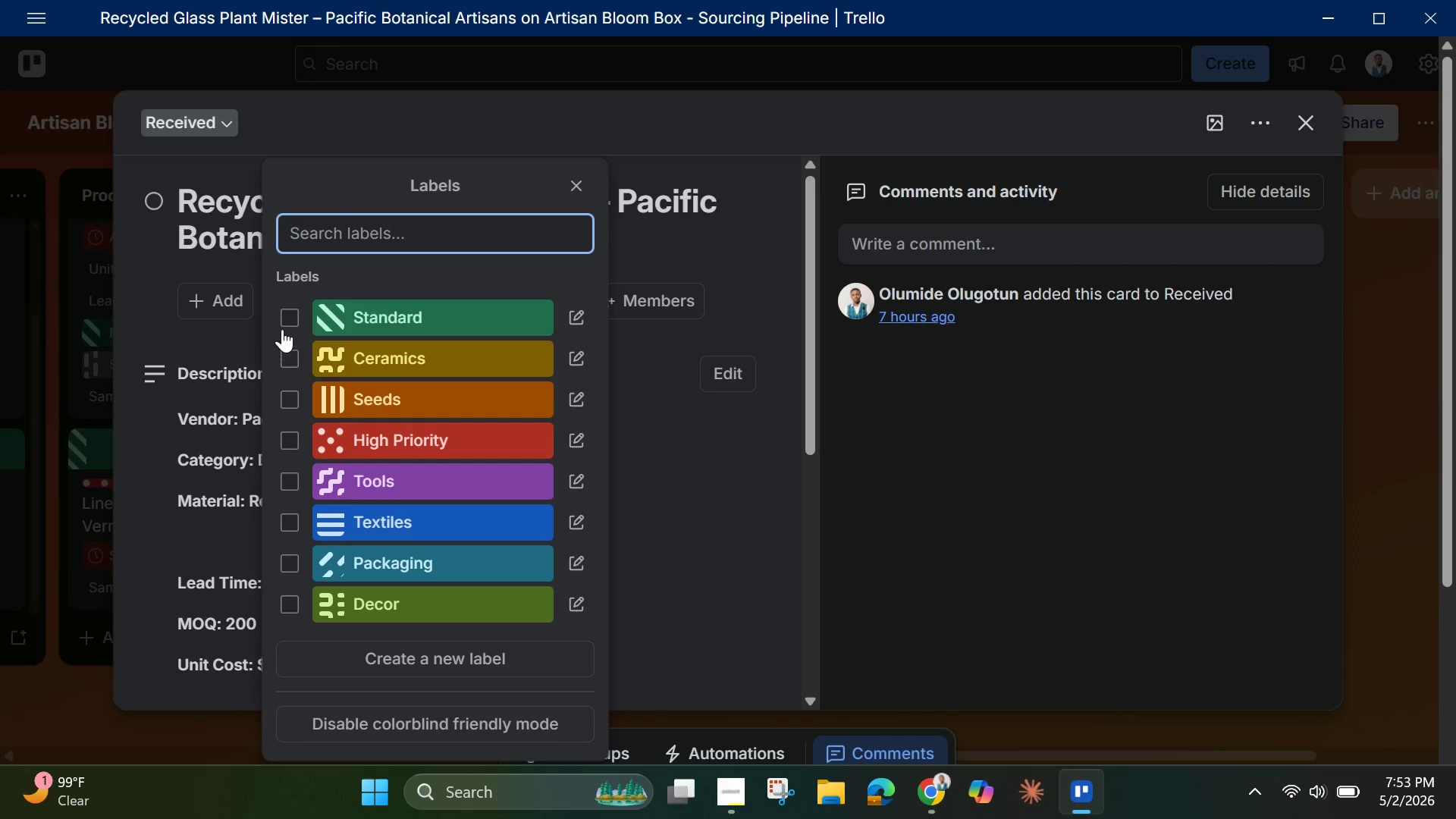 
left_click([293, 604])
 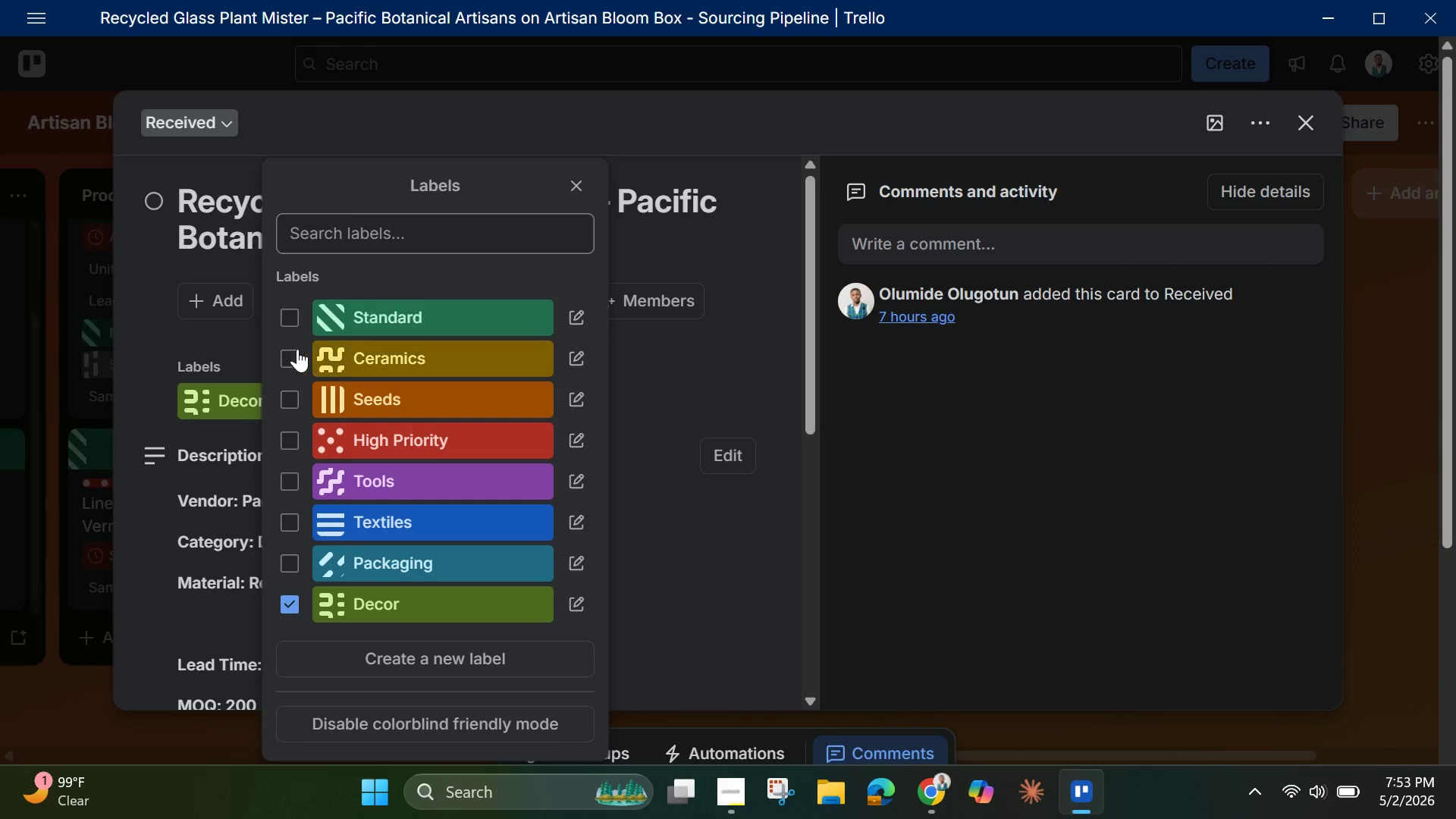 
left_click([295, 322])
 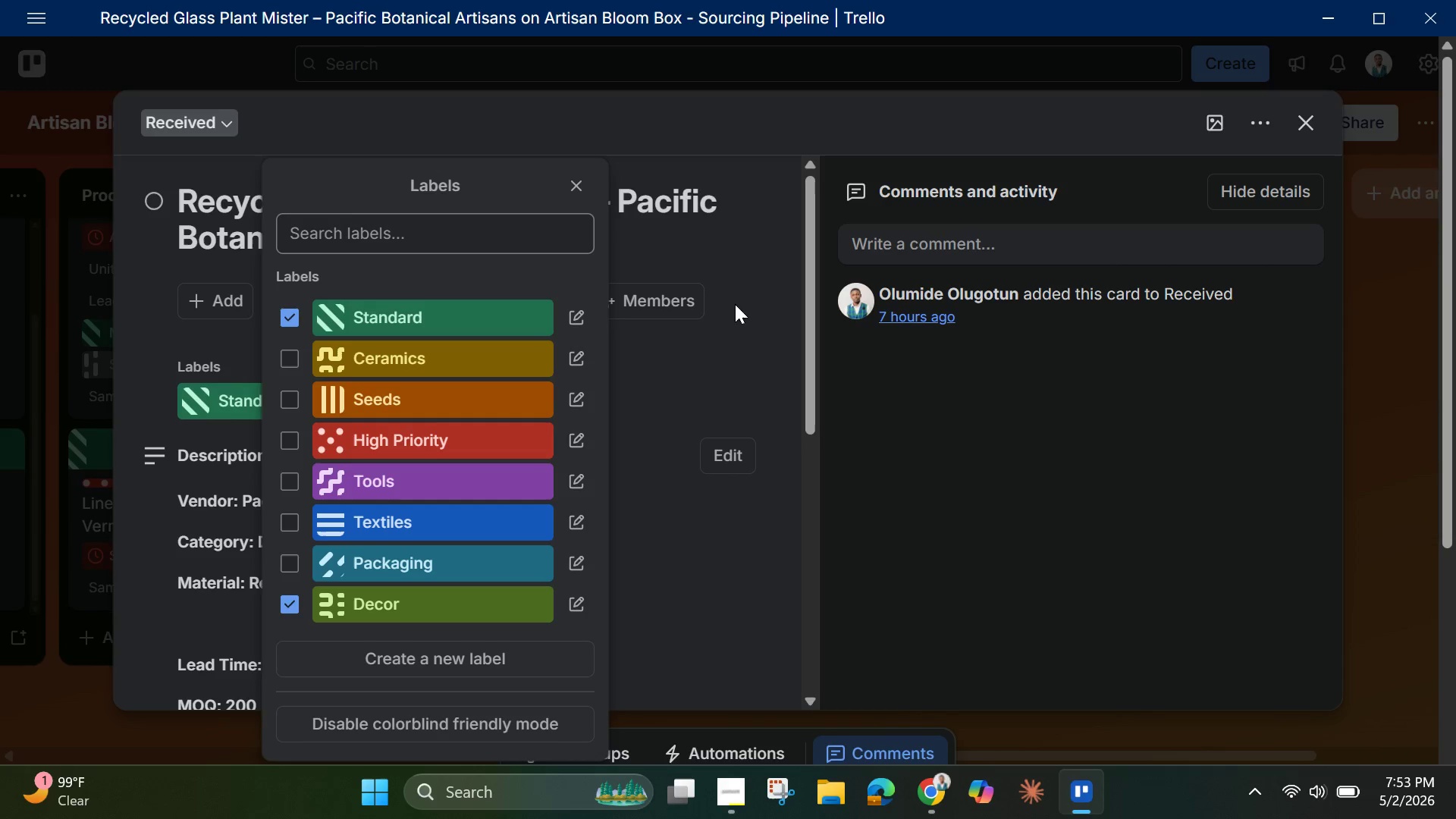 
left_click([745, 308])
 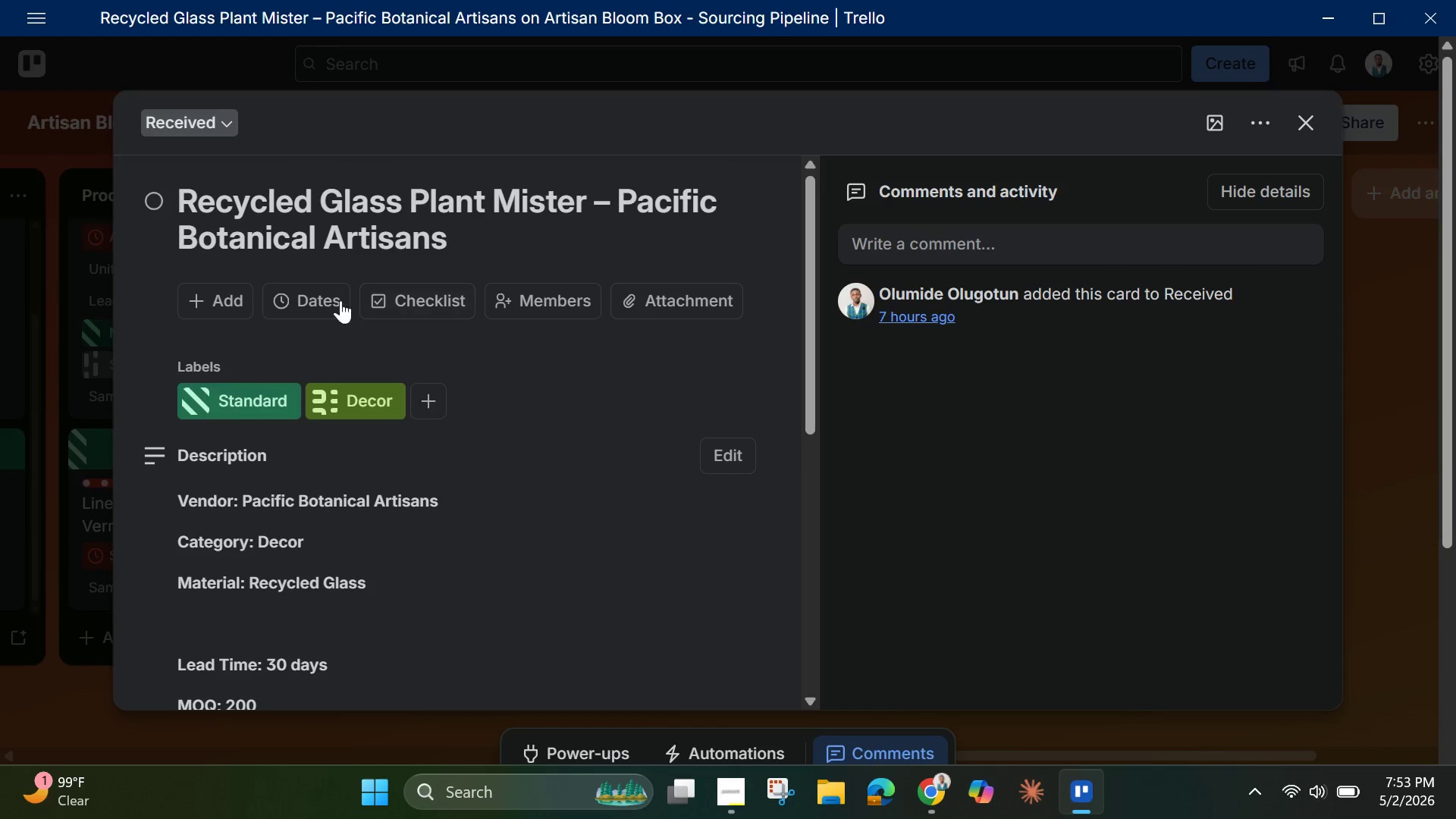 
left_click([323, 303])
 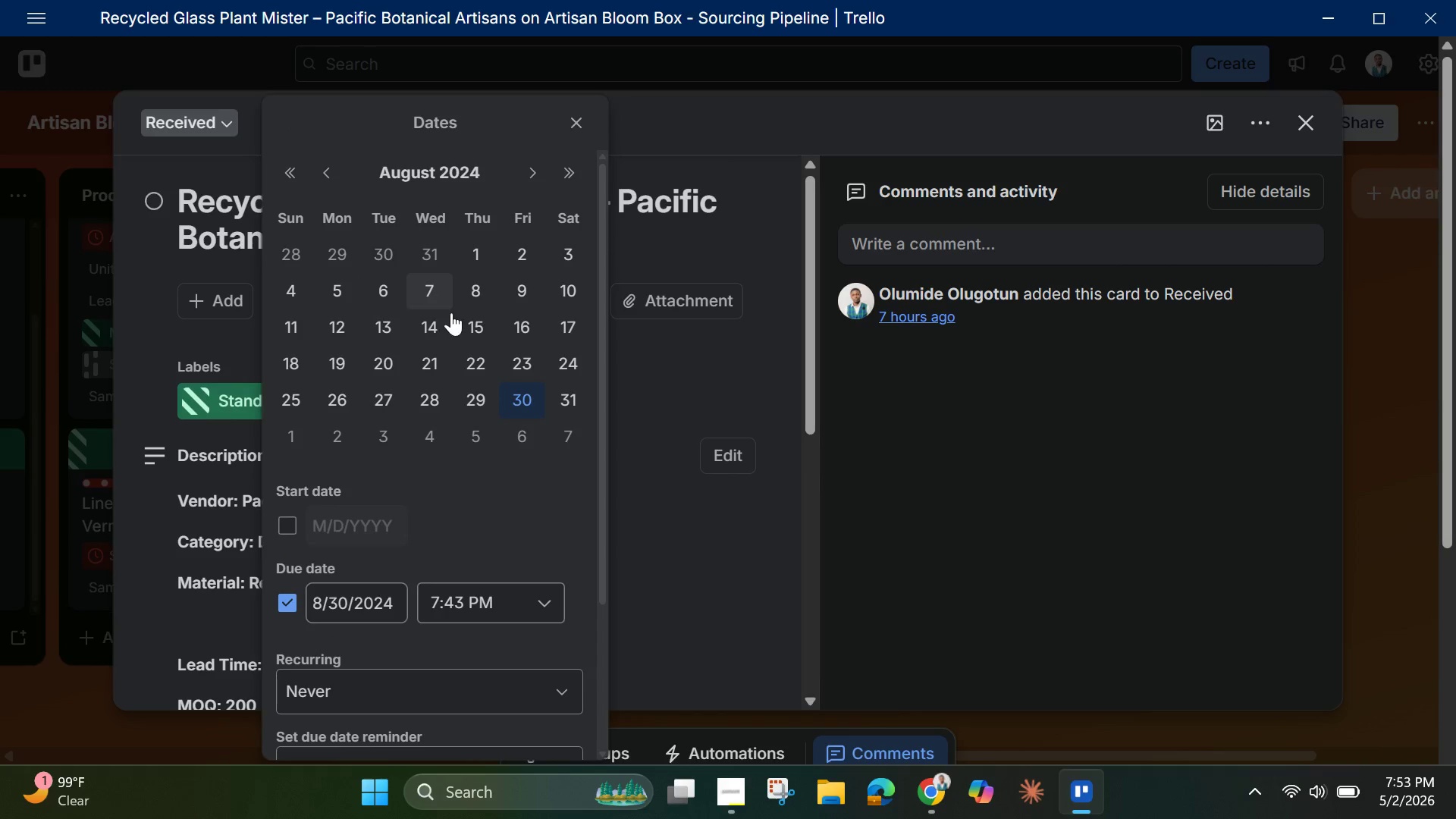 
left_click([325, 168])
 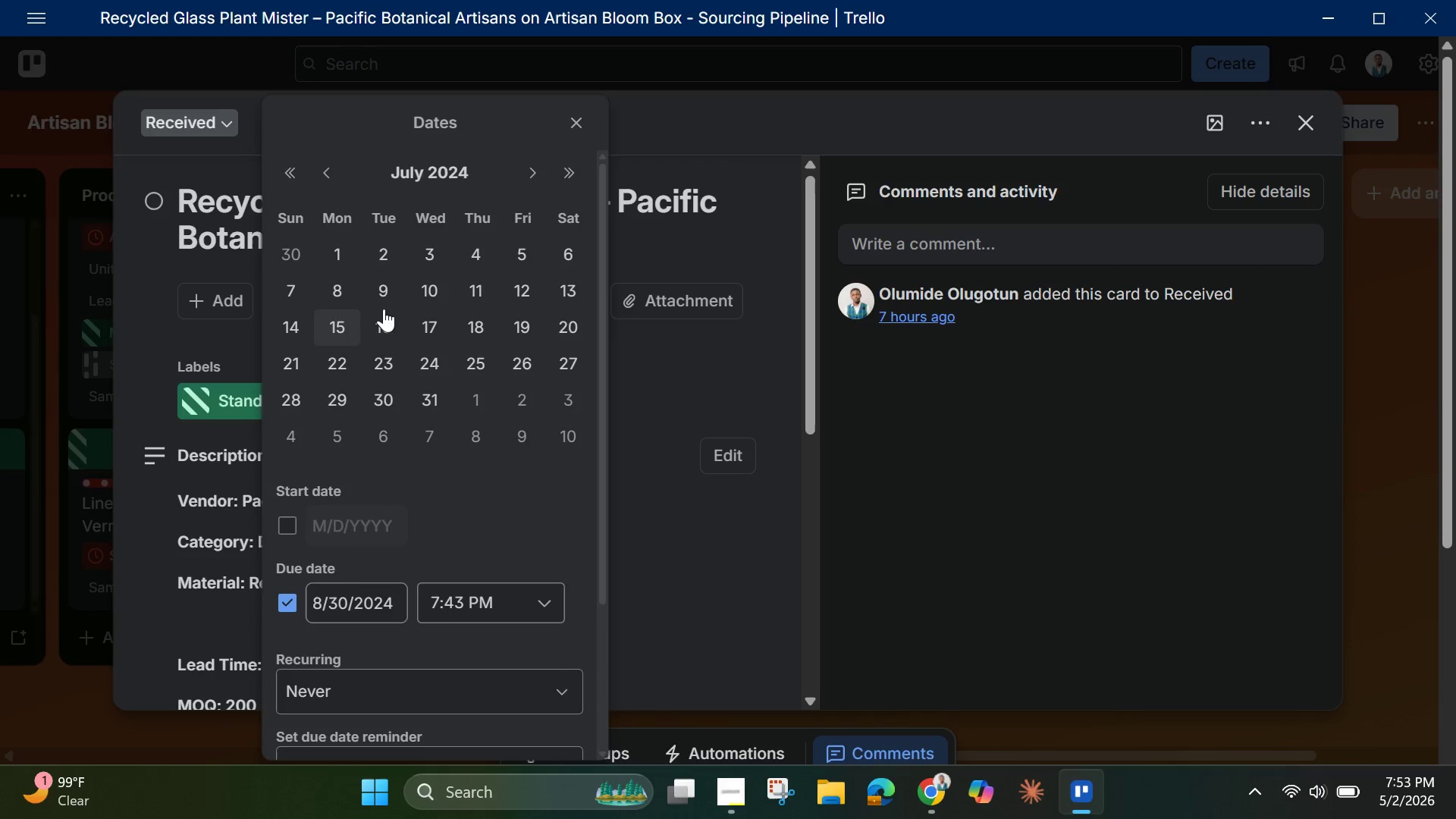 
wait(6.97)
 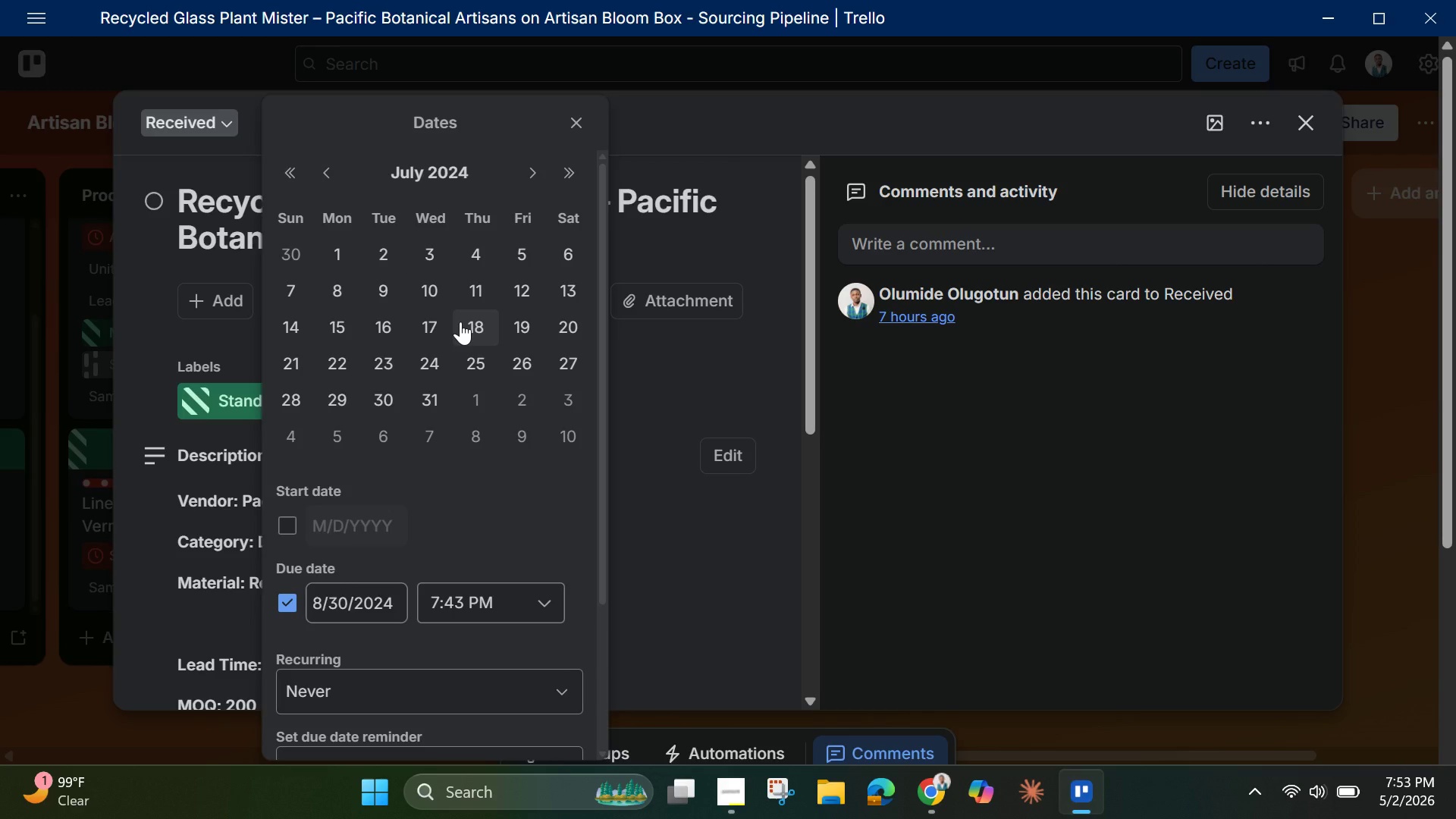 
left_click([566, 328])
 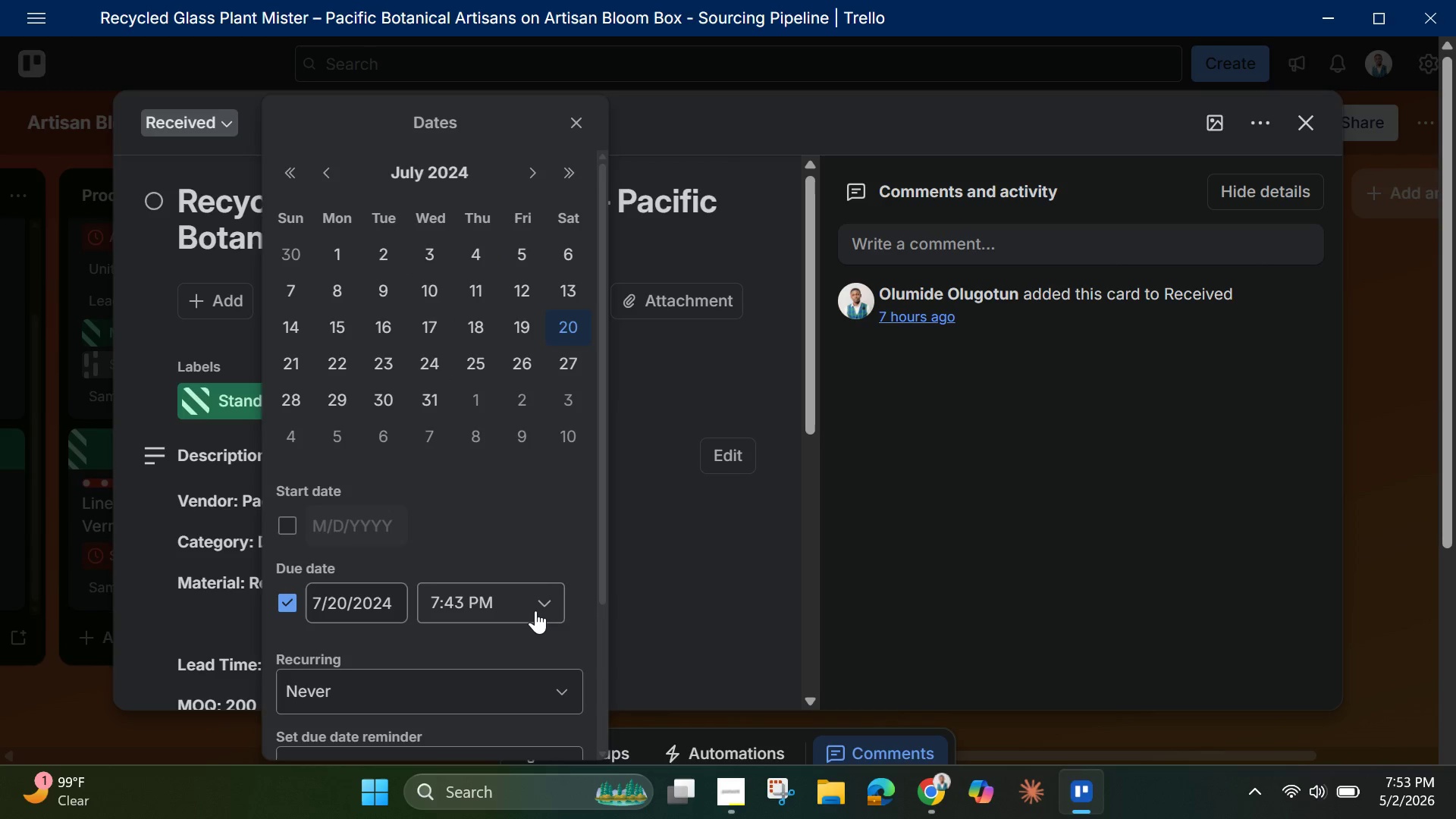 
scroll: coordinate [535, 617], scroll_direction: down, amount: 7.0
 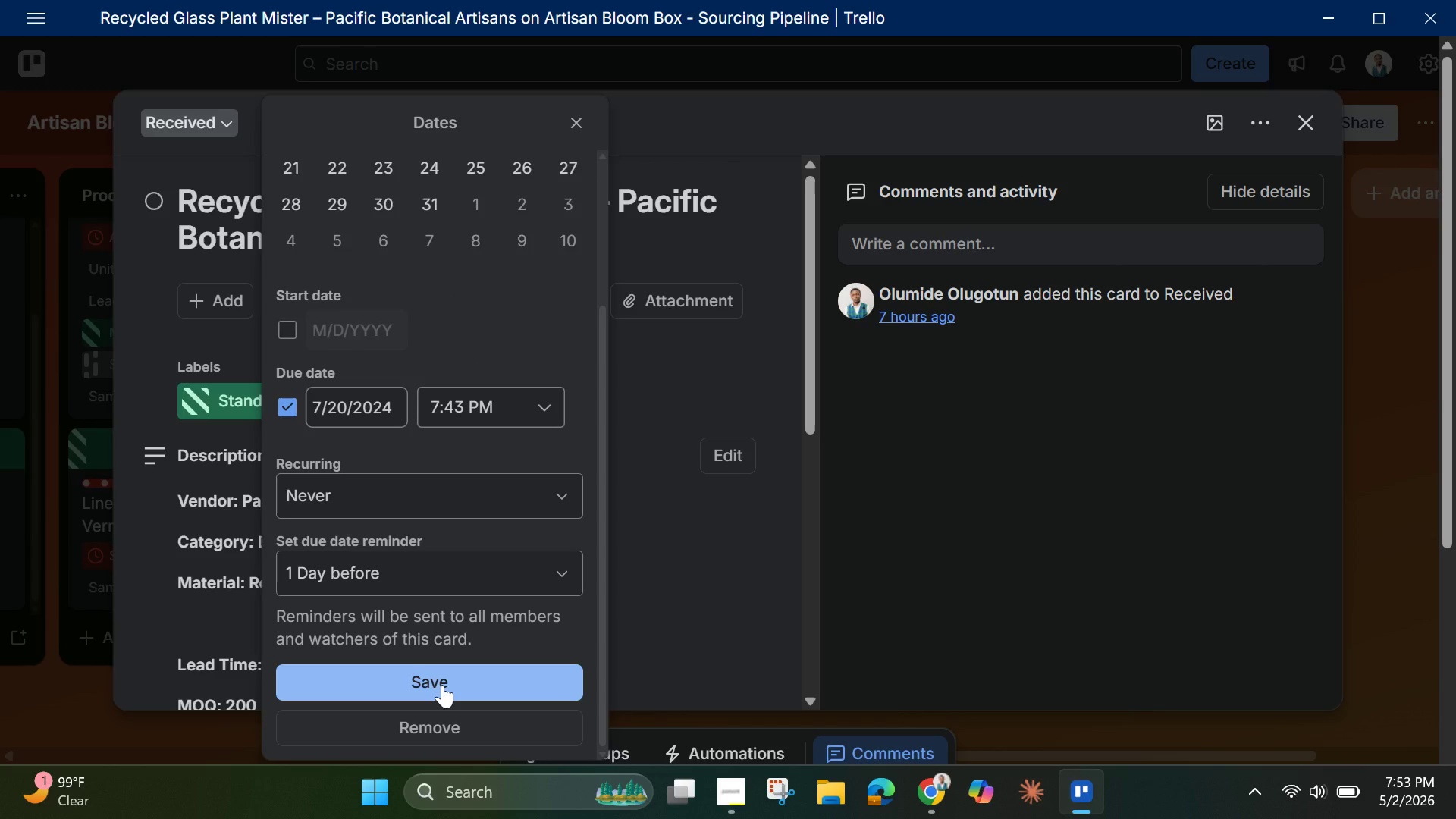 
left_click([442, 685])
 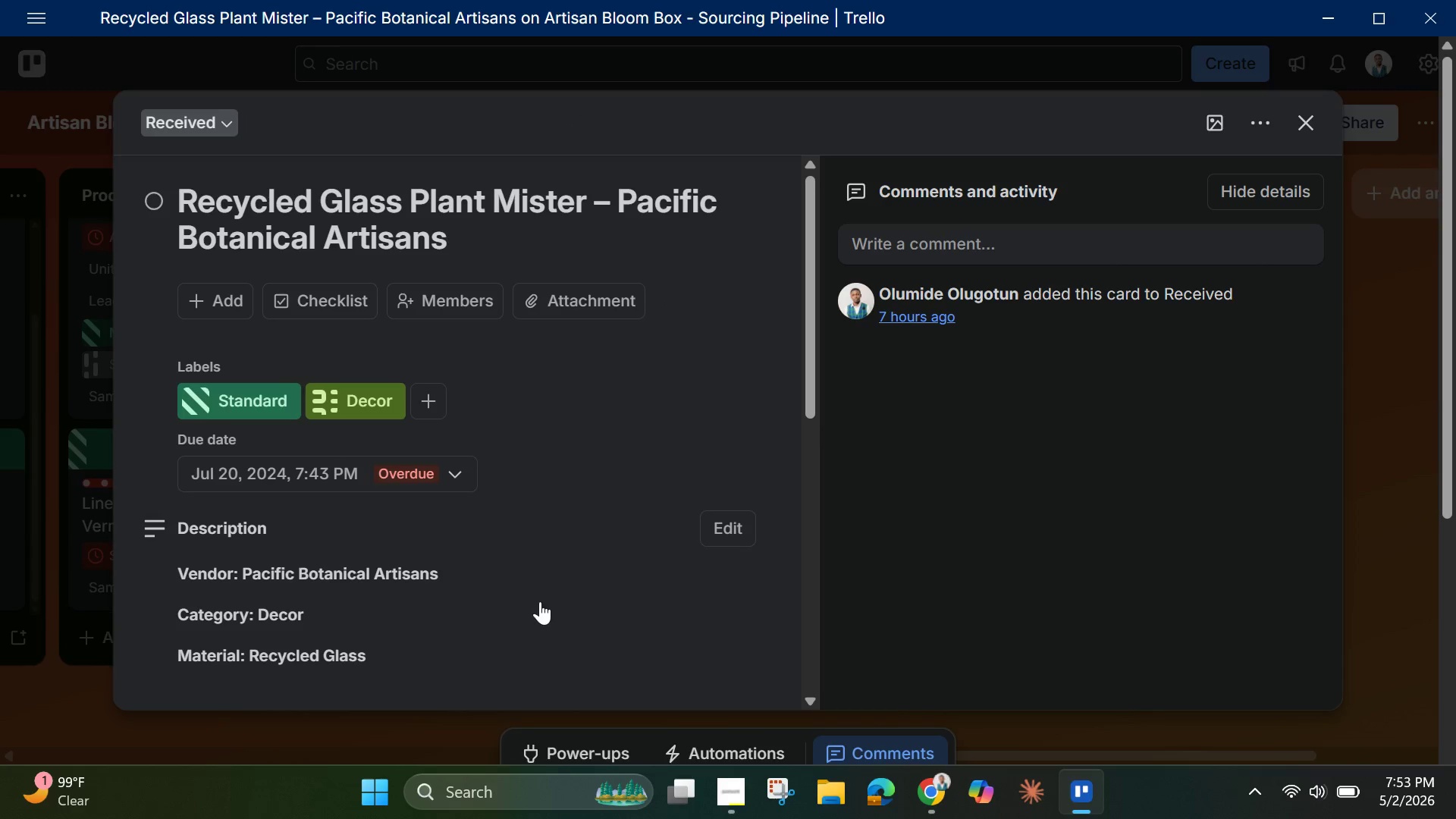 
scroll: coordinate [541, 602], scroll_direction: up, amount: 1.0
 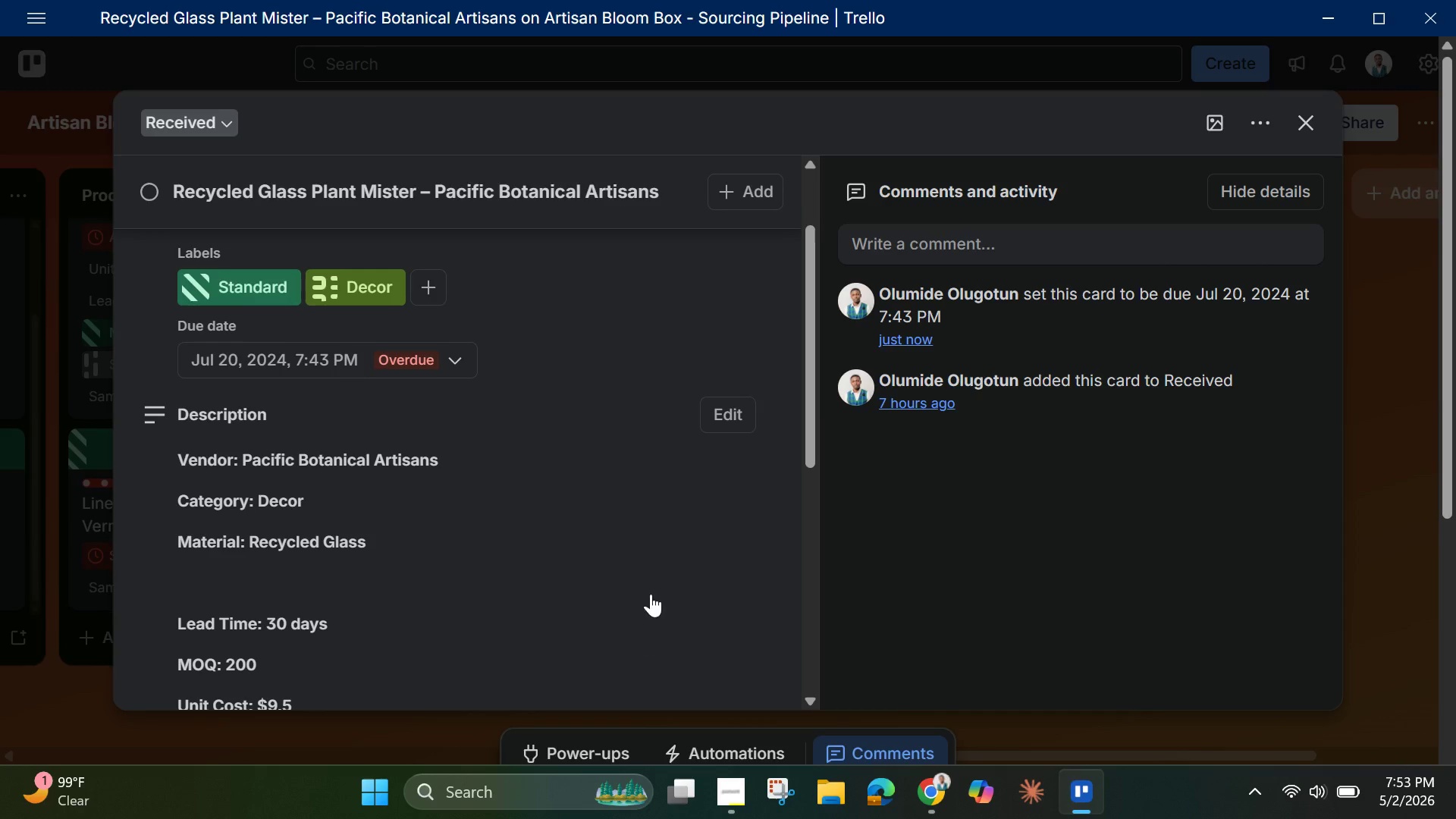 
scroll: coordinate [651, 581], scroll_direction: down, amount: 5.0
 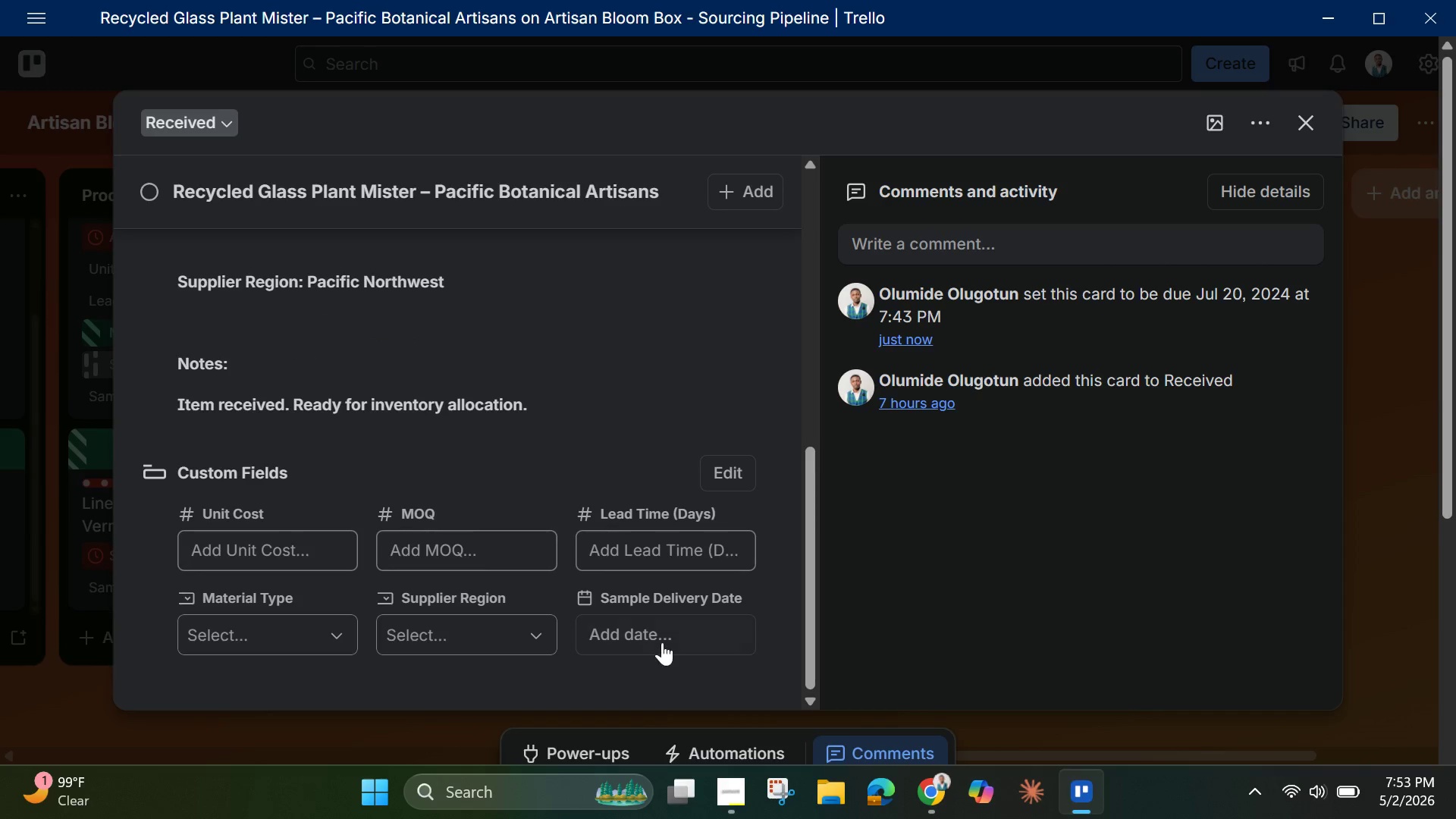 
left_click([661, 637])
 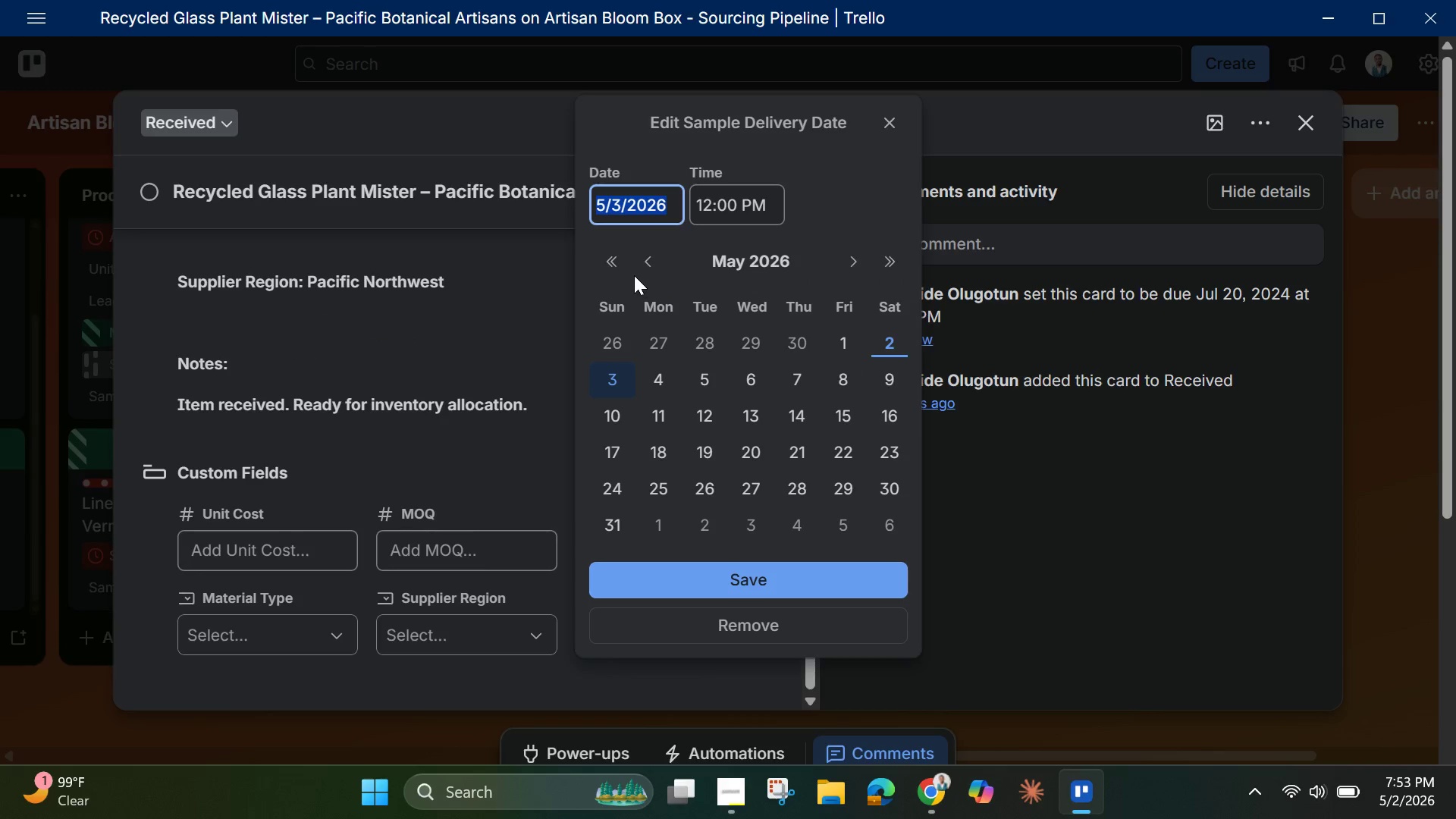 
double_click([617, 253])
 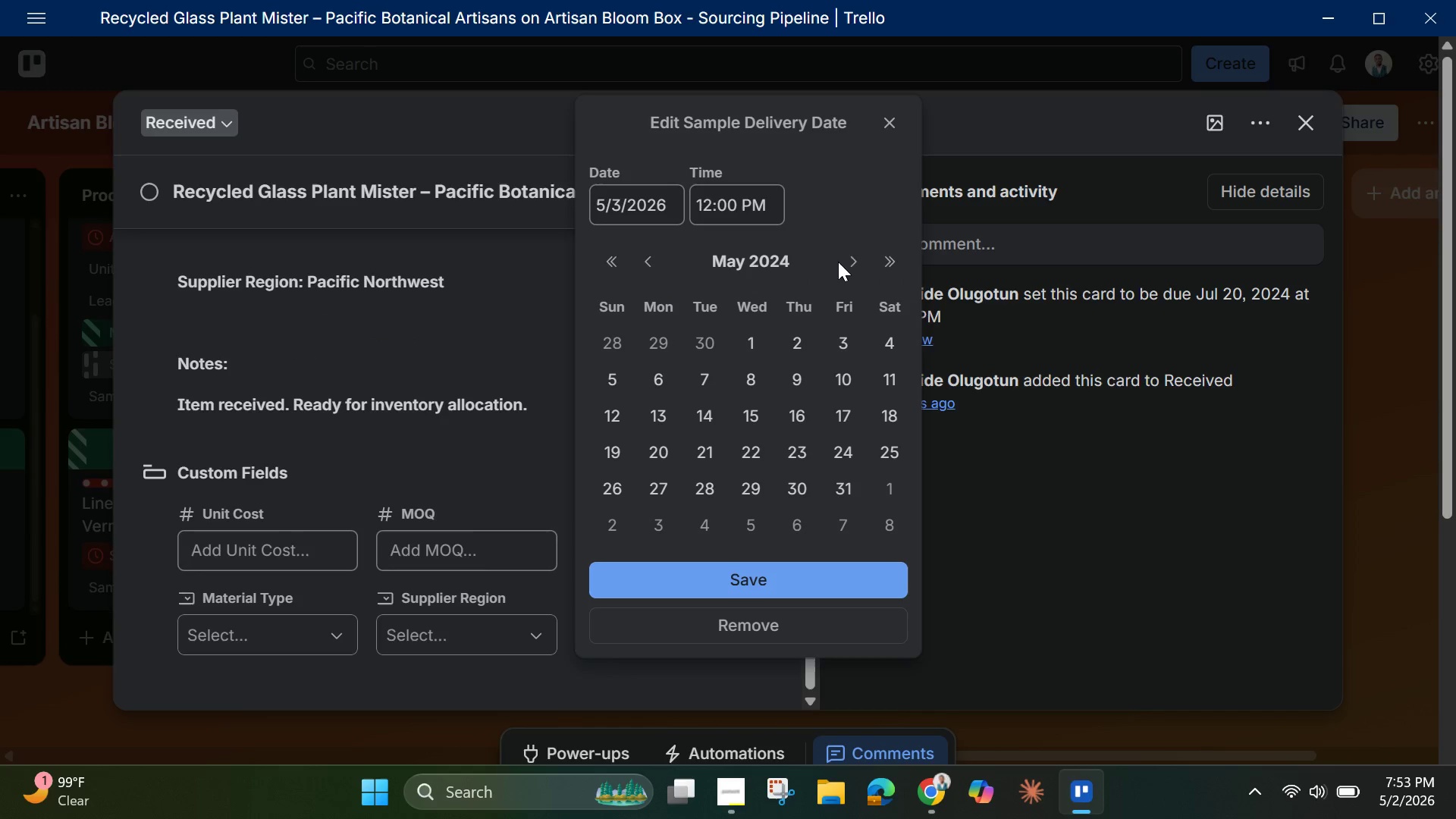 
left_click([849, 253])
 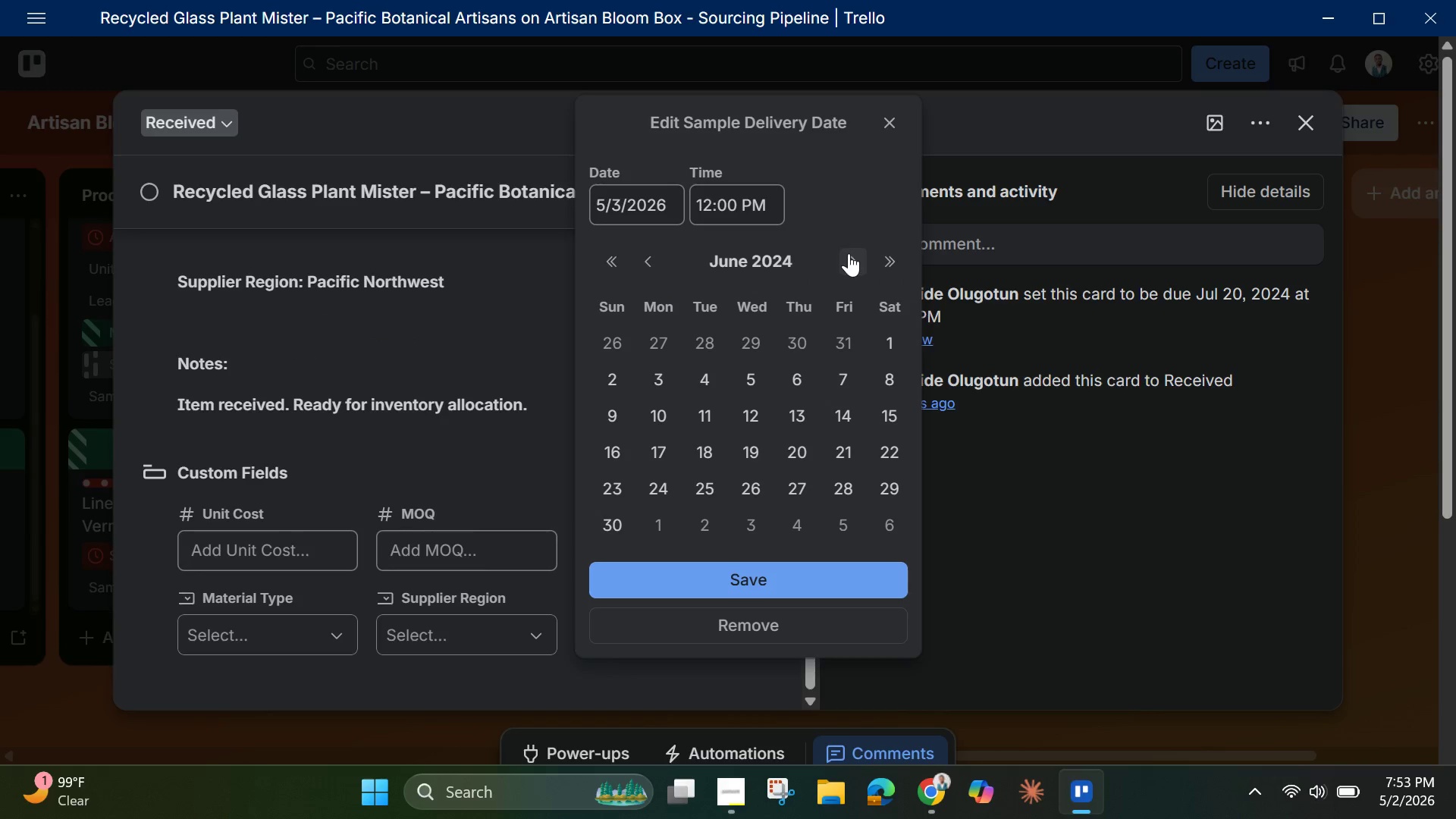 
left_click([849, 253])
 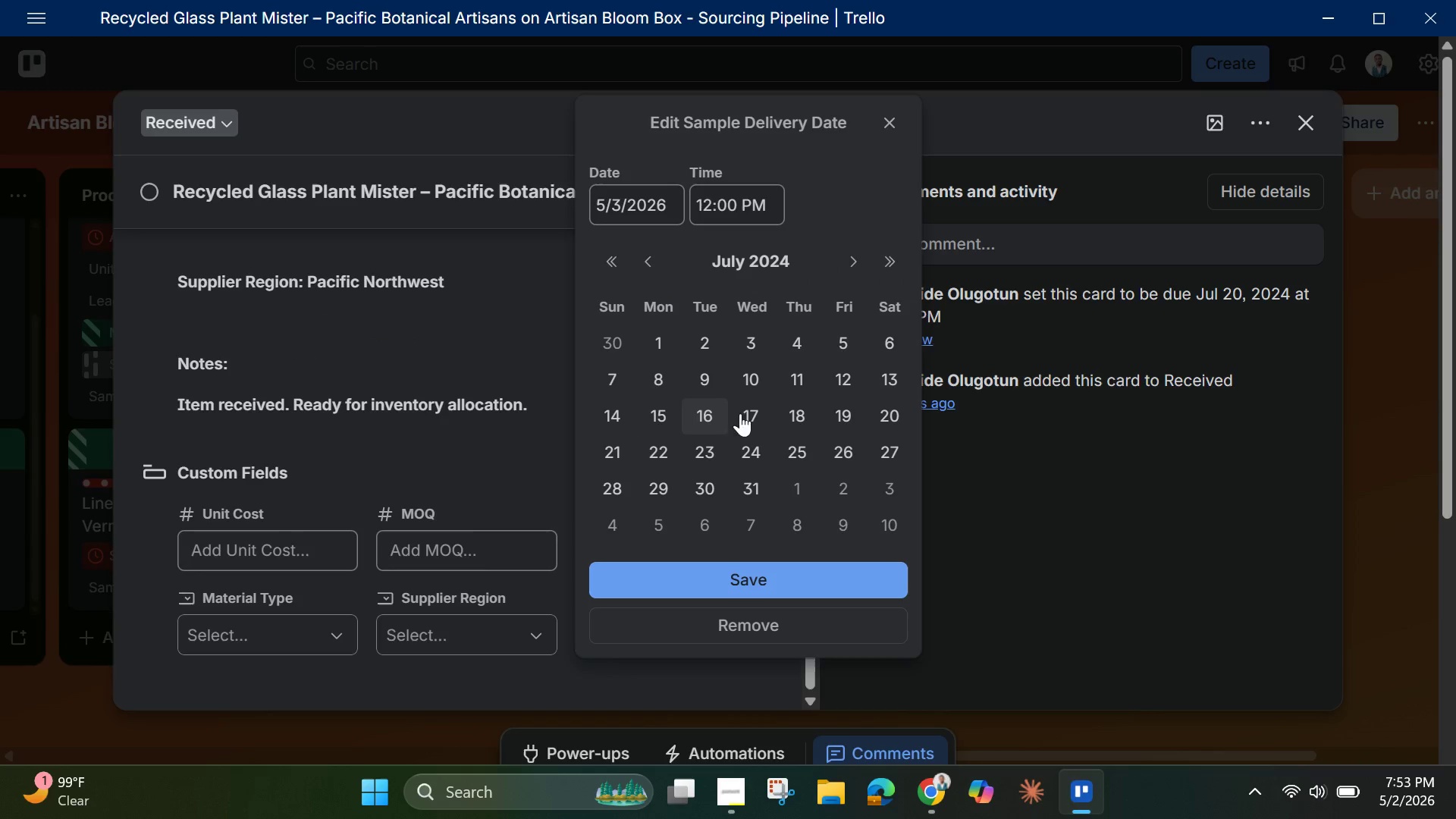 
left_click([887, 408])
 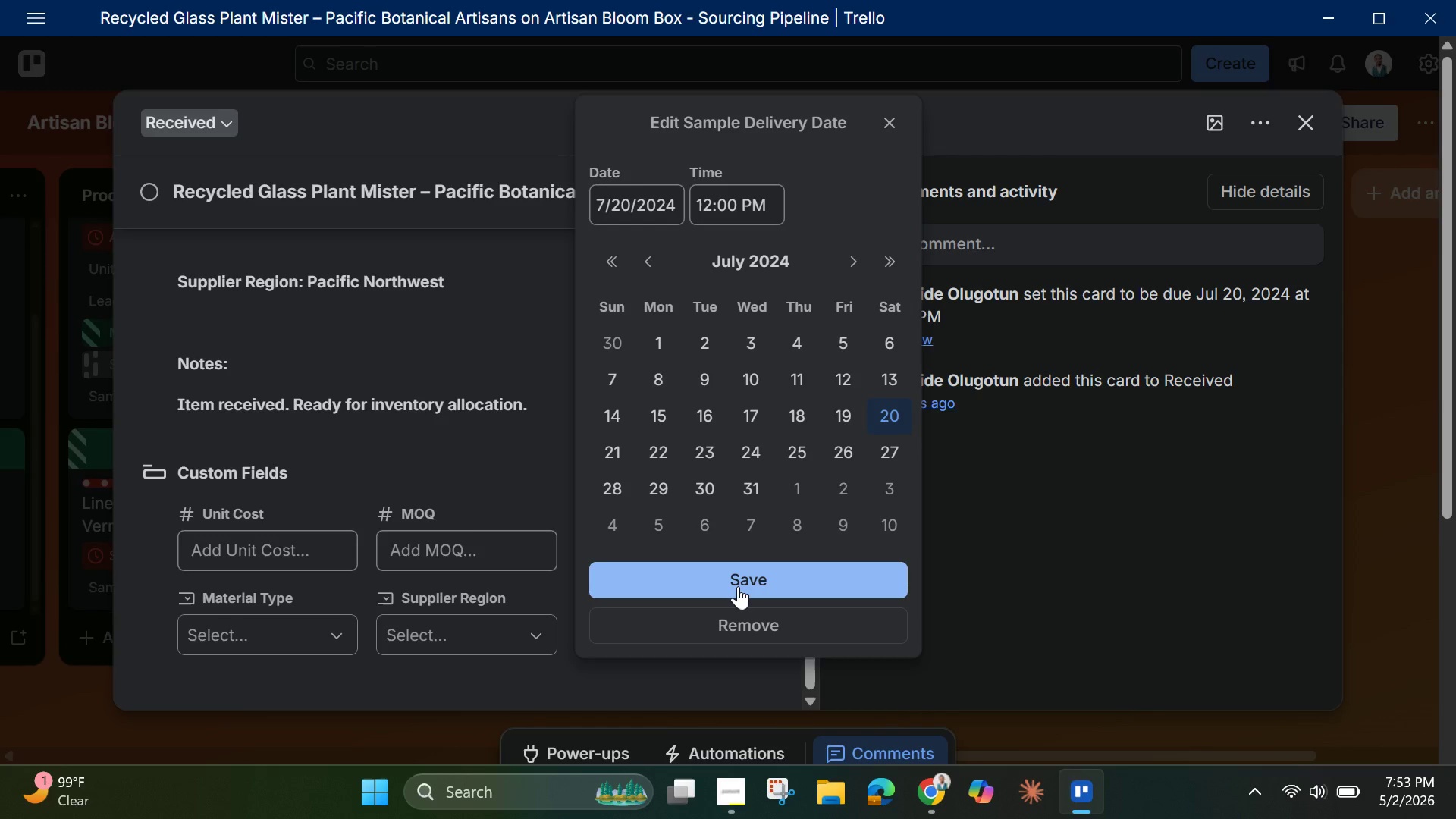 
left_click([738, 584])
 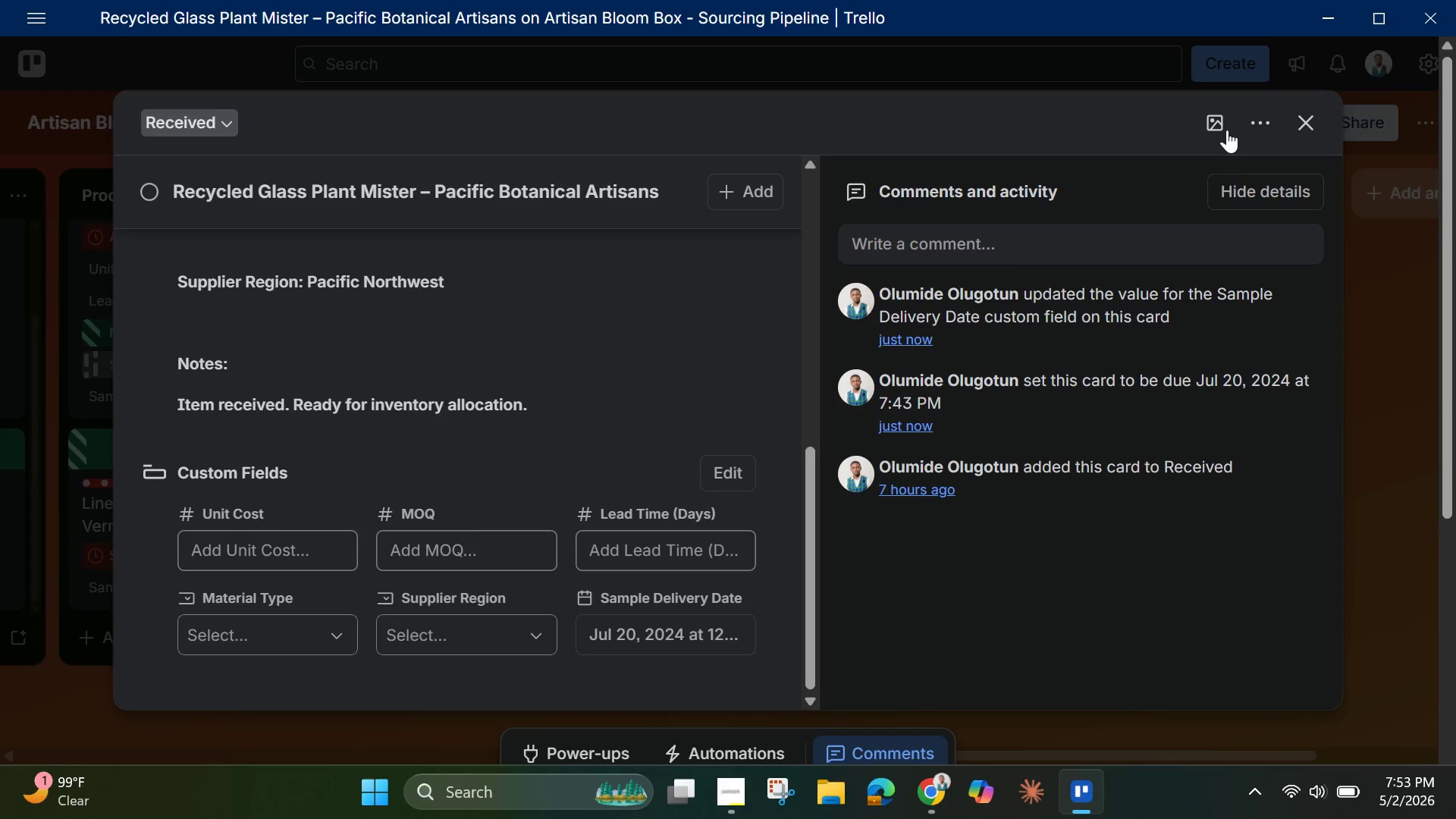 
left_click([1225, 121])
 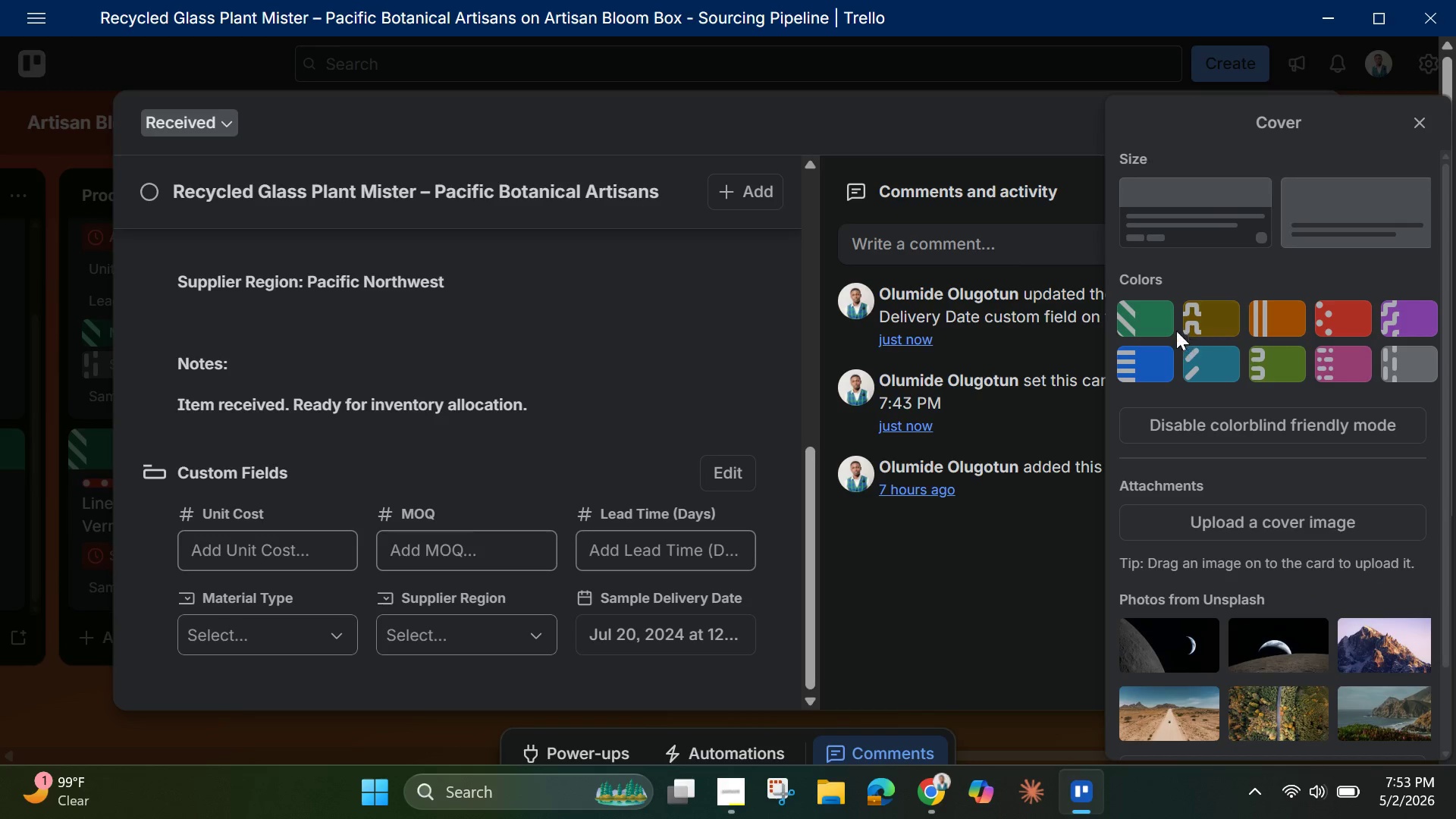 
left_click([1153, 316])
 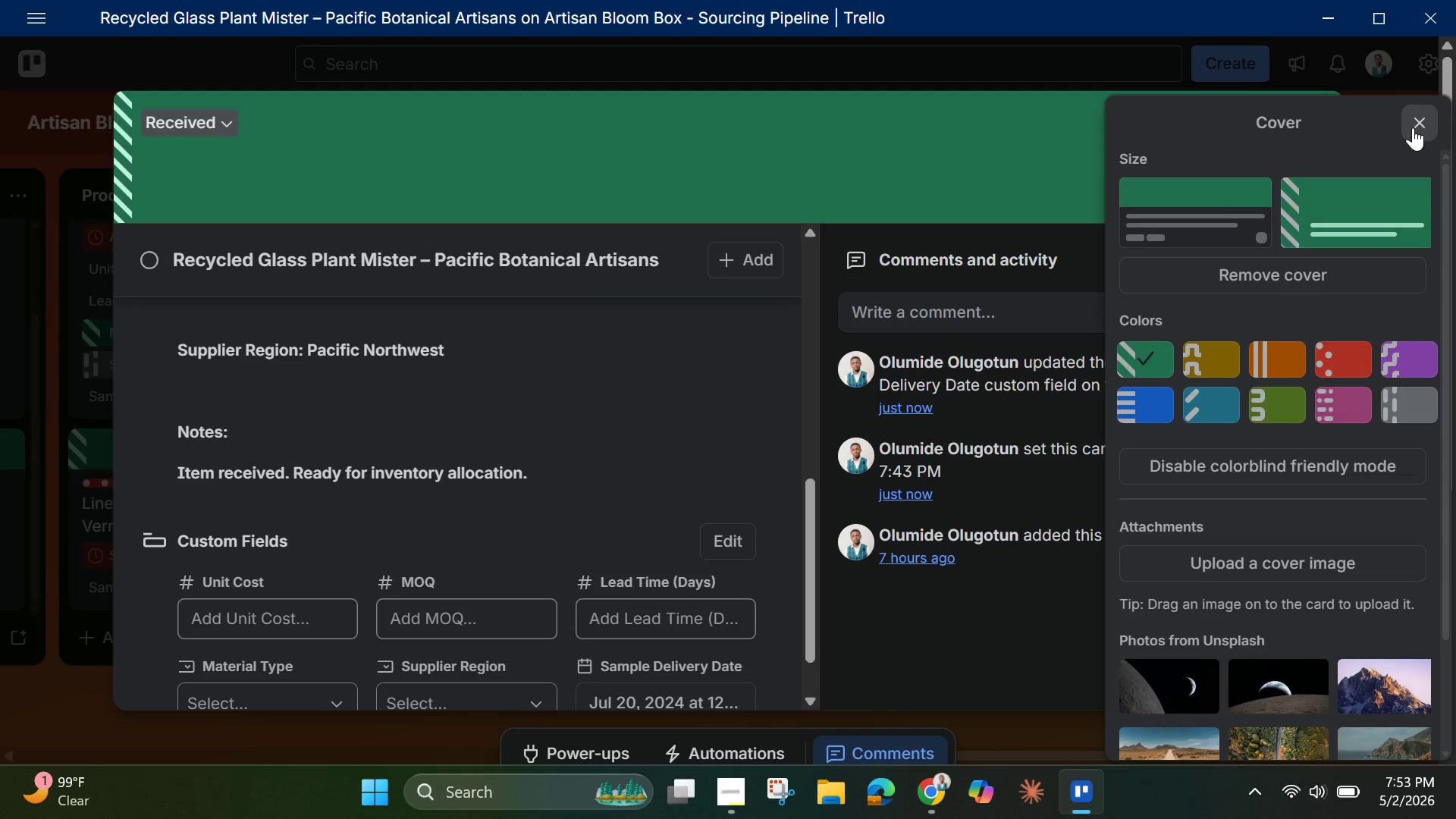 
left_click([1413, 127])
 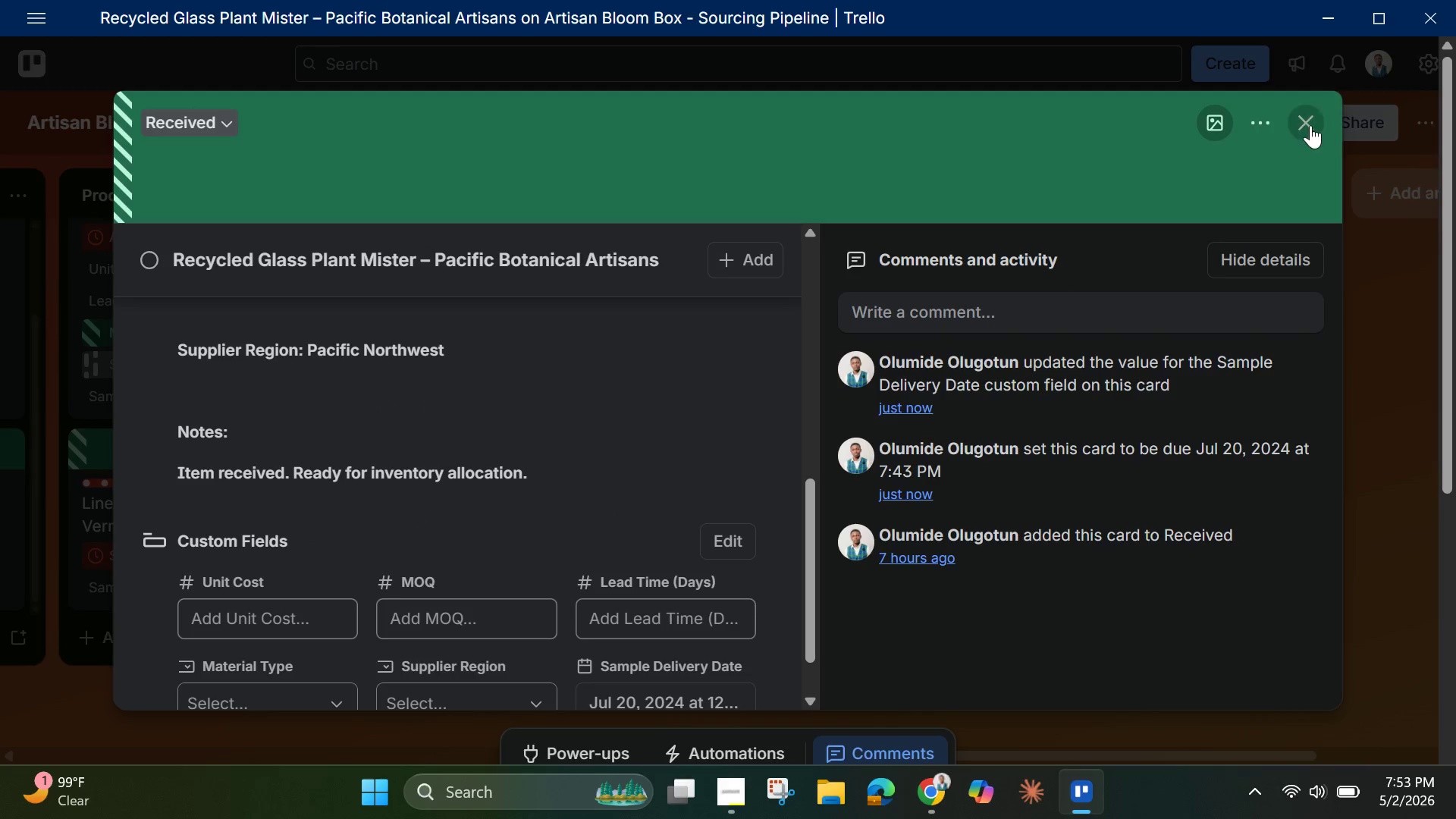 
left_click([1310, 125])
 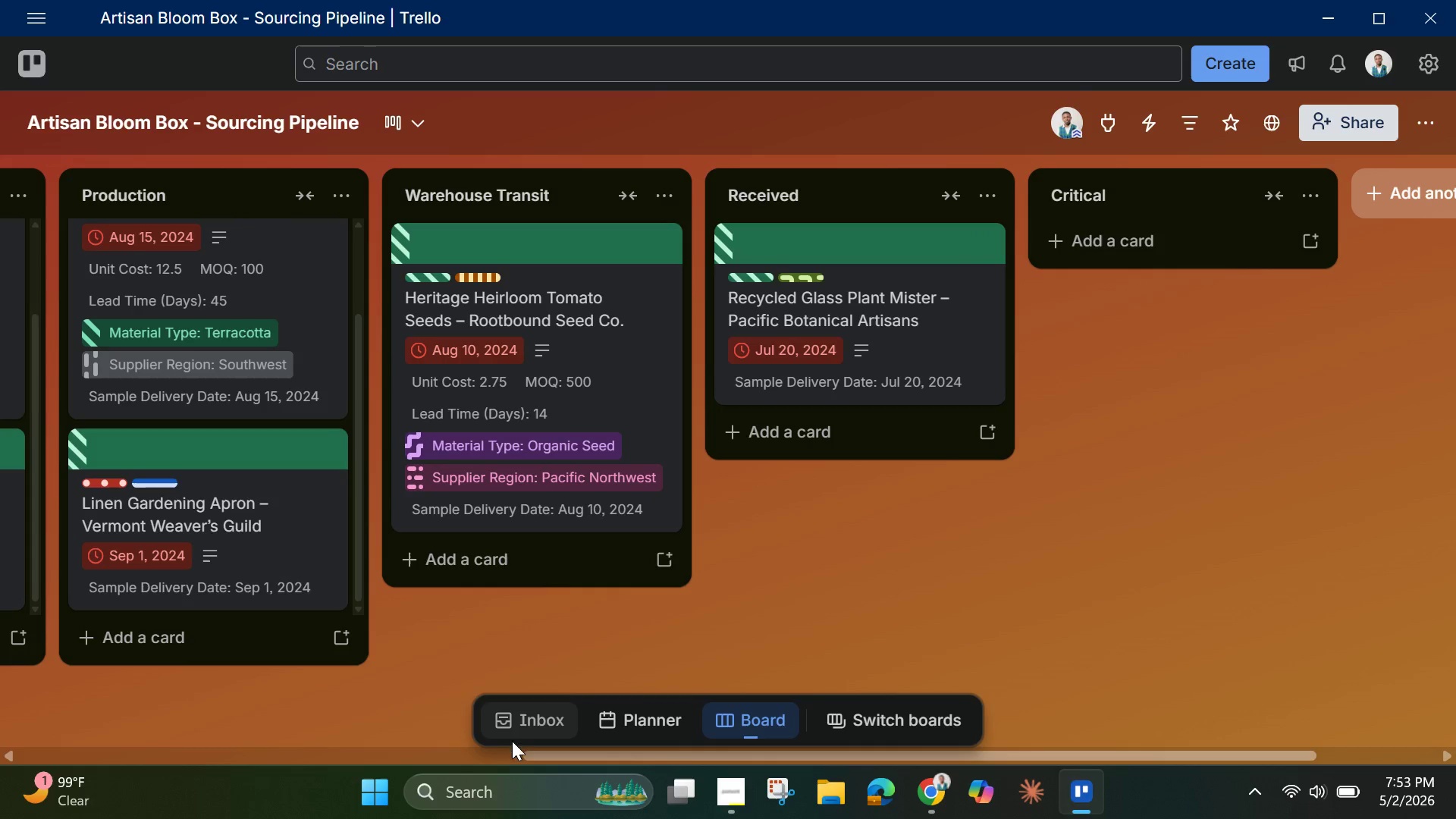 
left_click_drag(start_coordinate=[538, 755], to_coordinate=[22, 739])
 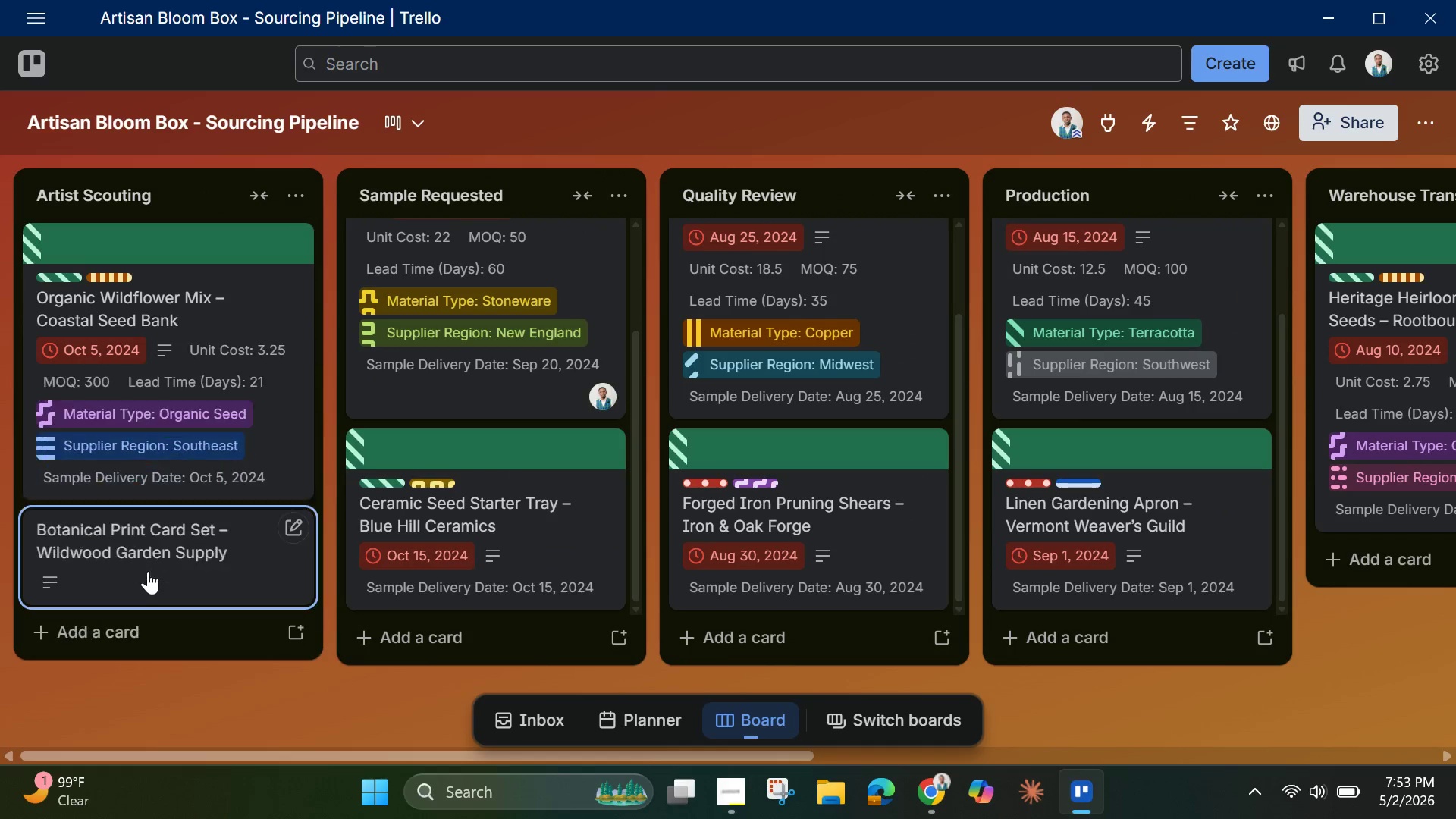 
left_click([148, 571])
 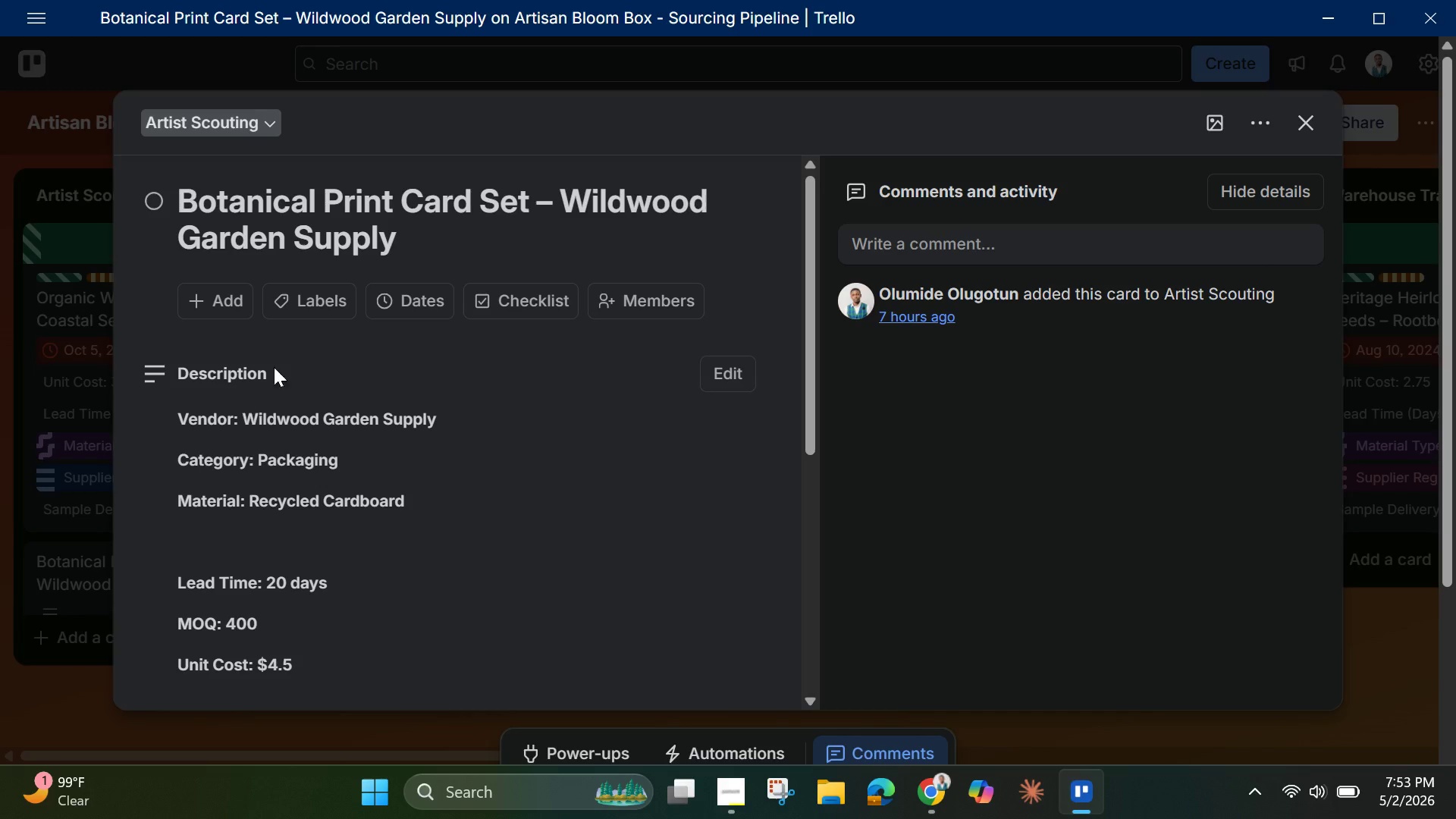 
mouse_move([322, 277])
 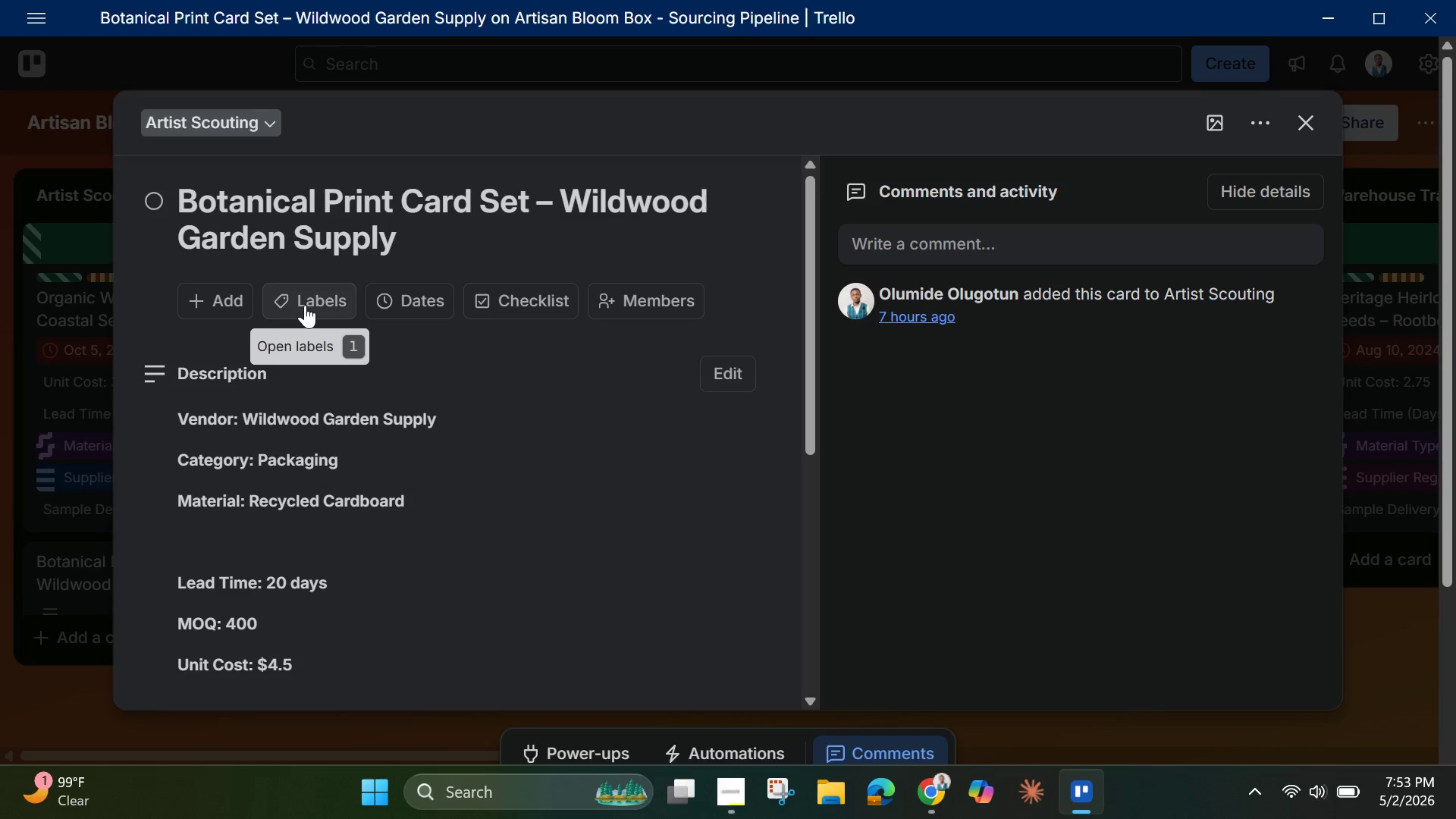 
left_click([305, 305])
 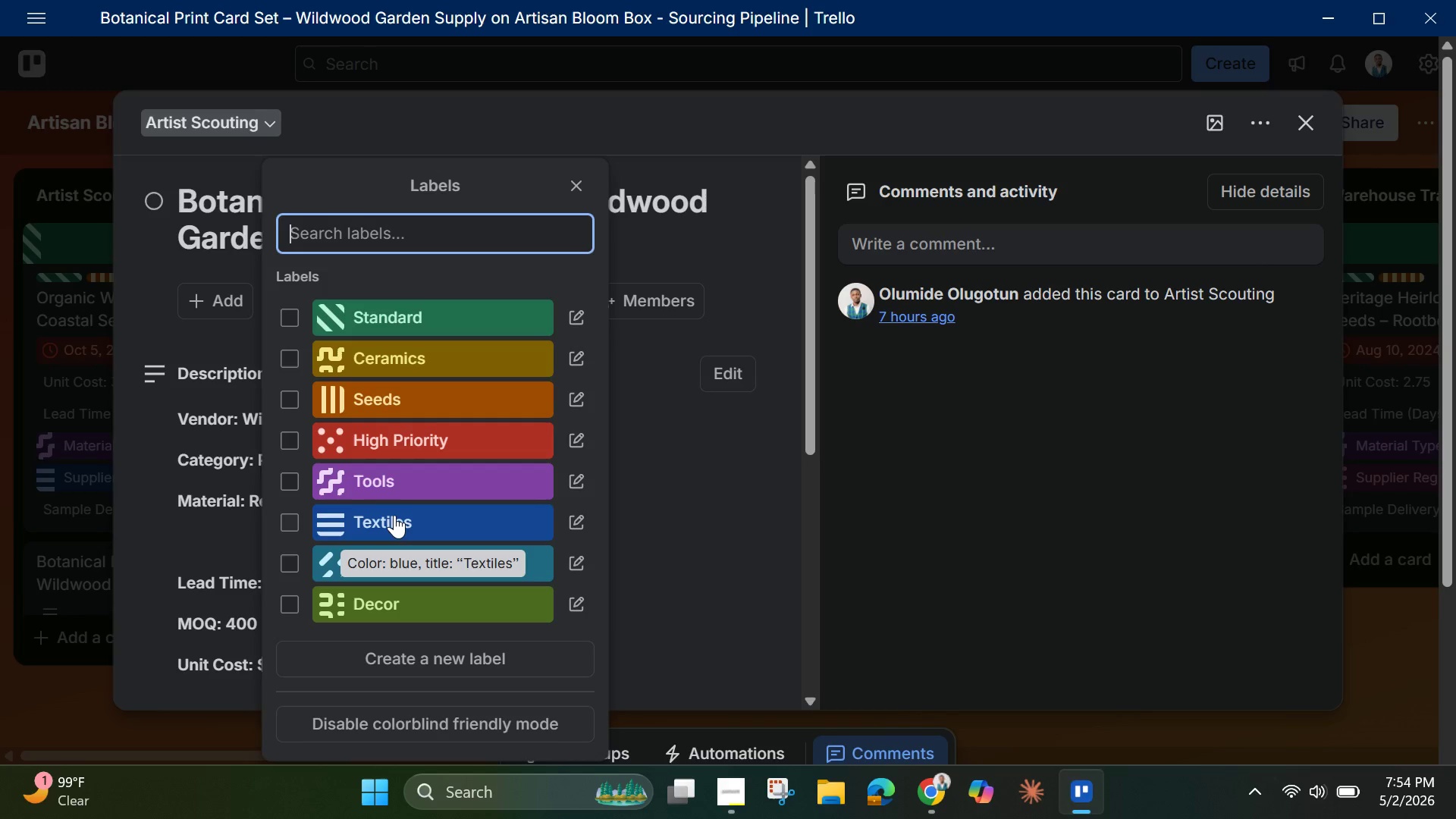 
wait(24.24)
 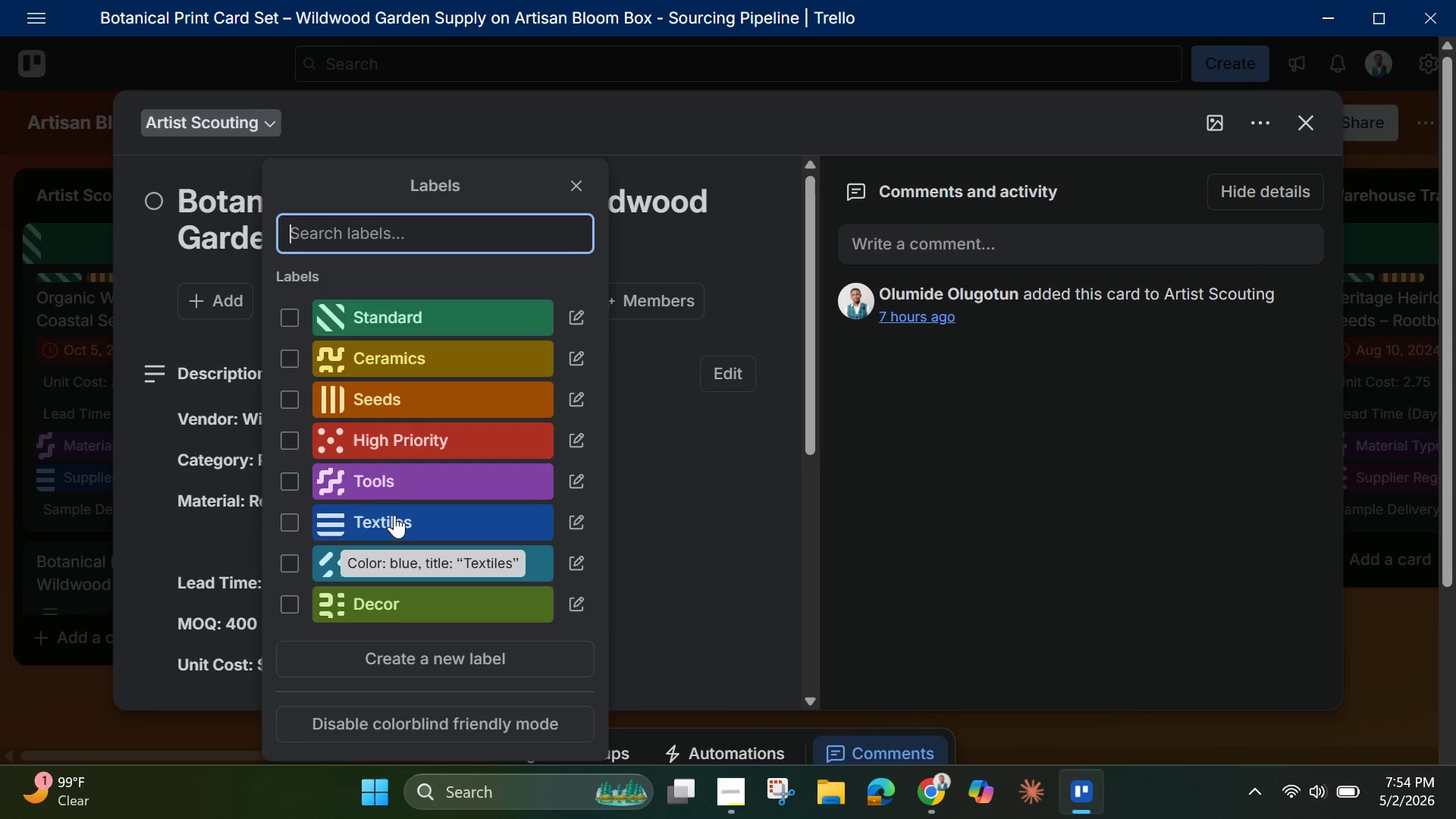 
left_click([297, 563])
 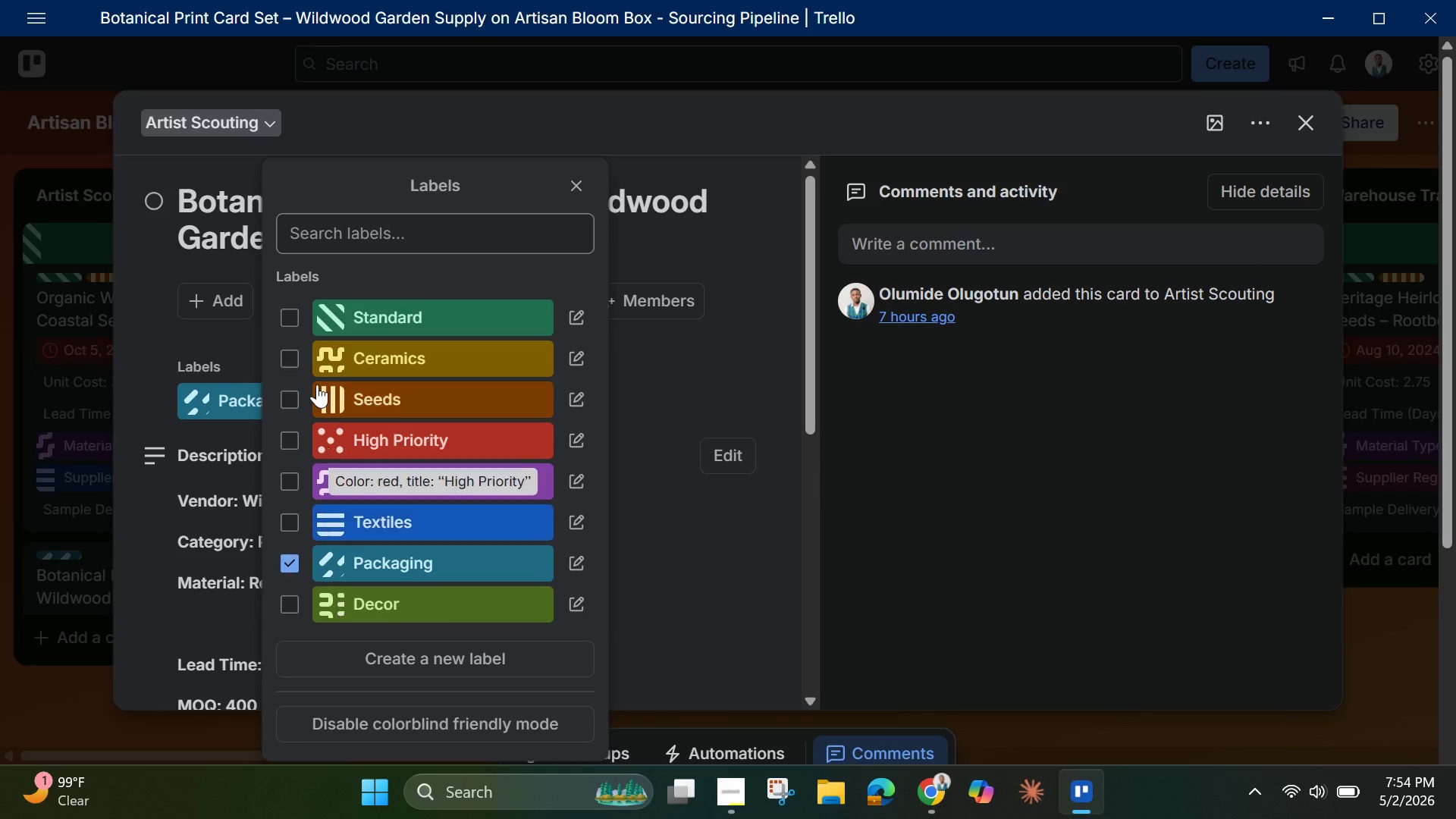 
left_click([295, 313])
 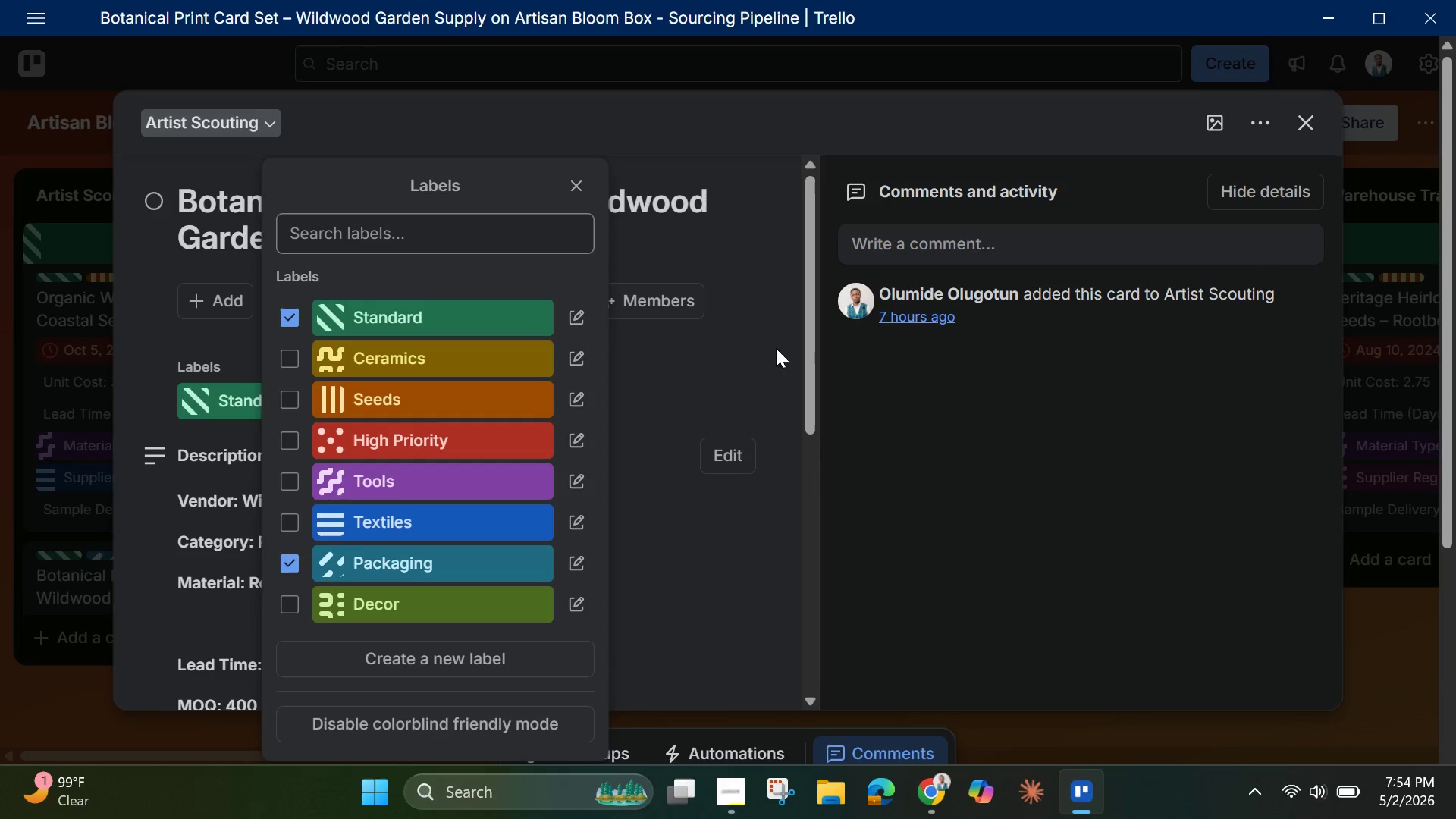 
left_click([780, 367])
 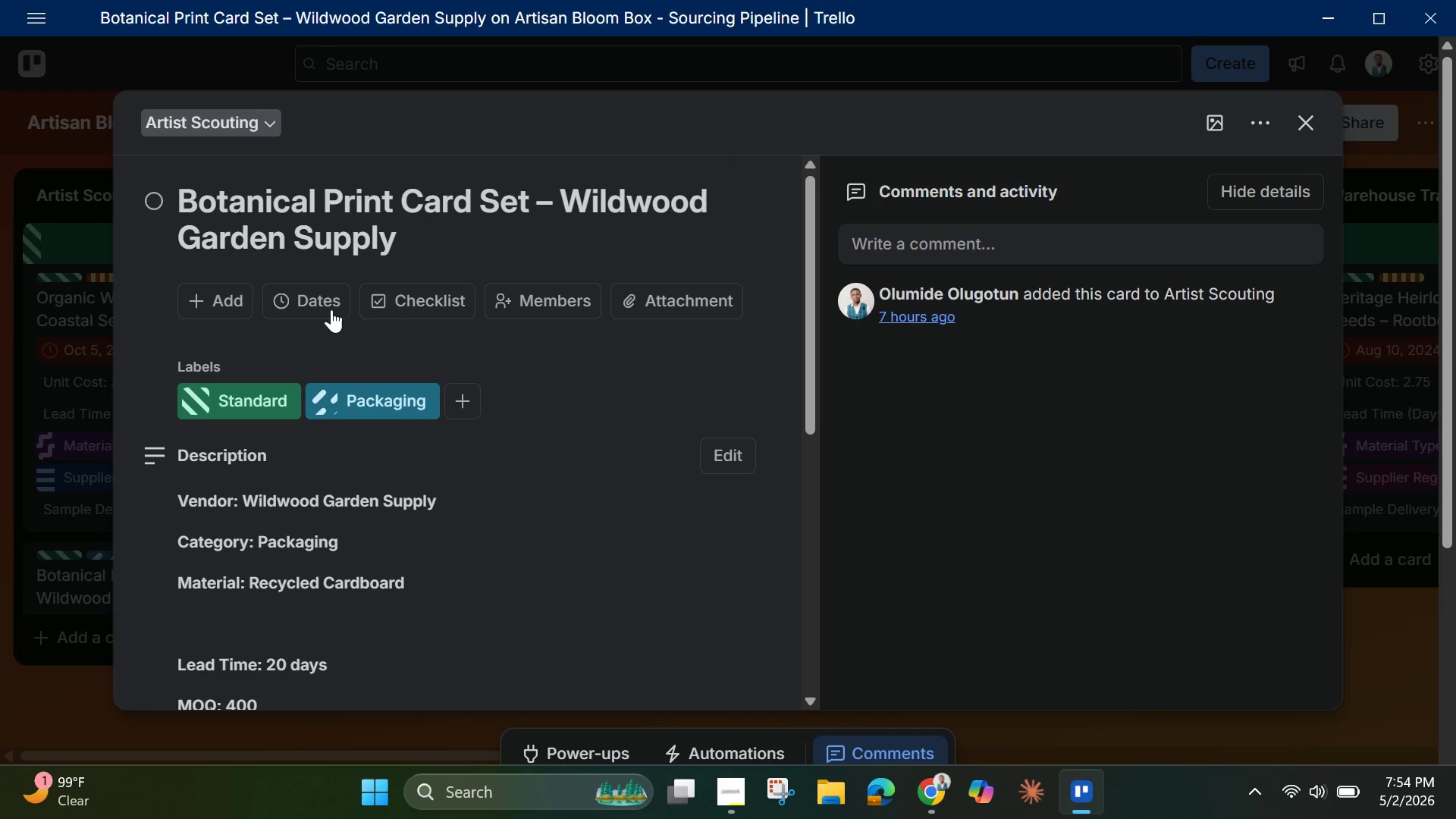 
left_click([320, 300])
 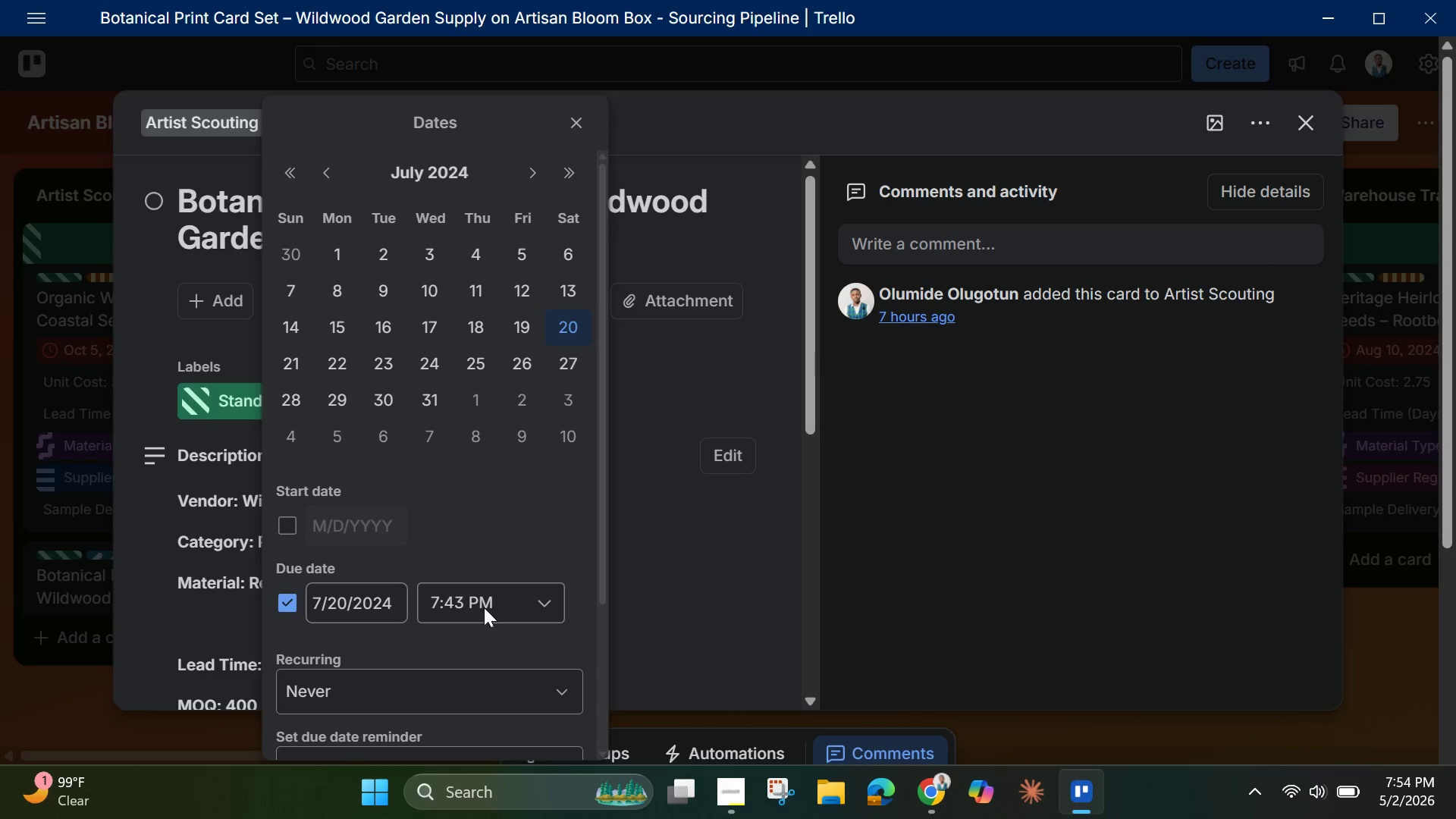 
scroll: coordinate [466, 584], scroll_direction: up, amount: 4.0
 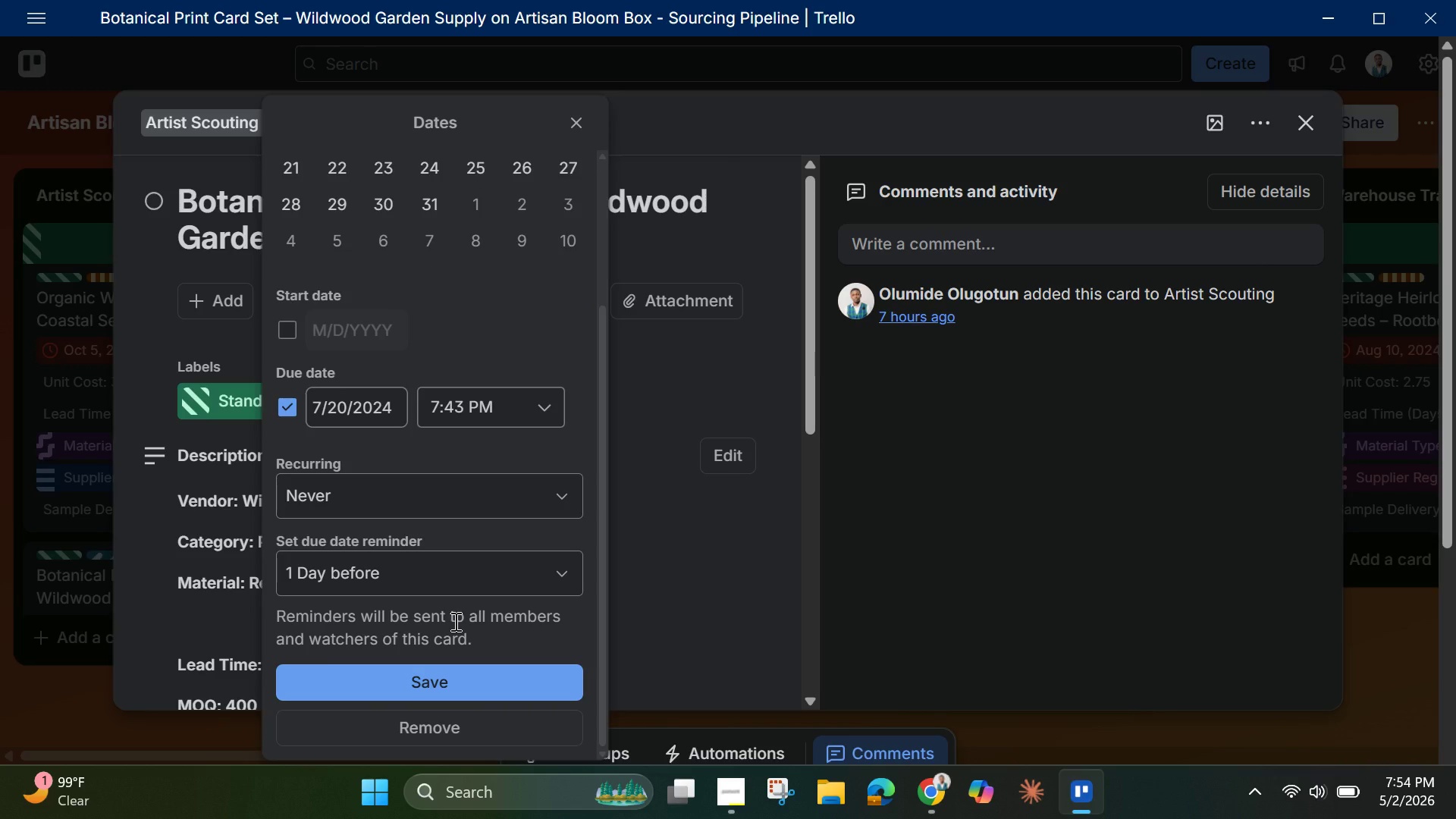 
wait(8.13)
 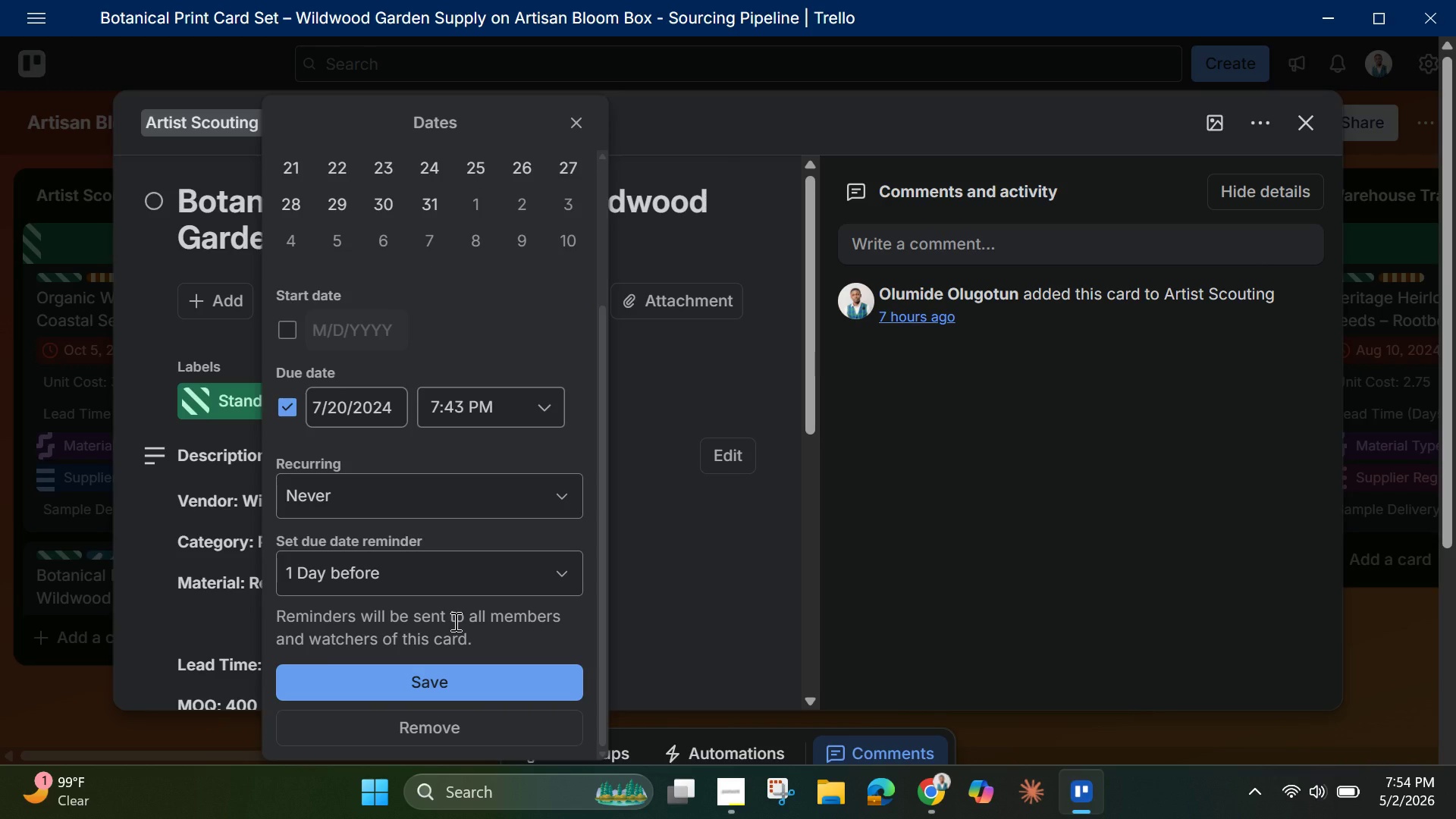 
left_click([436, 689])
 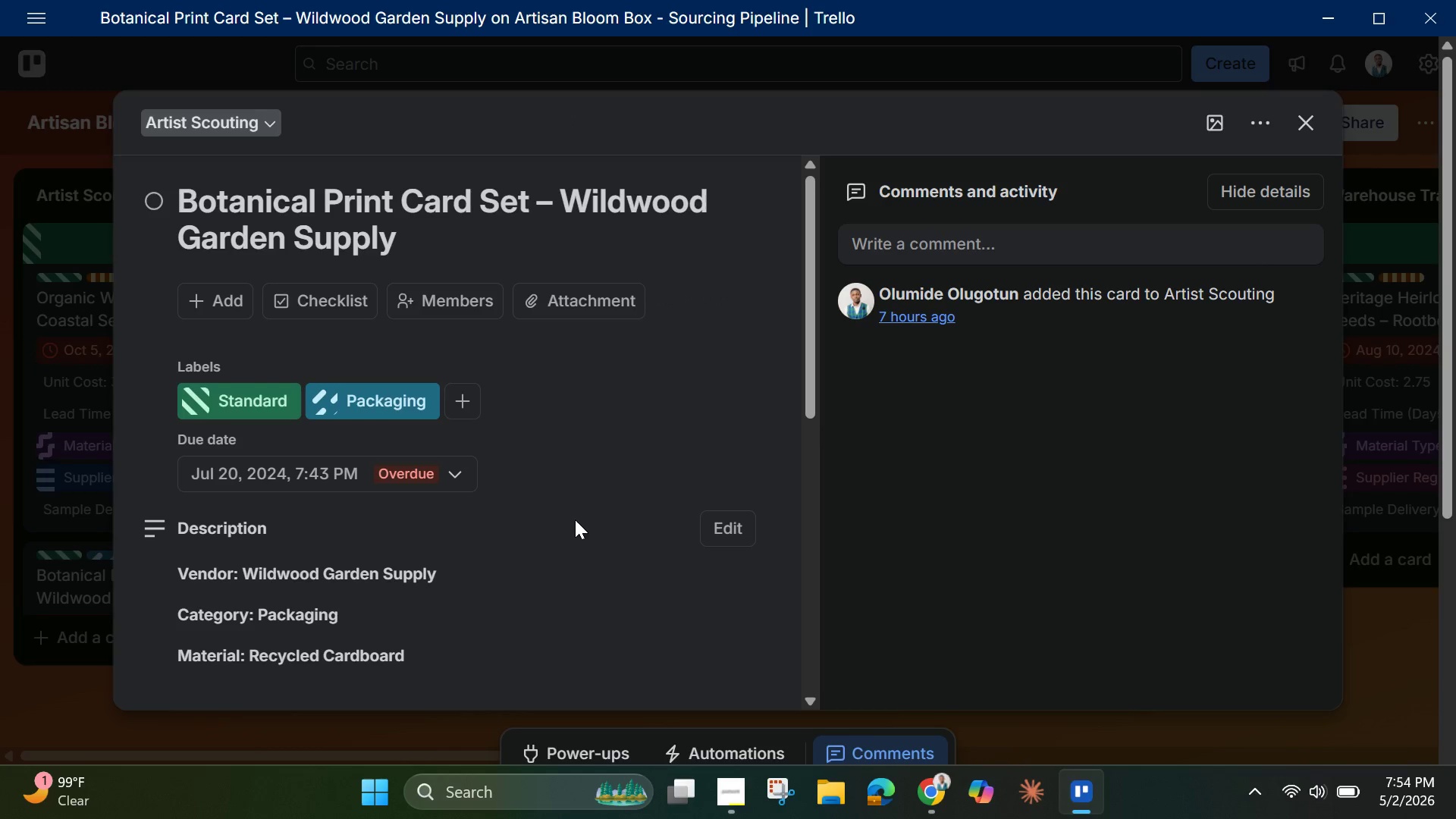 
scroll: coordinate [576, 519], scroll_direction: down, amount: 8.0
 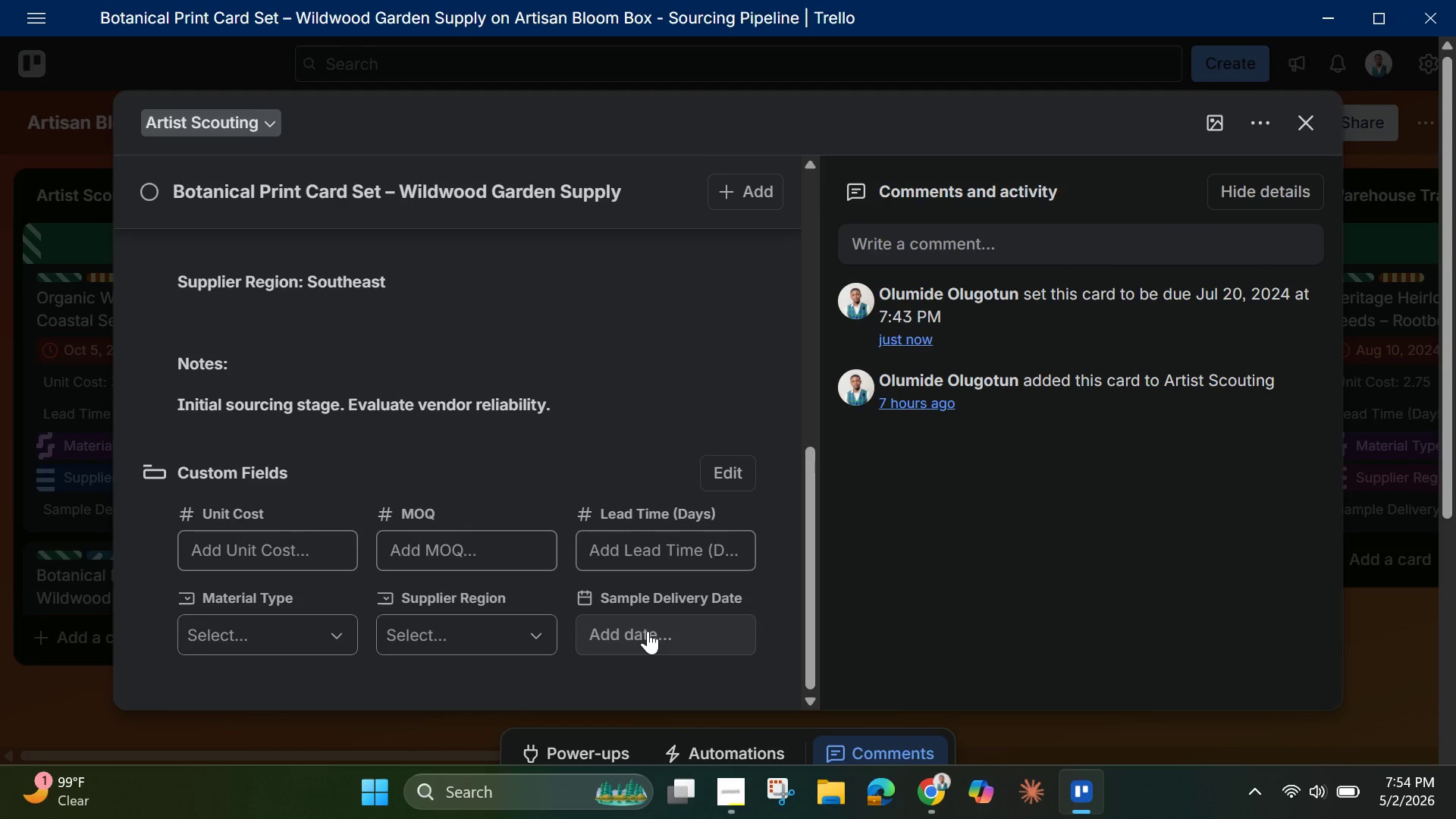 
left_click([648, 631])
 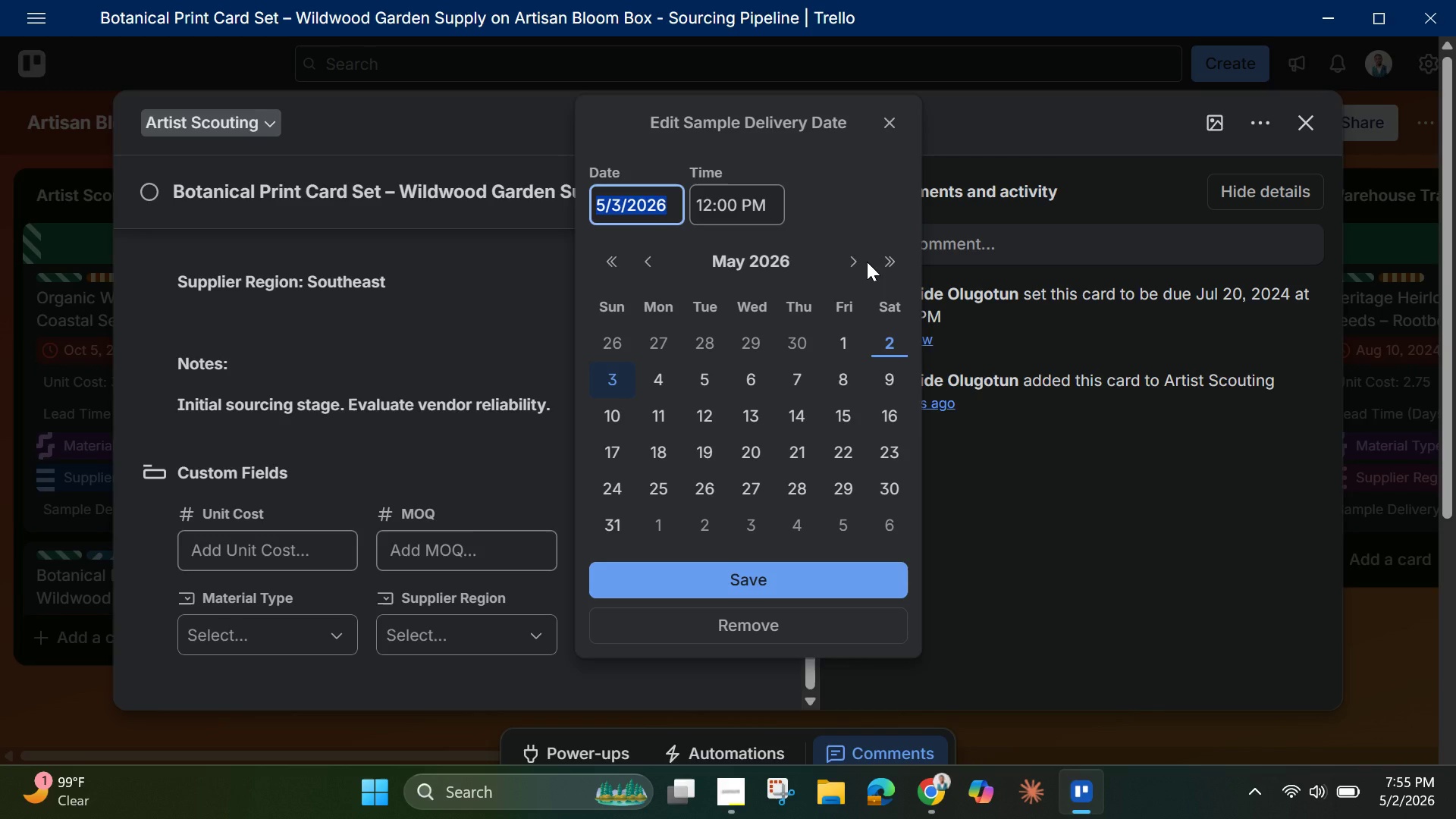 
wait(27.58)
 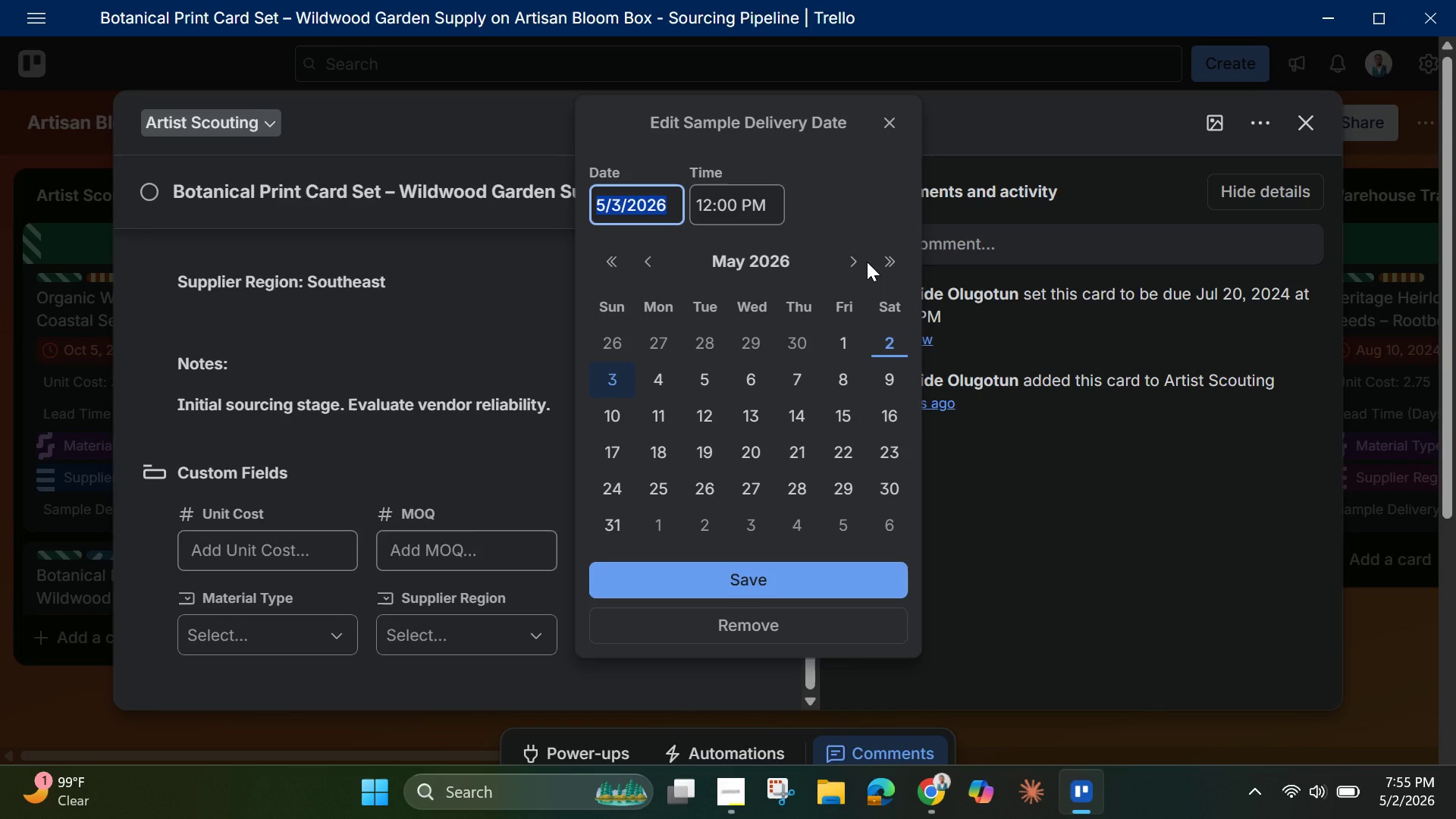 
left_click([611, 264])
 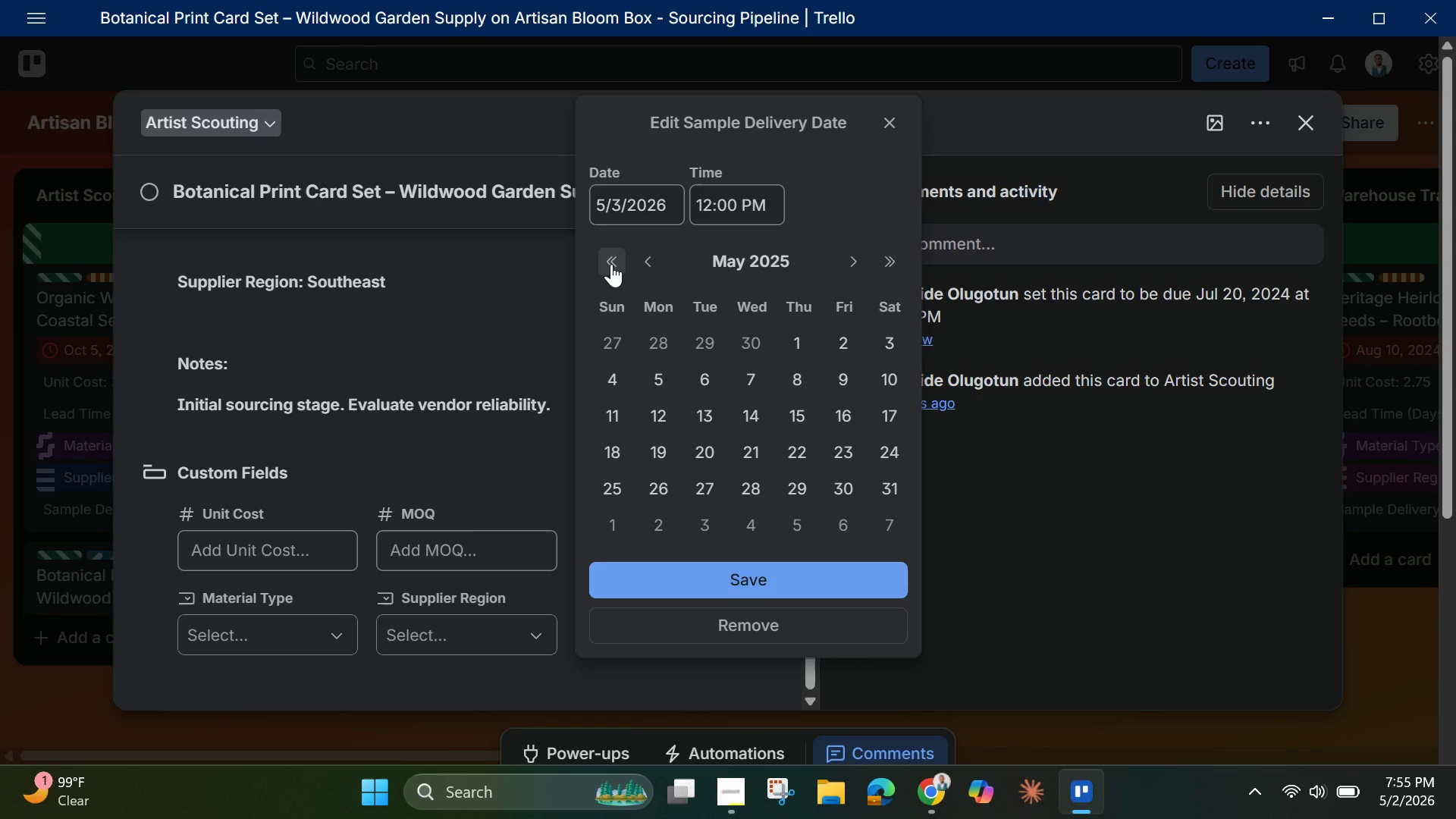 
left_click([611, 264])
 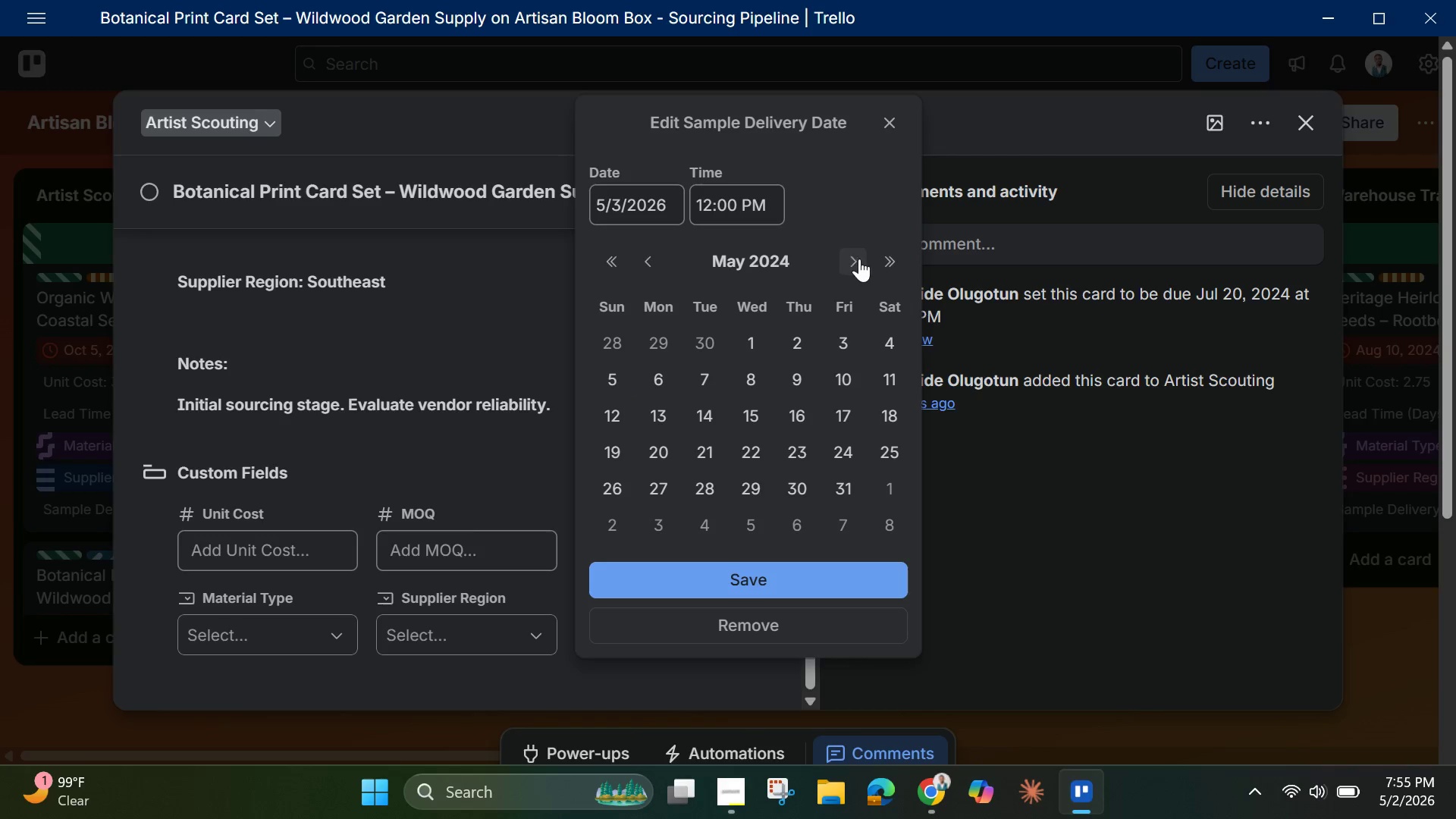 
double_click([859, 259])
 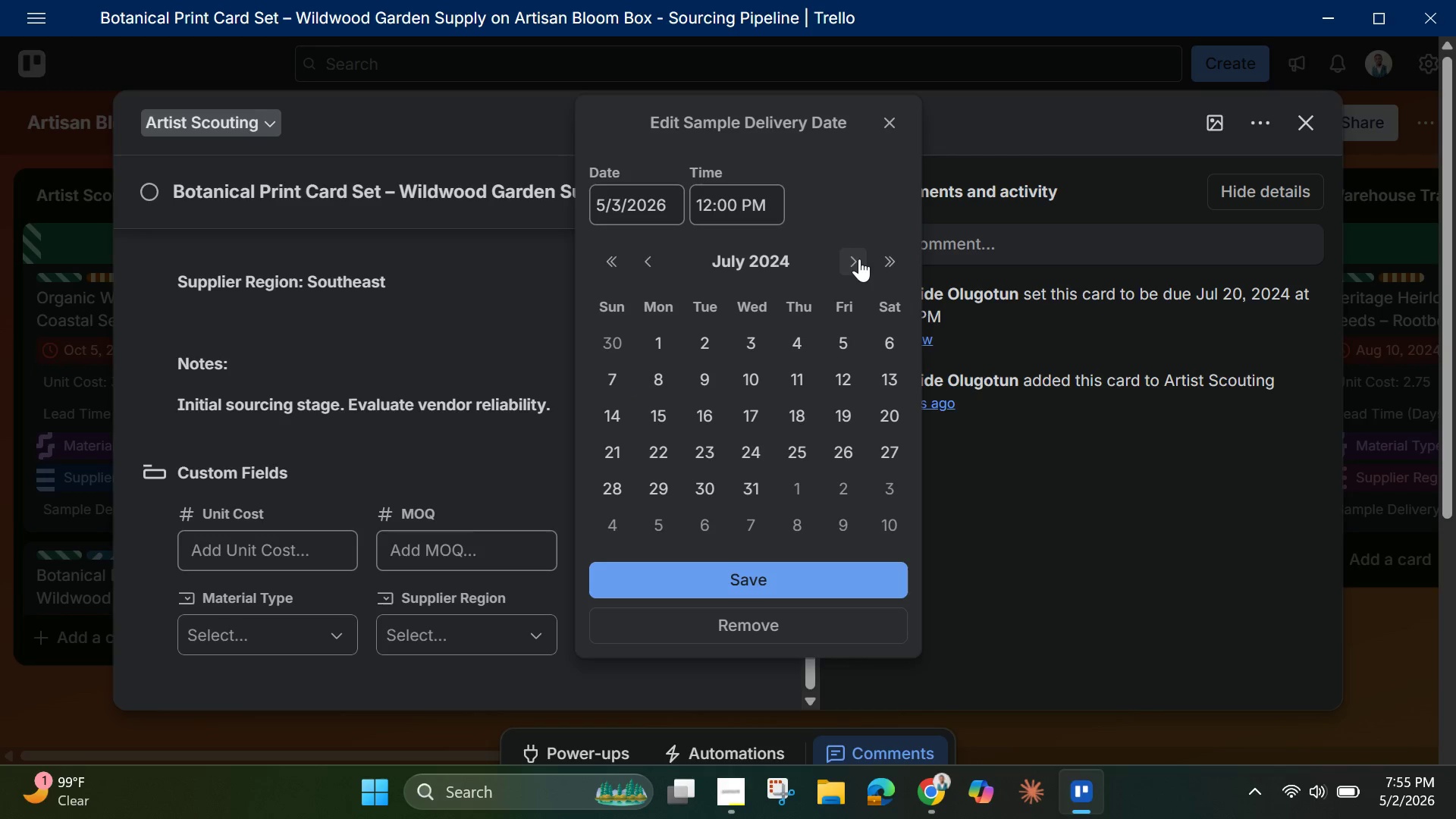 
left_click([859, 259])
 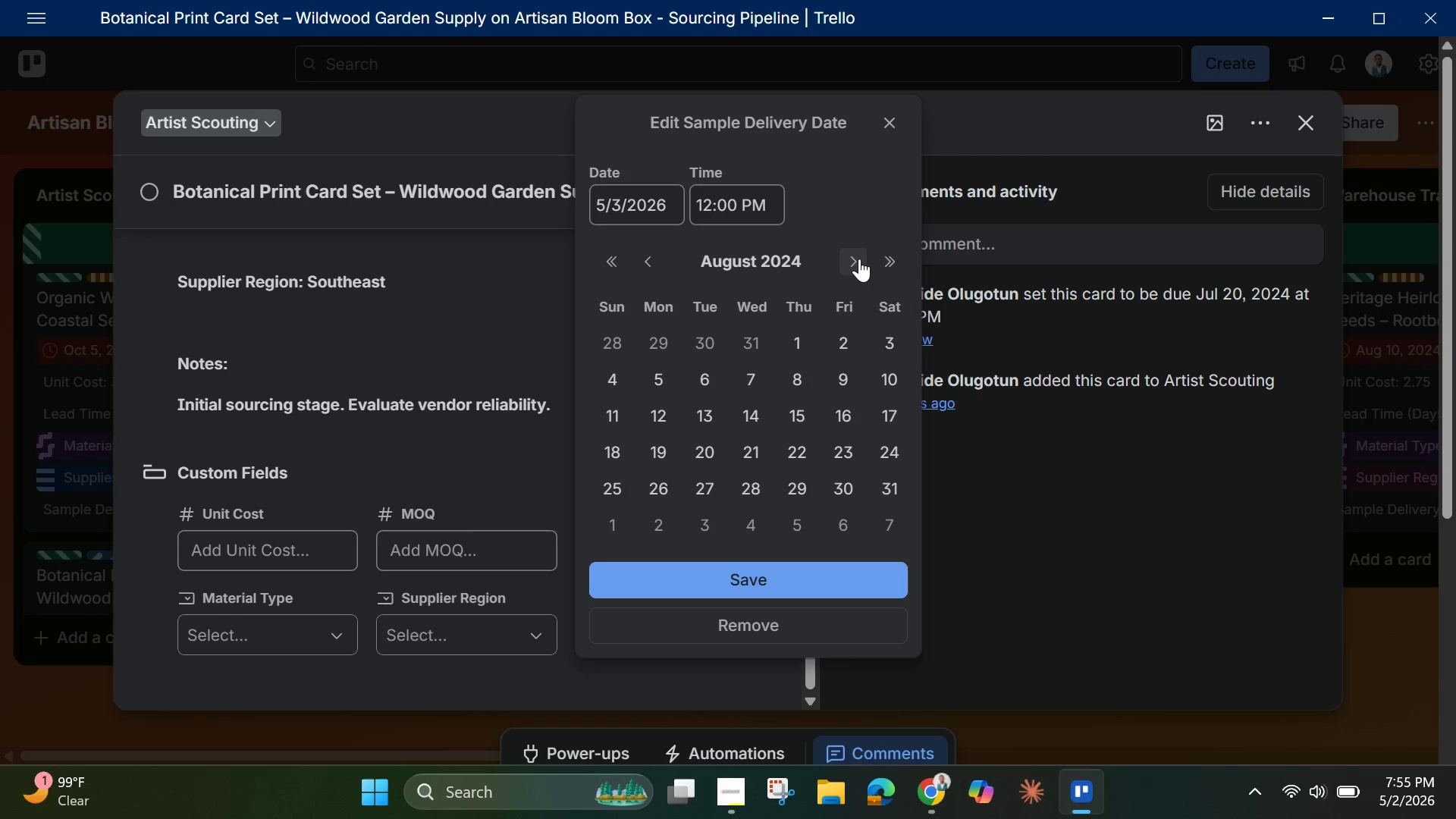 
left_click([859, 259])
 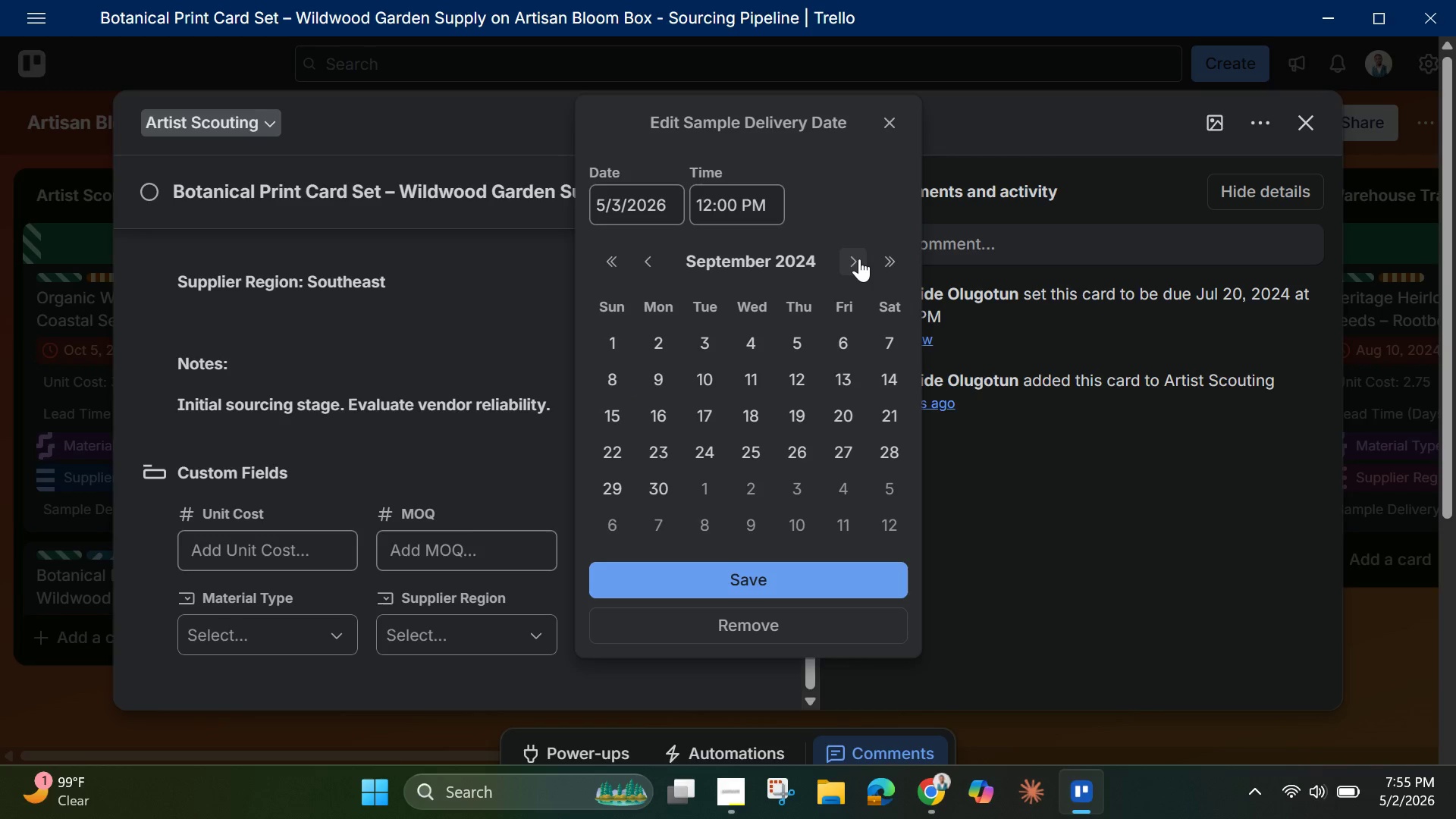 
left_click([859, 259])
 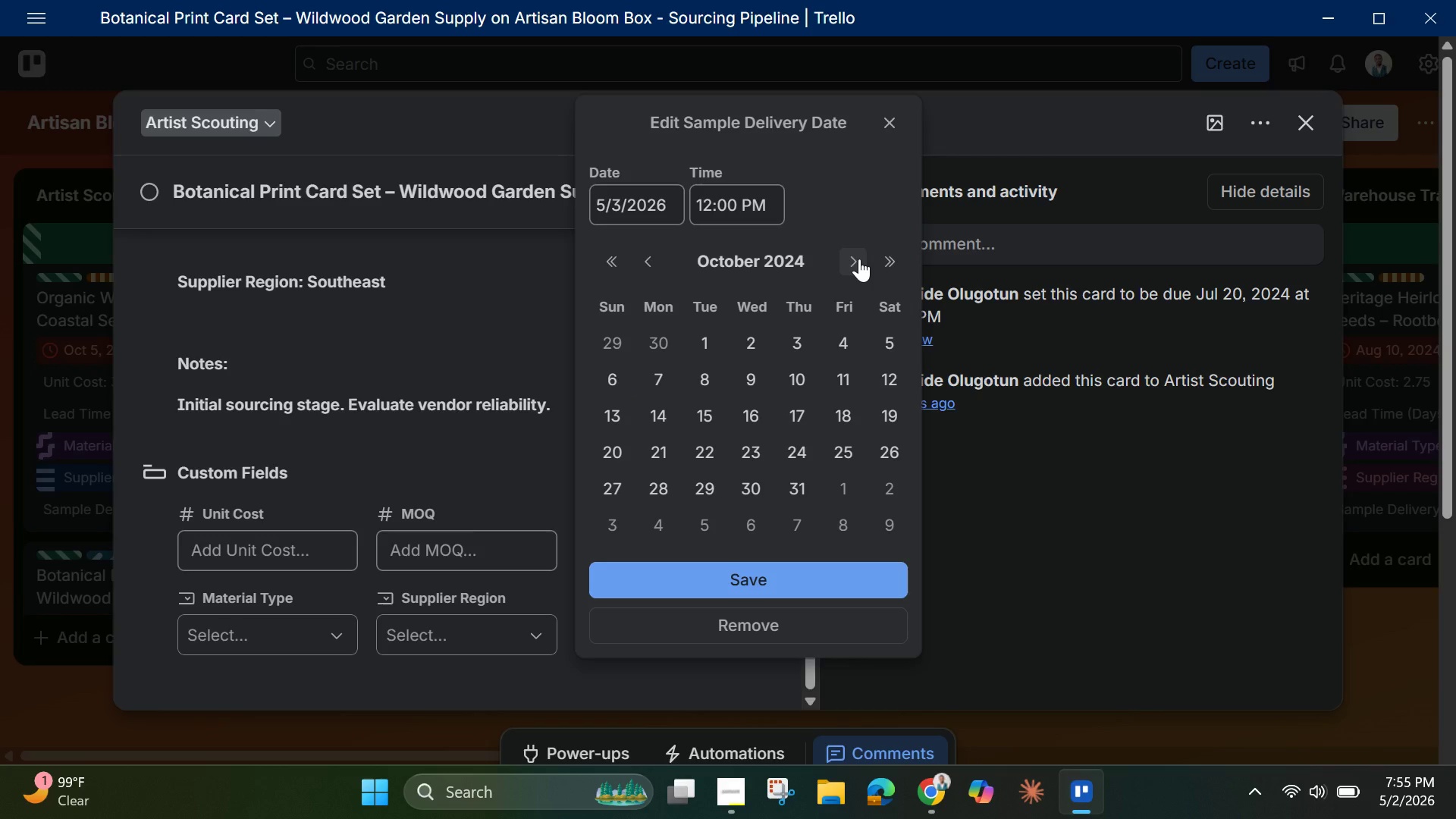 
left_click([859, 259])
 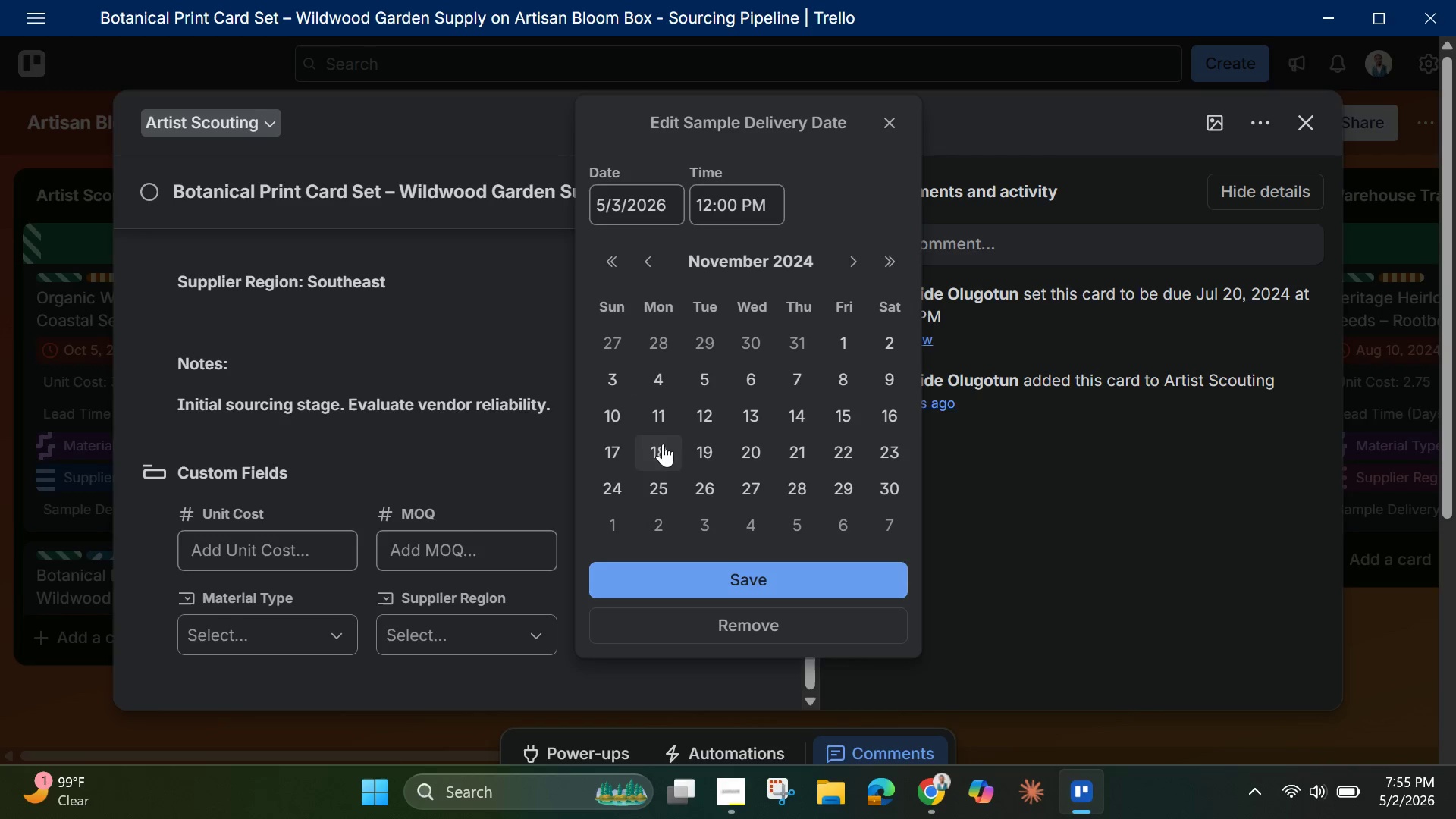 
left_click([623, 422])
 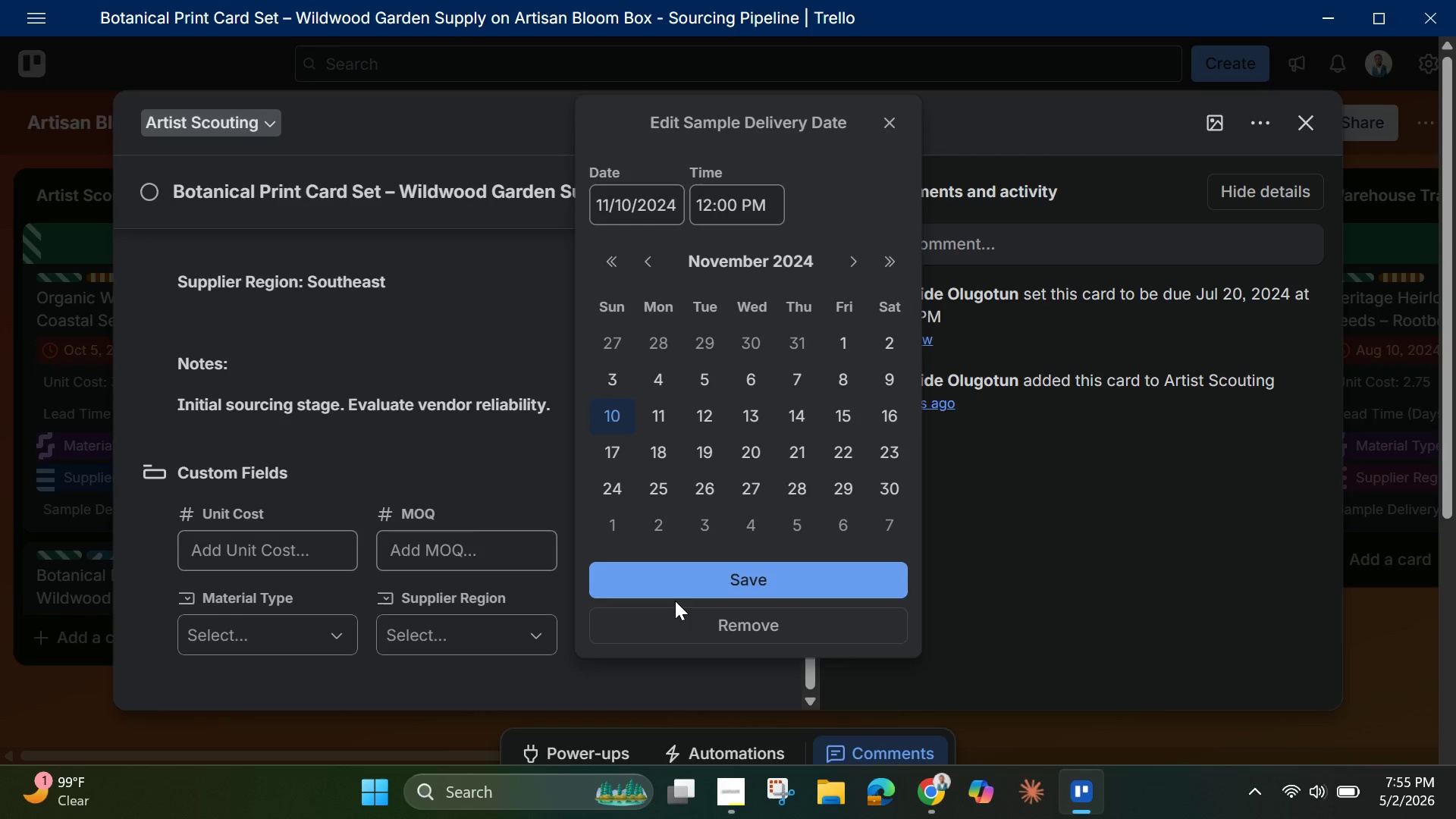 
left_click([674, 582])
 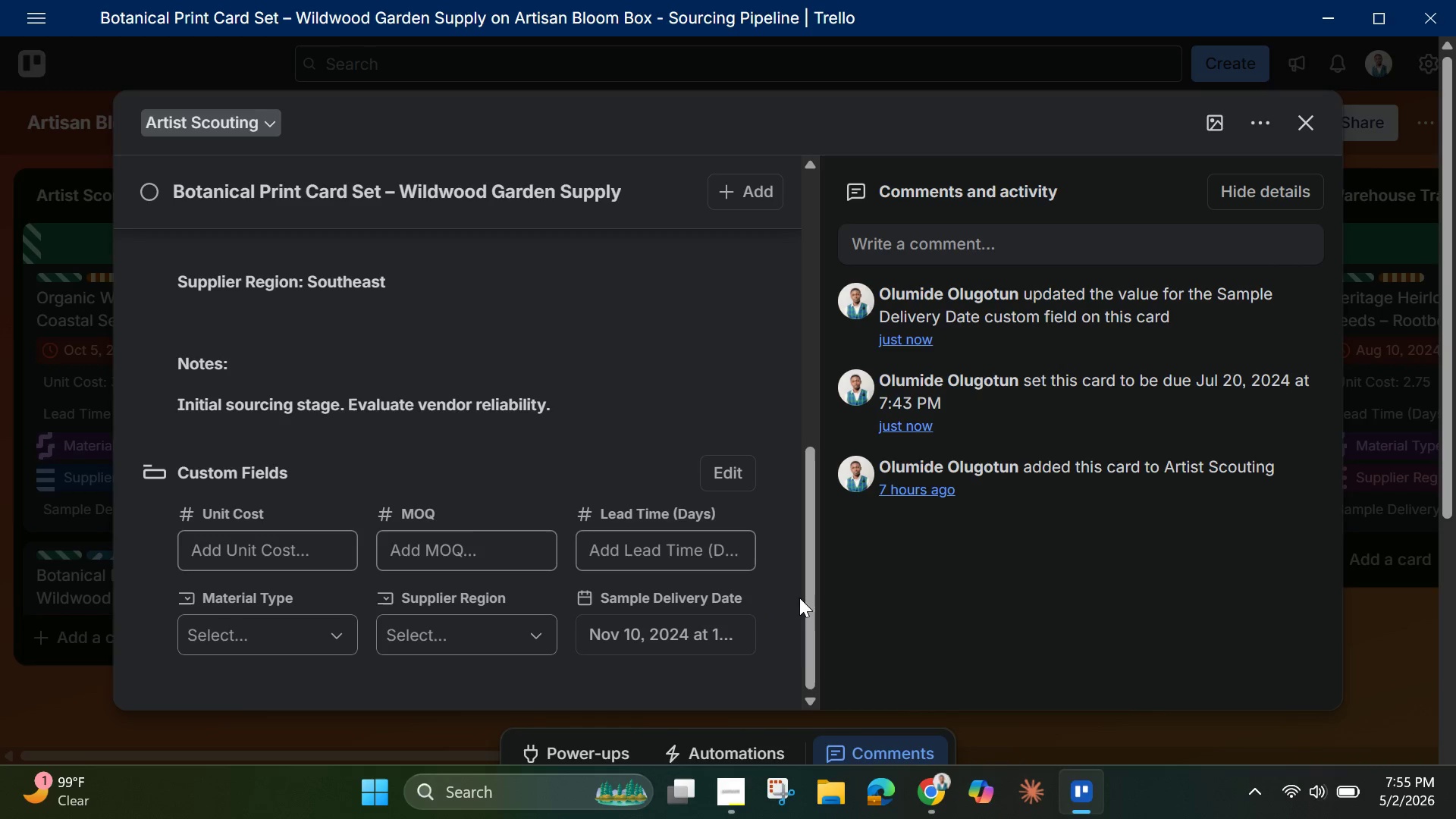 
left_click_drag(start_coordinate=[810, 595], to_coordinate=[825, 346])
 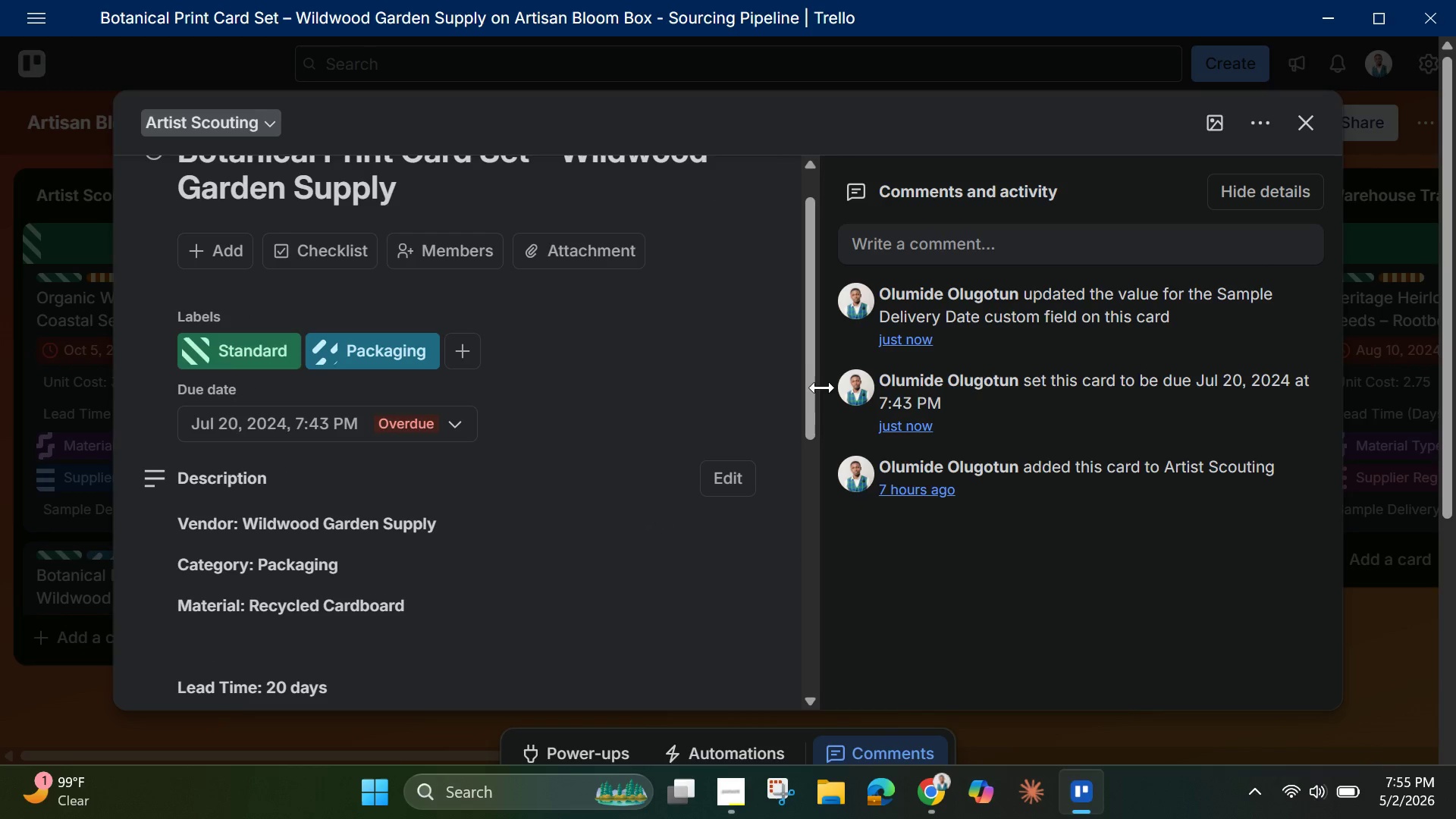 
left_click_drag(start_coordinate=[814, 400], to_coordinate=[812, 381])
 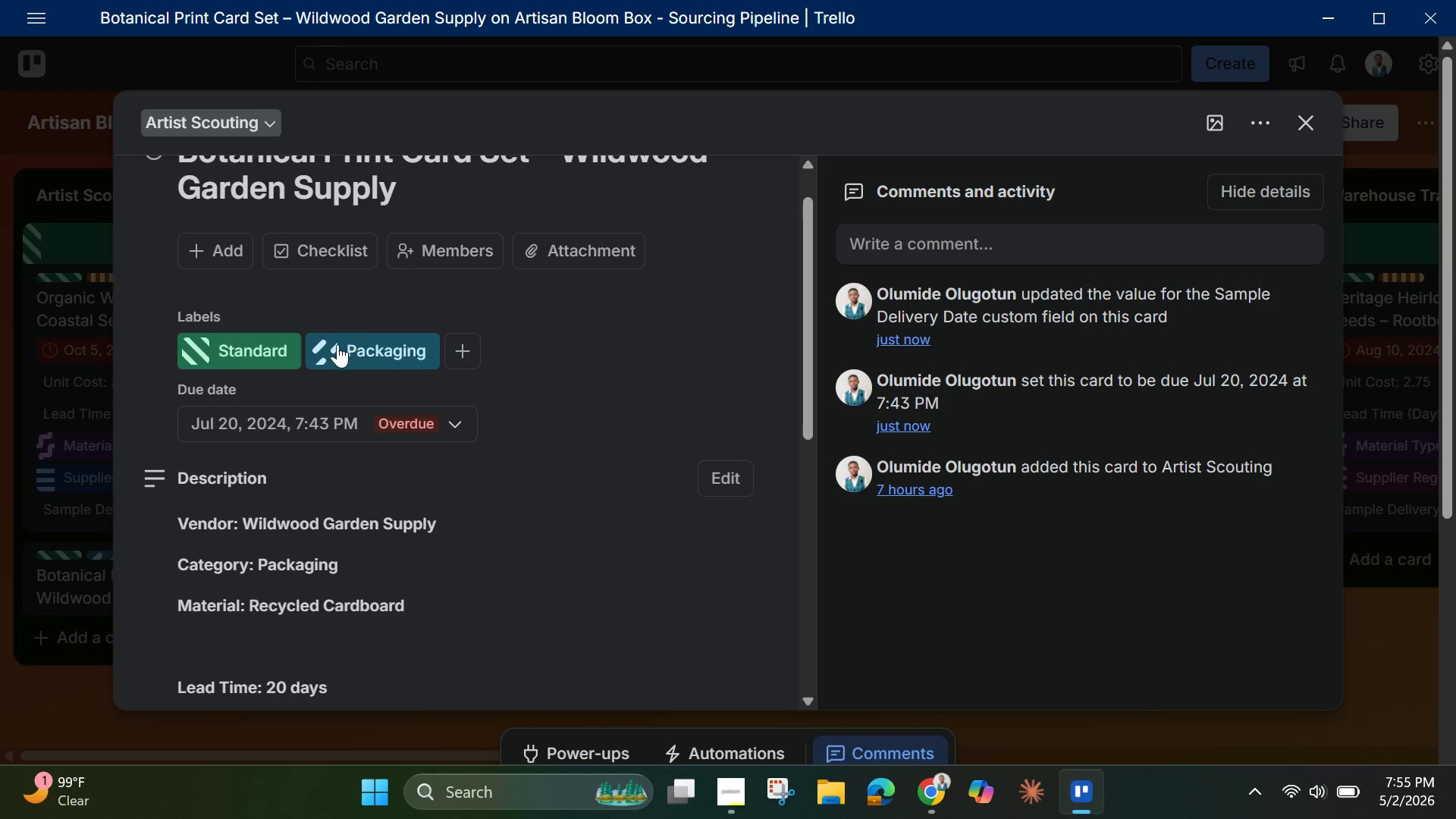 
left_click([344, 429])
 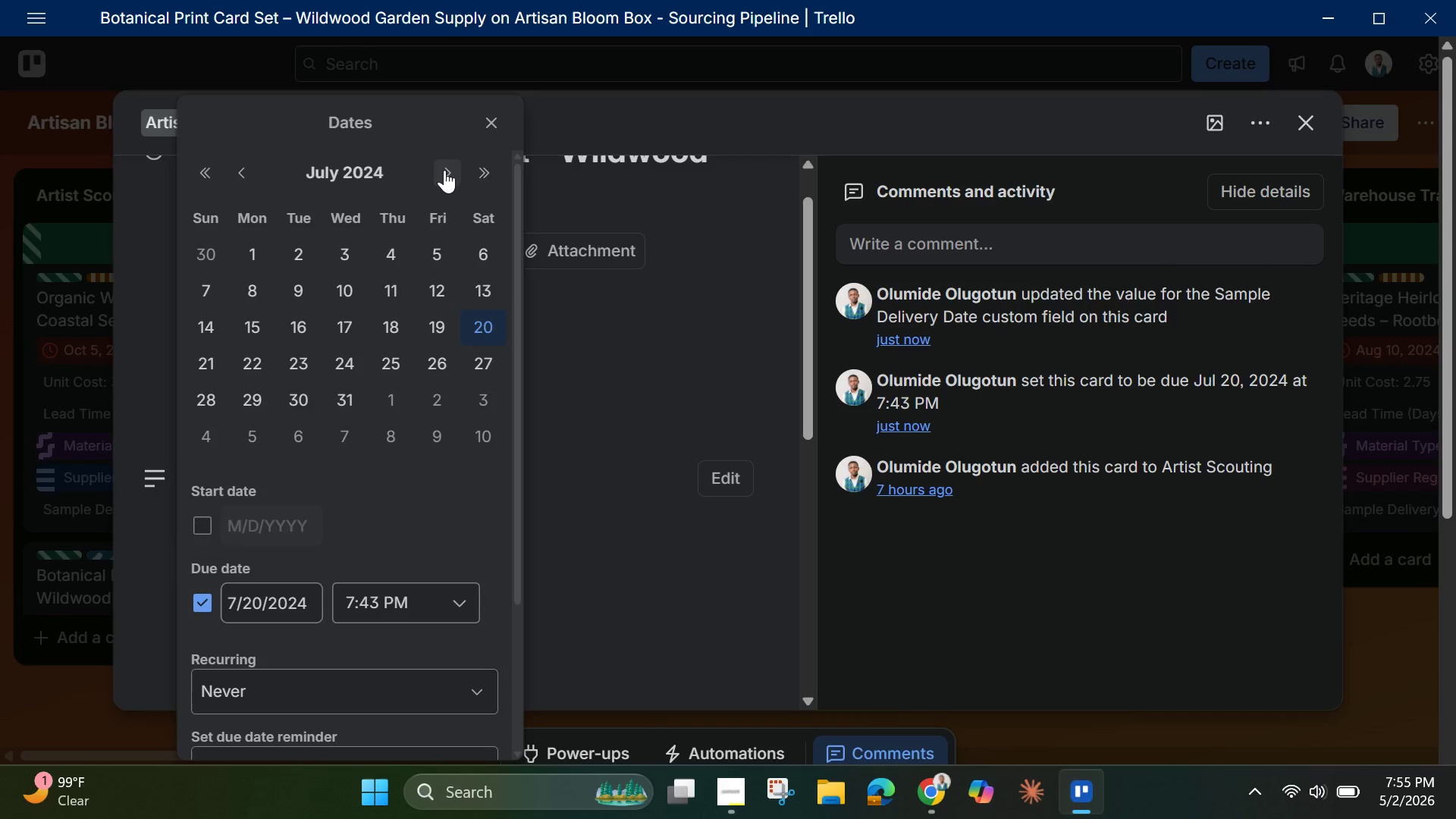 
double_click([446, 170])
 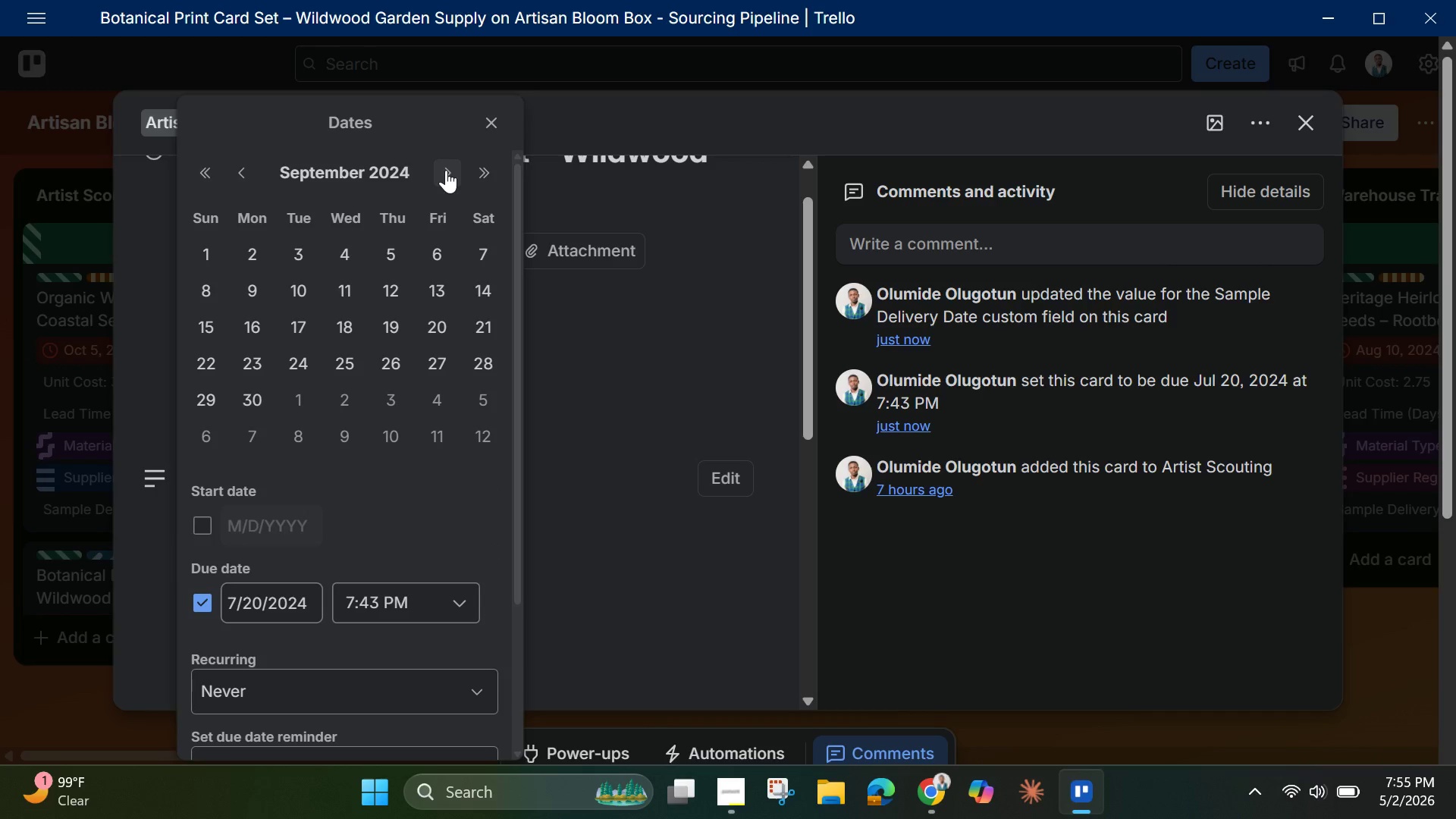 
left_click([446, 170])
 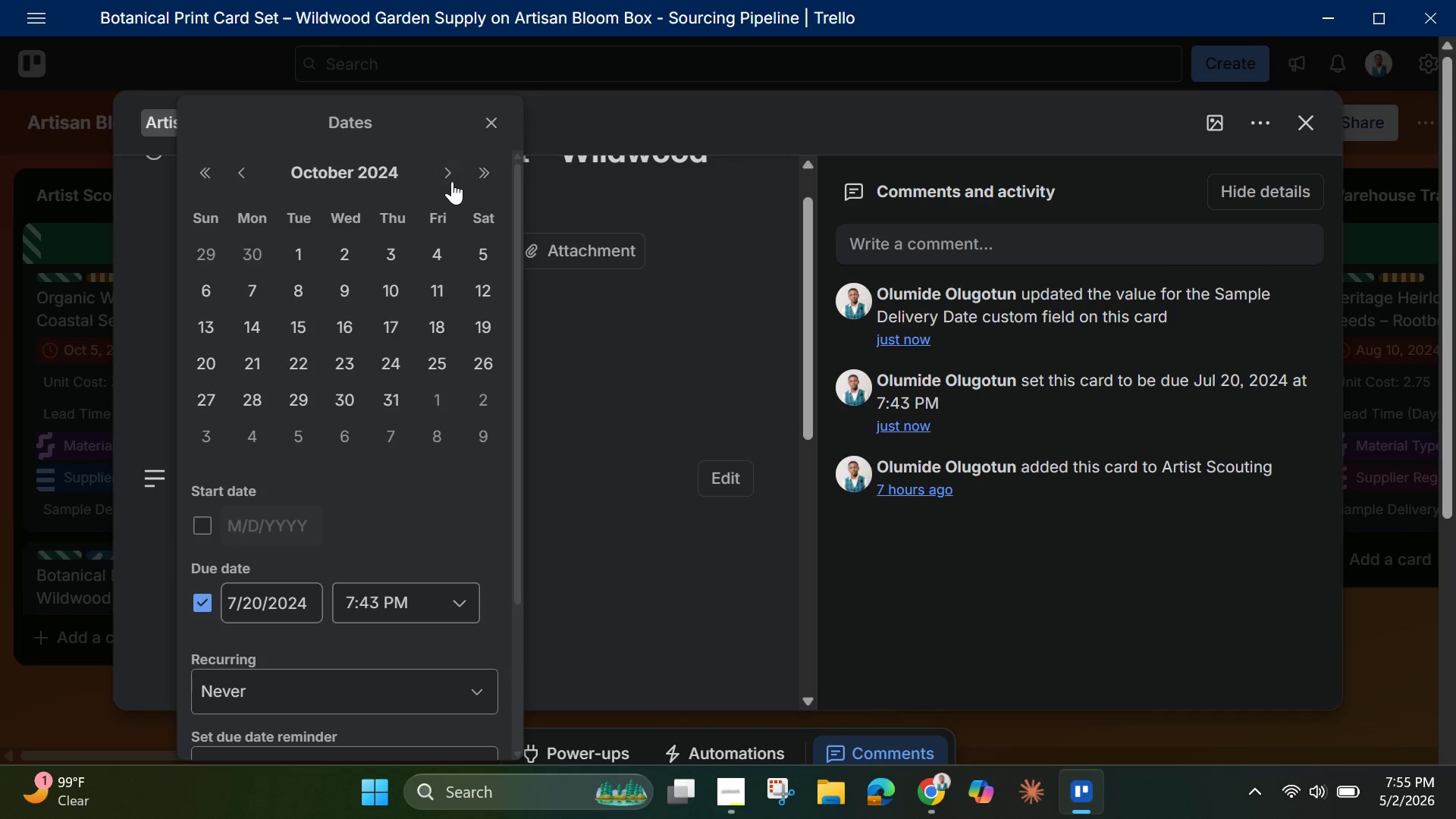 
left_click([448, 169])
 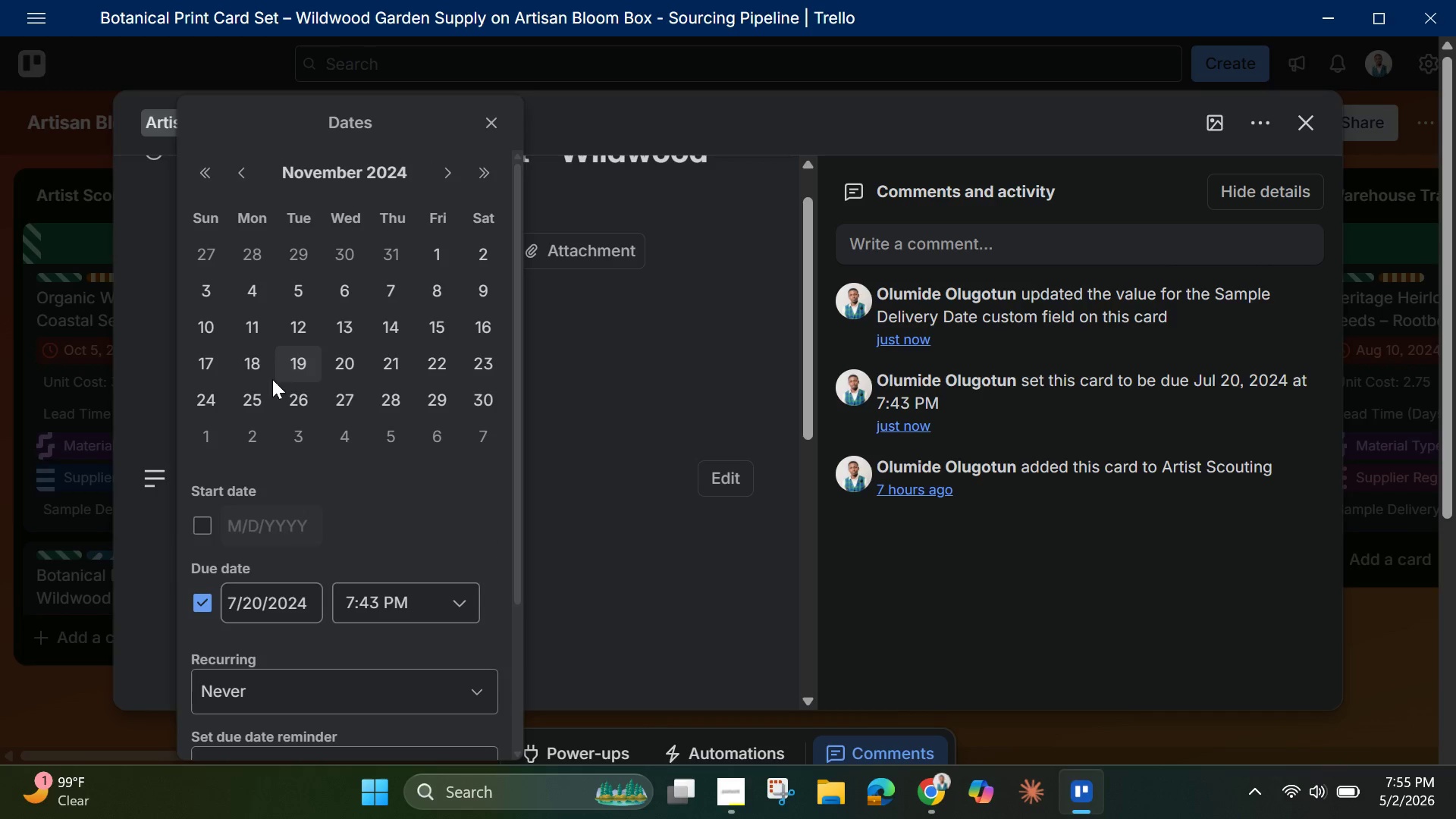 
left_click([209, 326])
 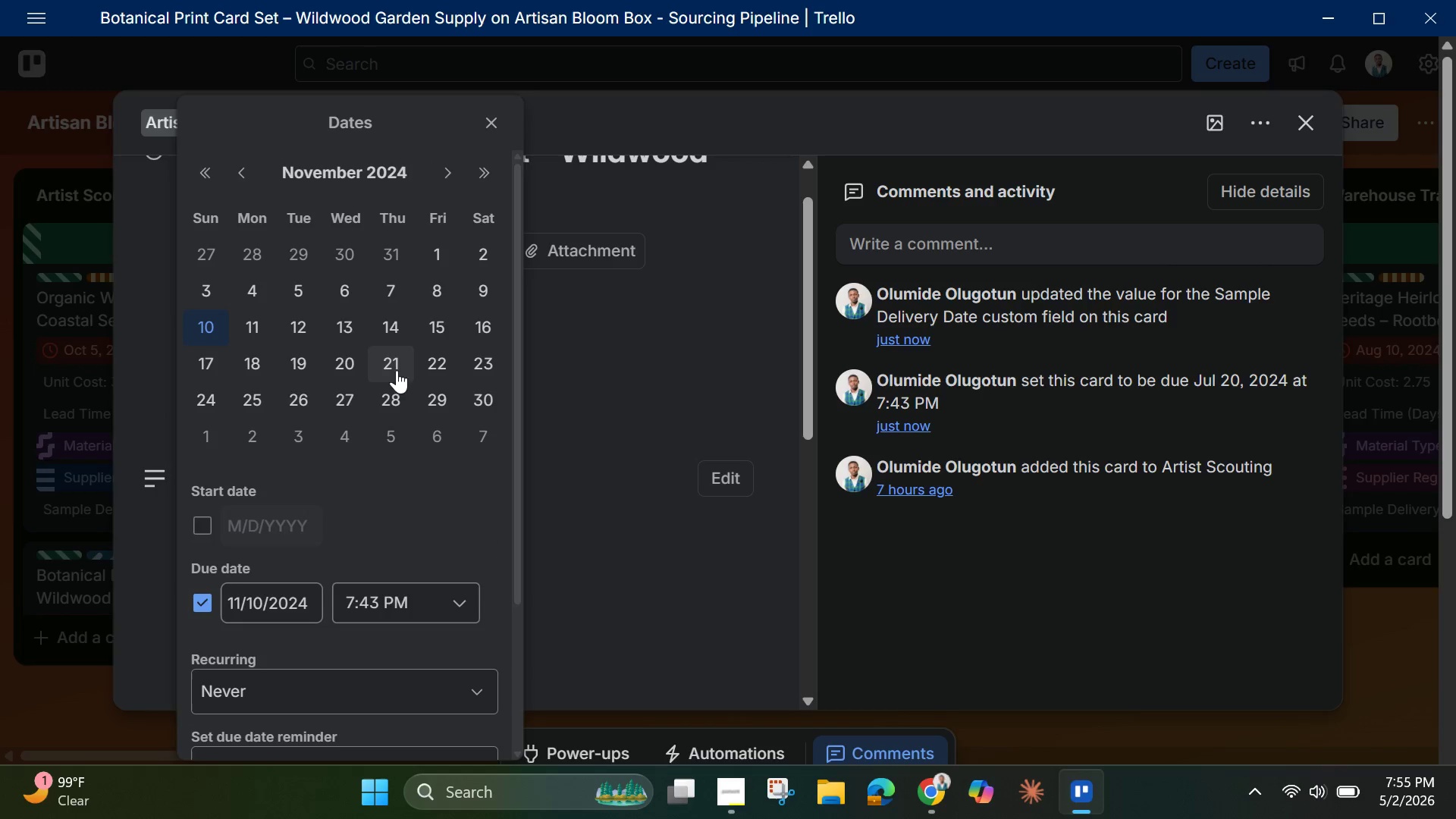 
scroll: coordinate [419, 433], scroll_direction: down, amount: 10.0
 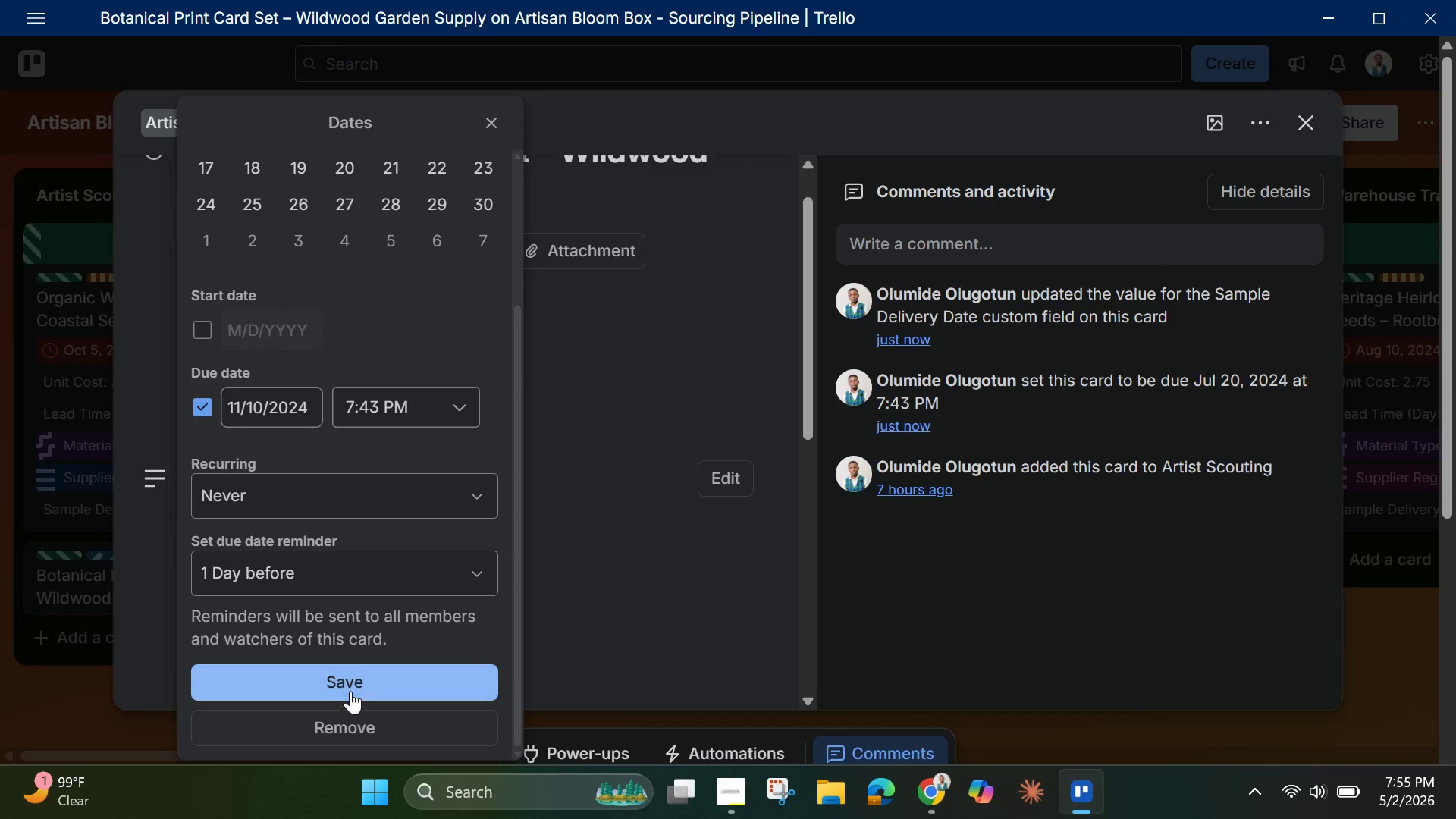 
left_click([347, 685])
 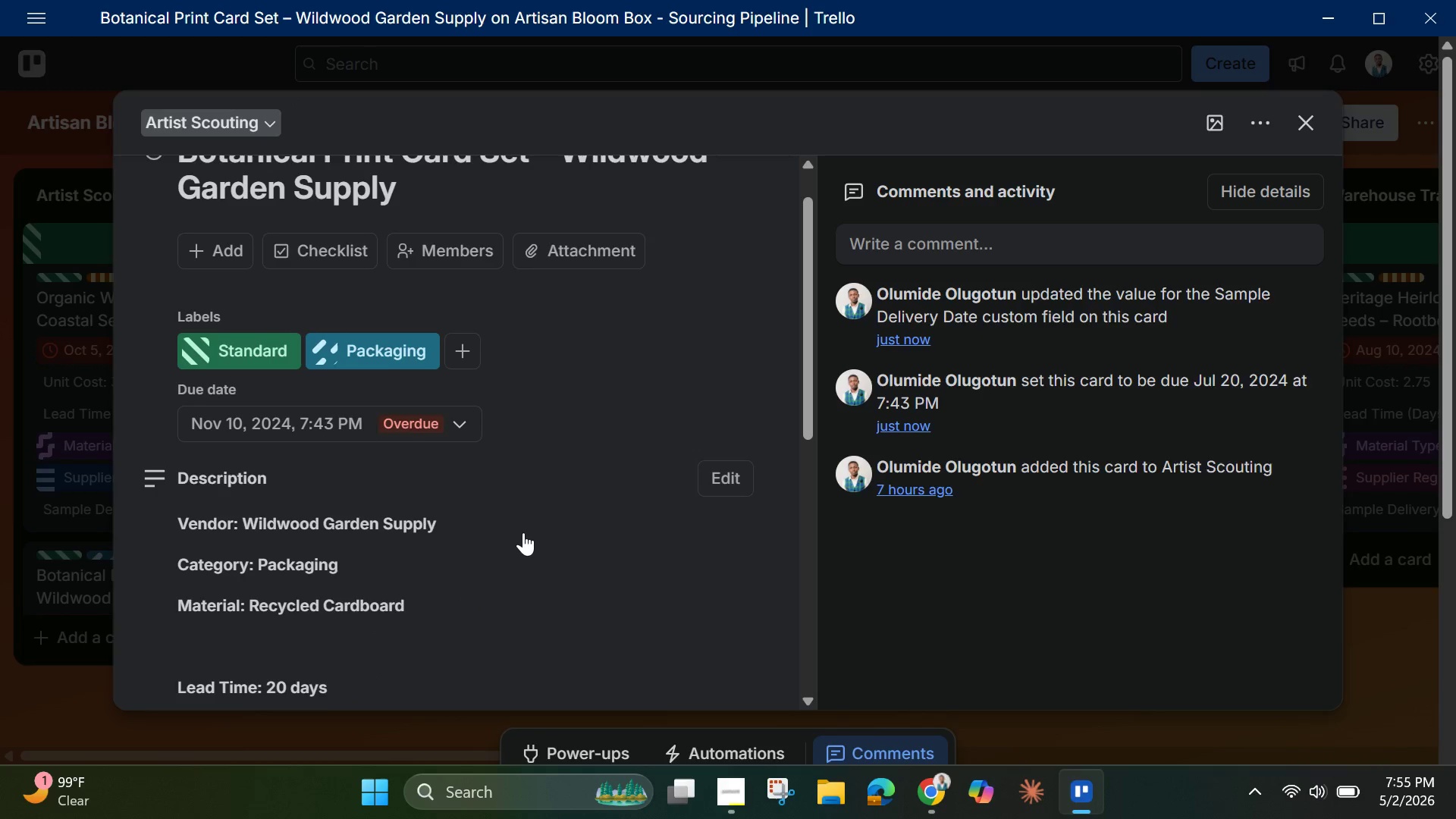 
scroll: coordinate [523, 528], scroll_direction: none, amount: 0.0
 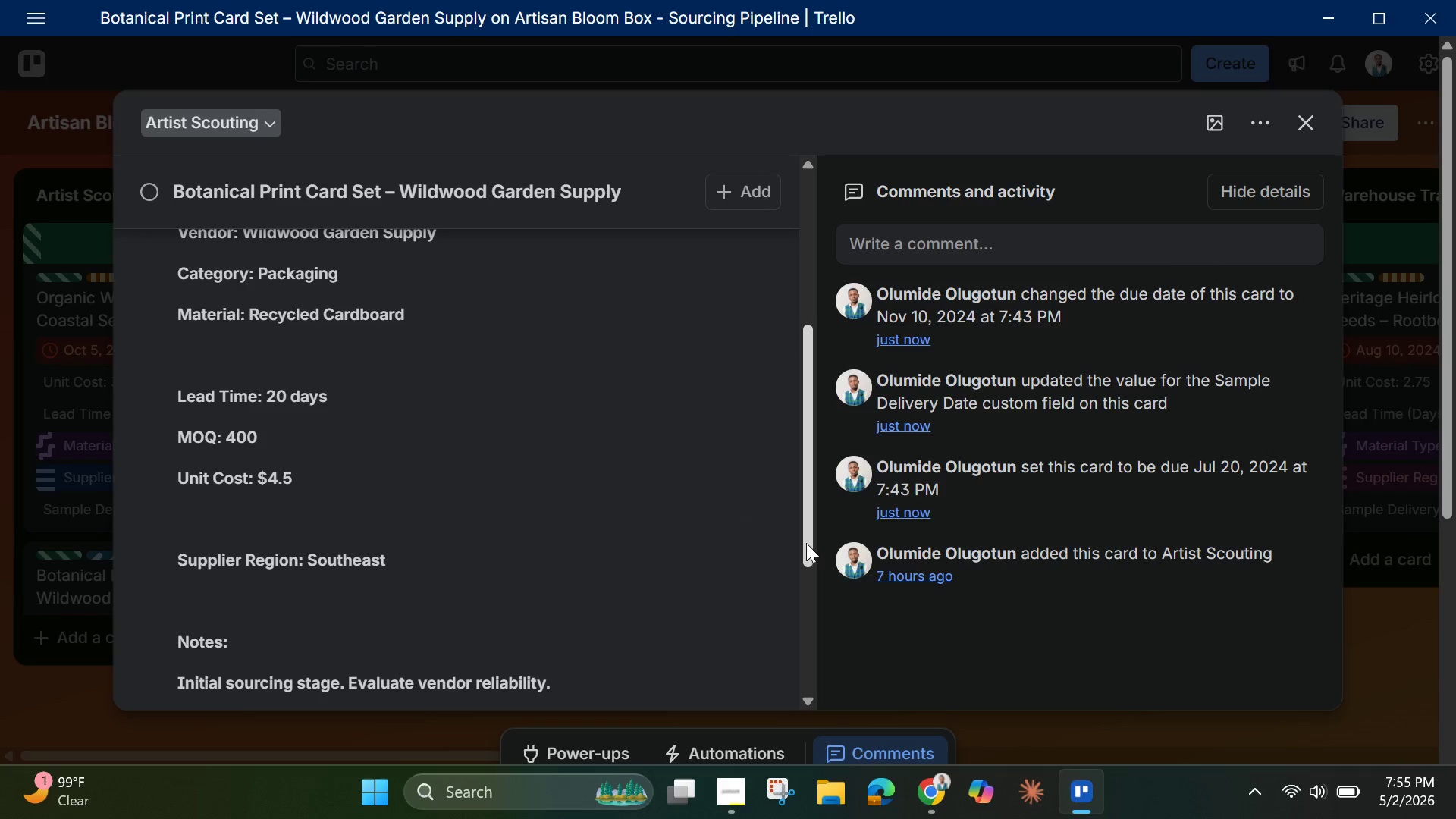 
left_click_drag(start_coordinate=[806, 543], to_coordinate=[801, 268])
 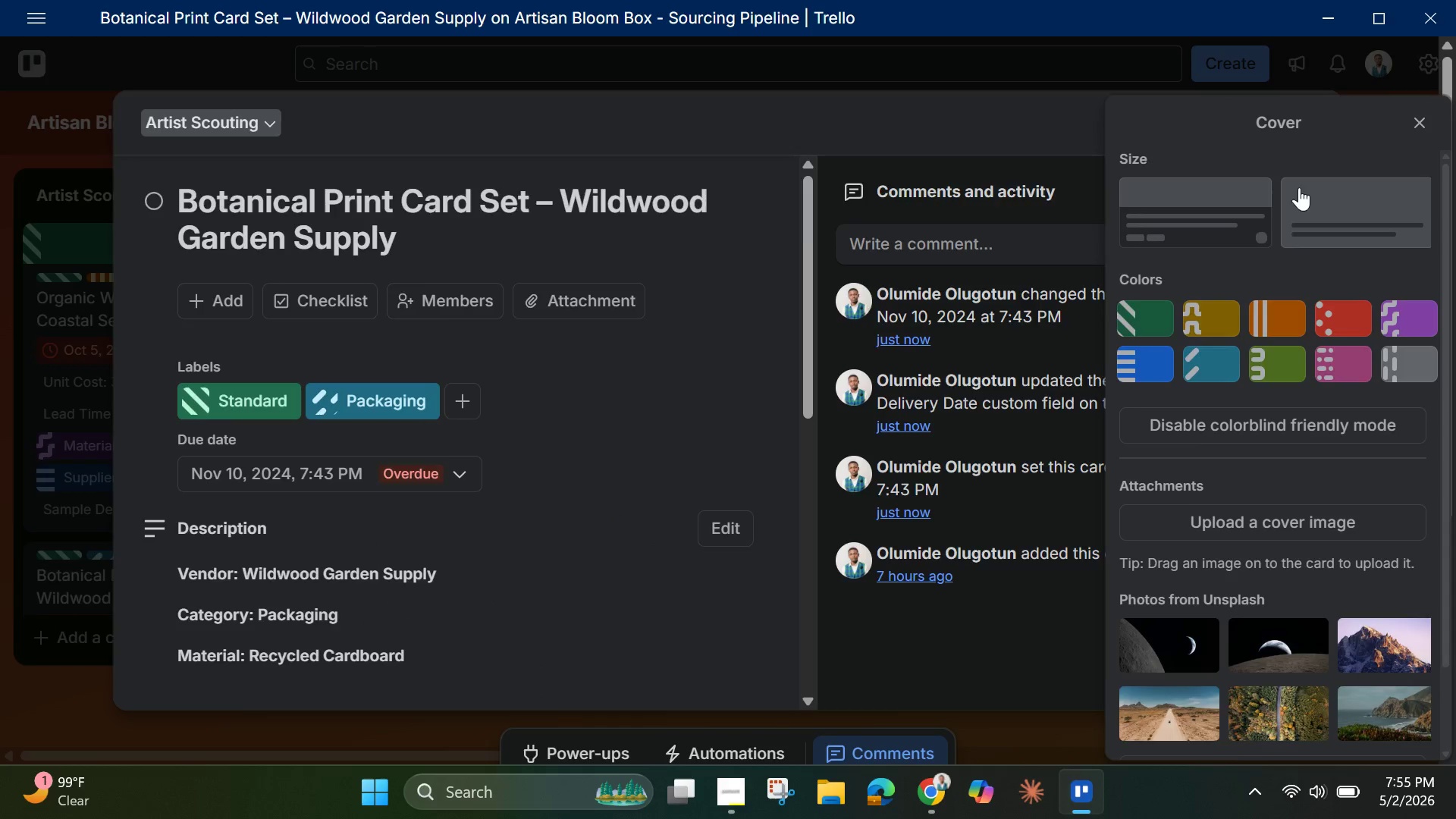 
left_click([1419, 121])
 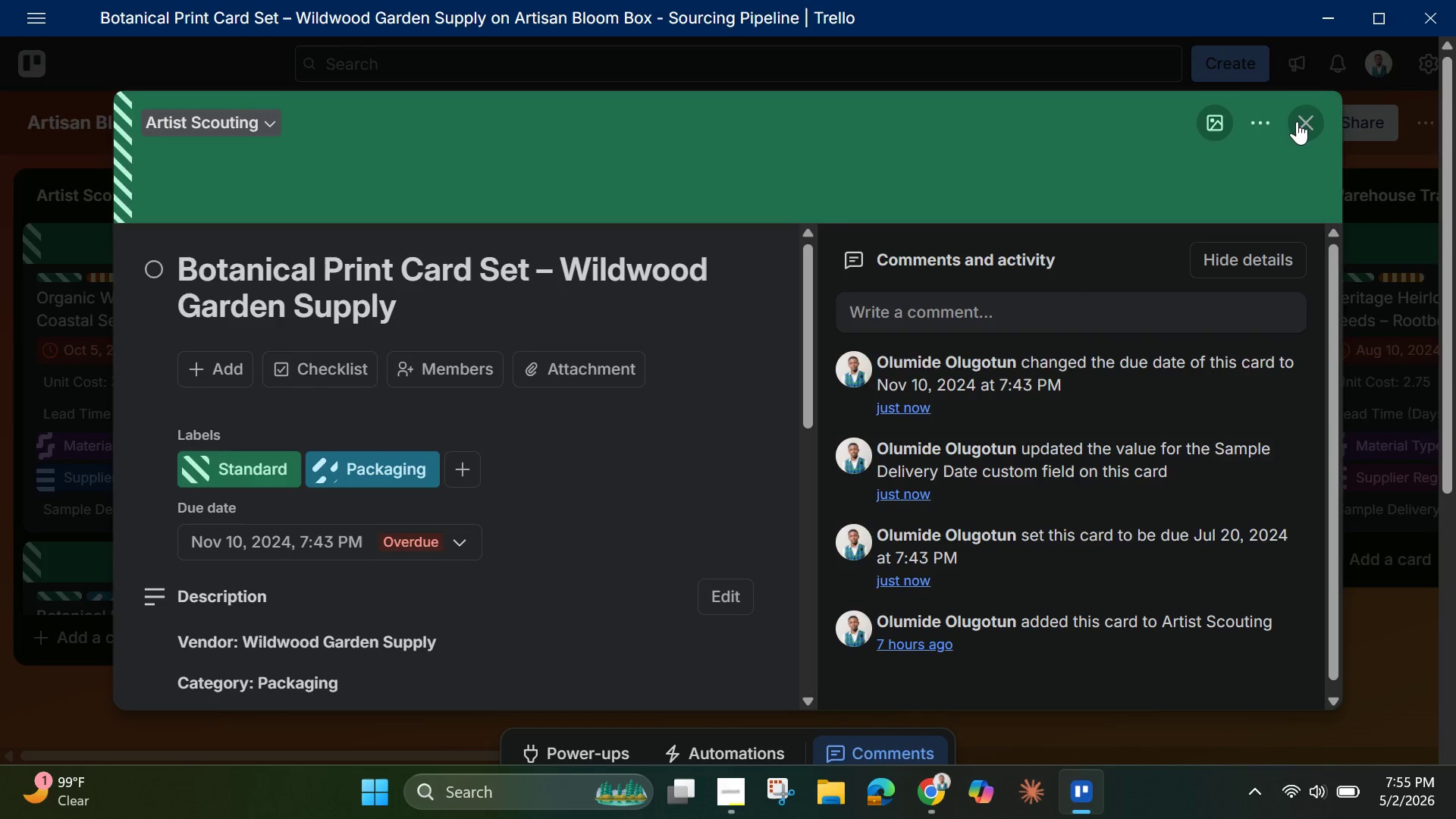 
left_click([1301, 121])
 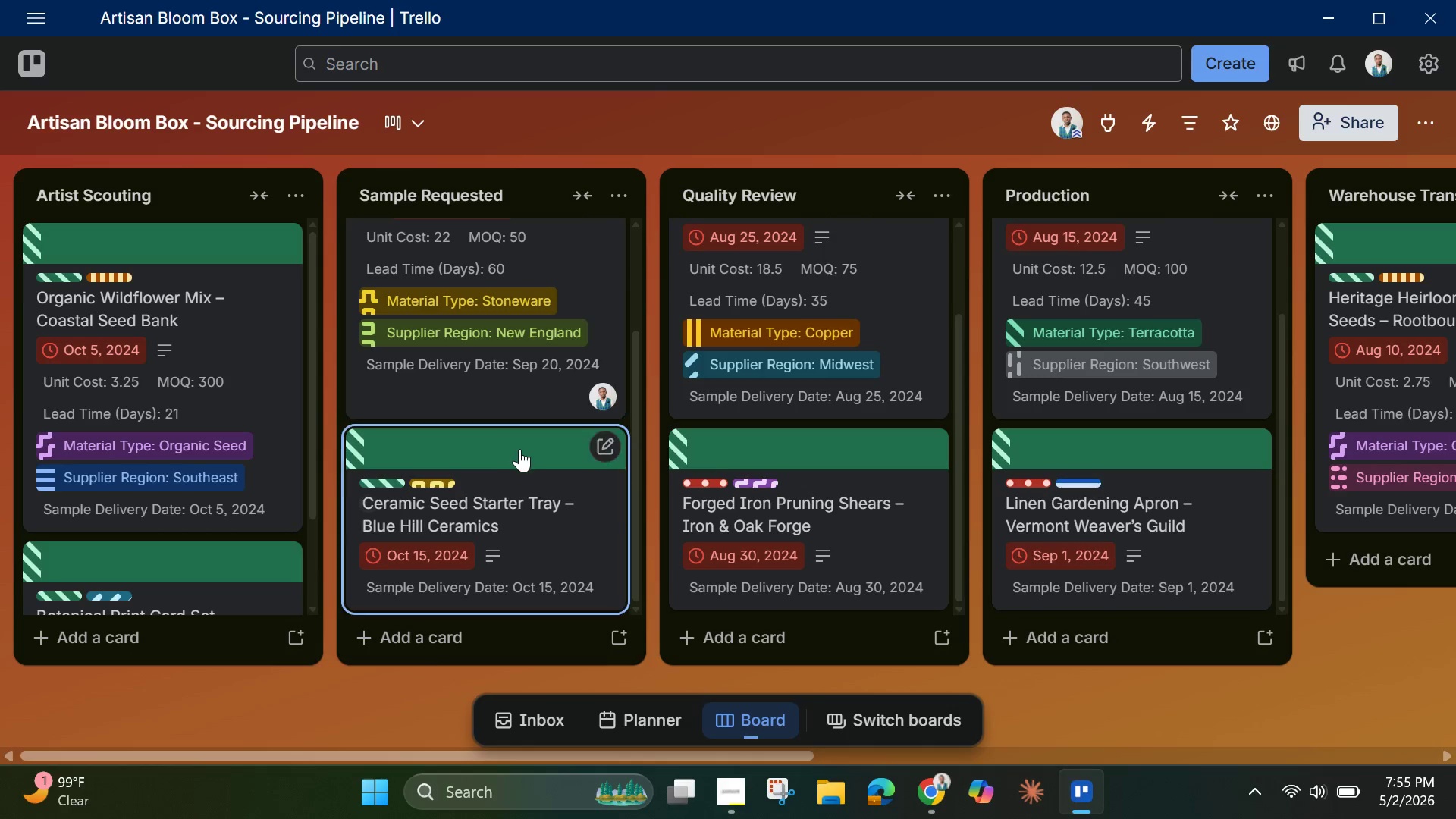 
scroll: coordinate [1378, 390], scroll_direction: down, amount: 21.0
 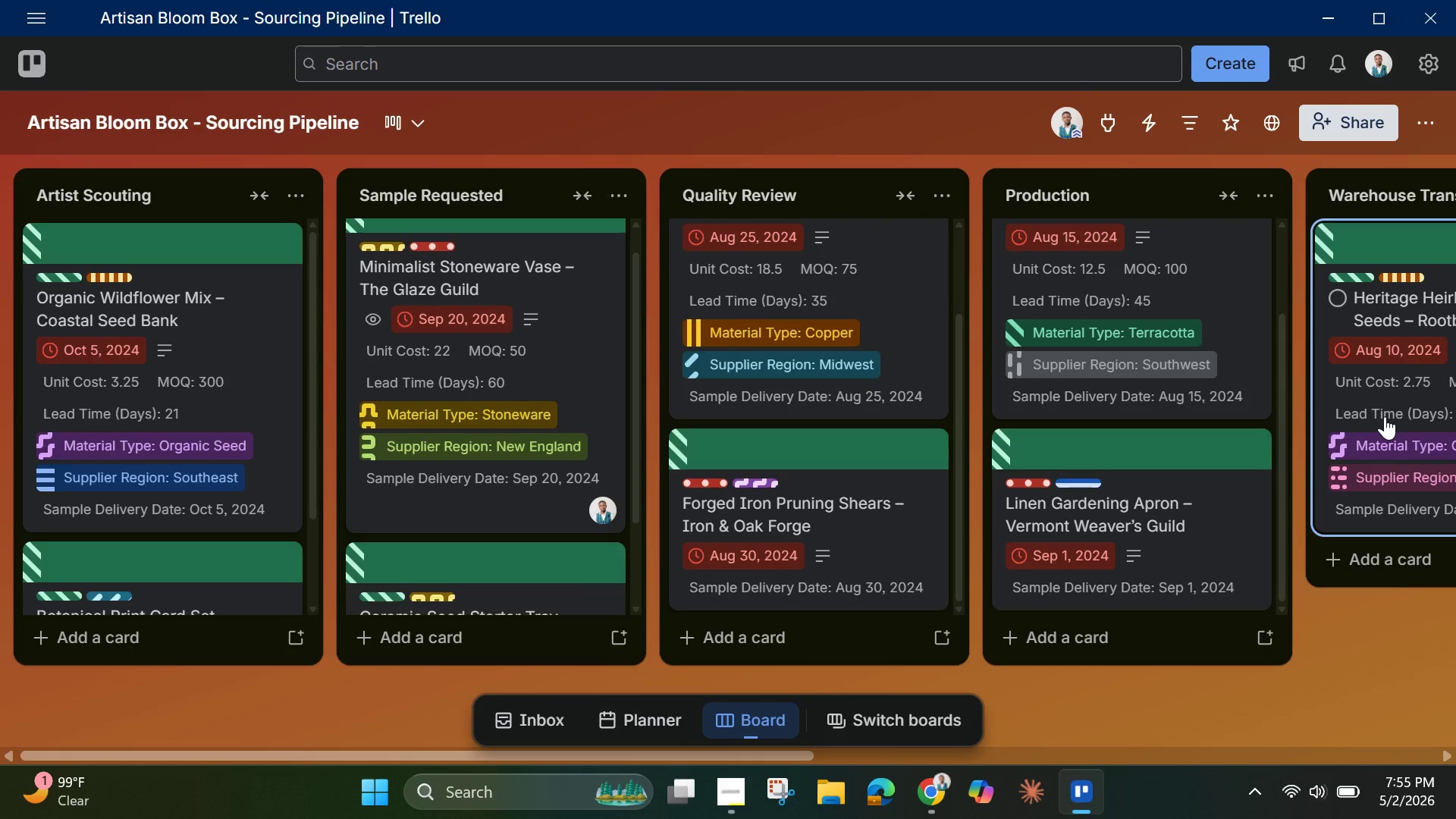 
wait(10.41)
 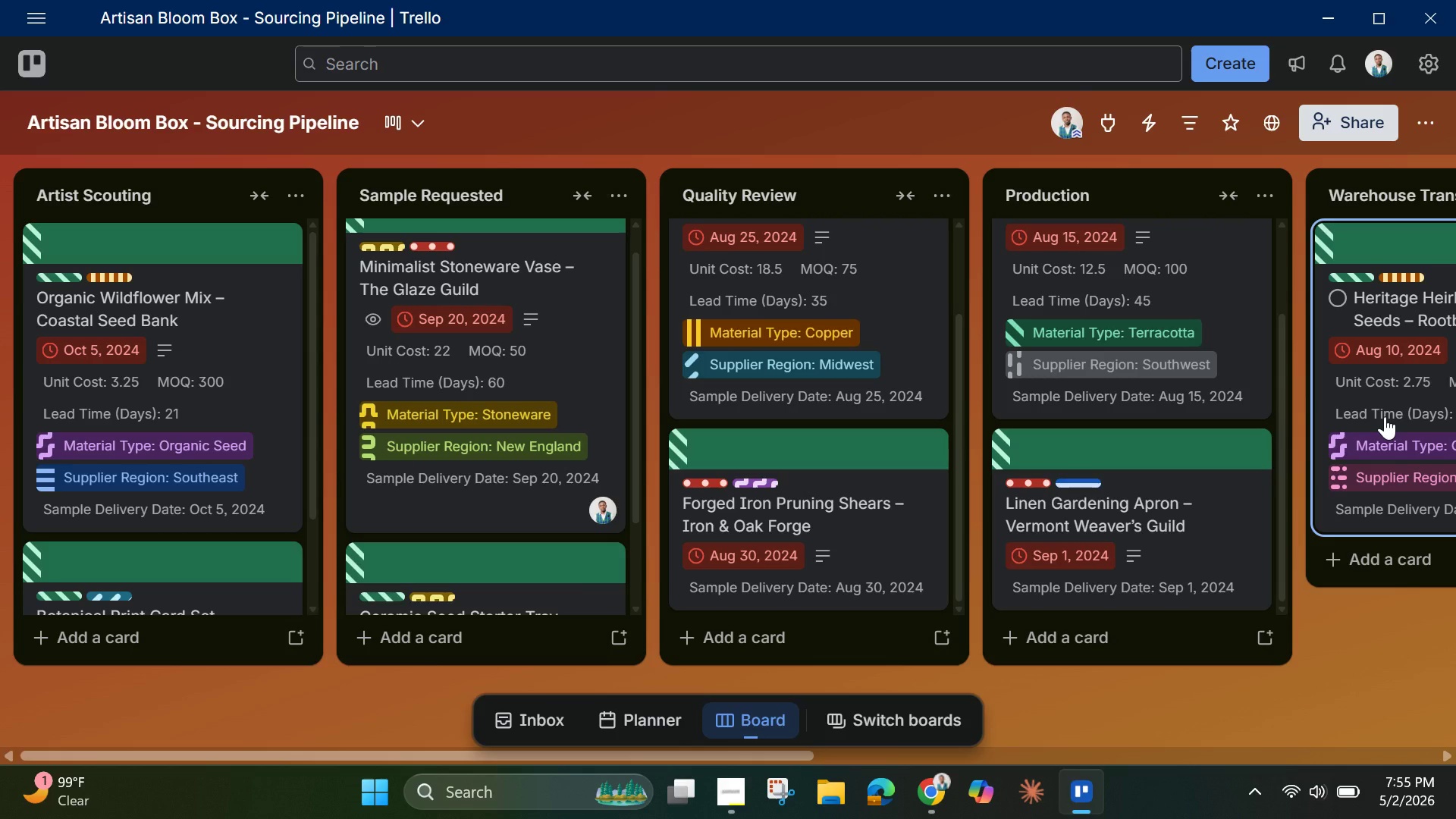 
scroll: coordinate [1385, 416], scroll_direction: up, amount: 1.0
 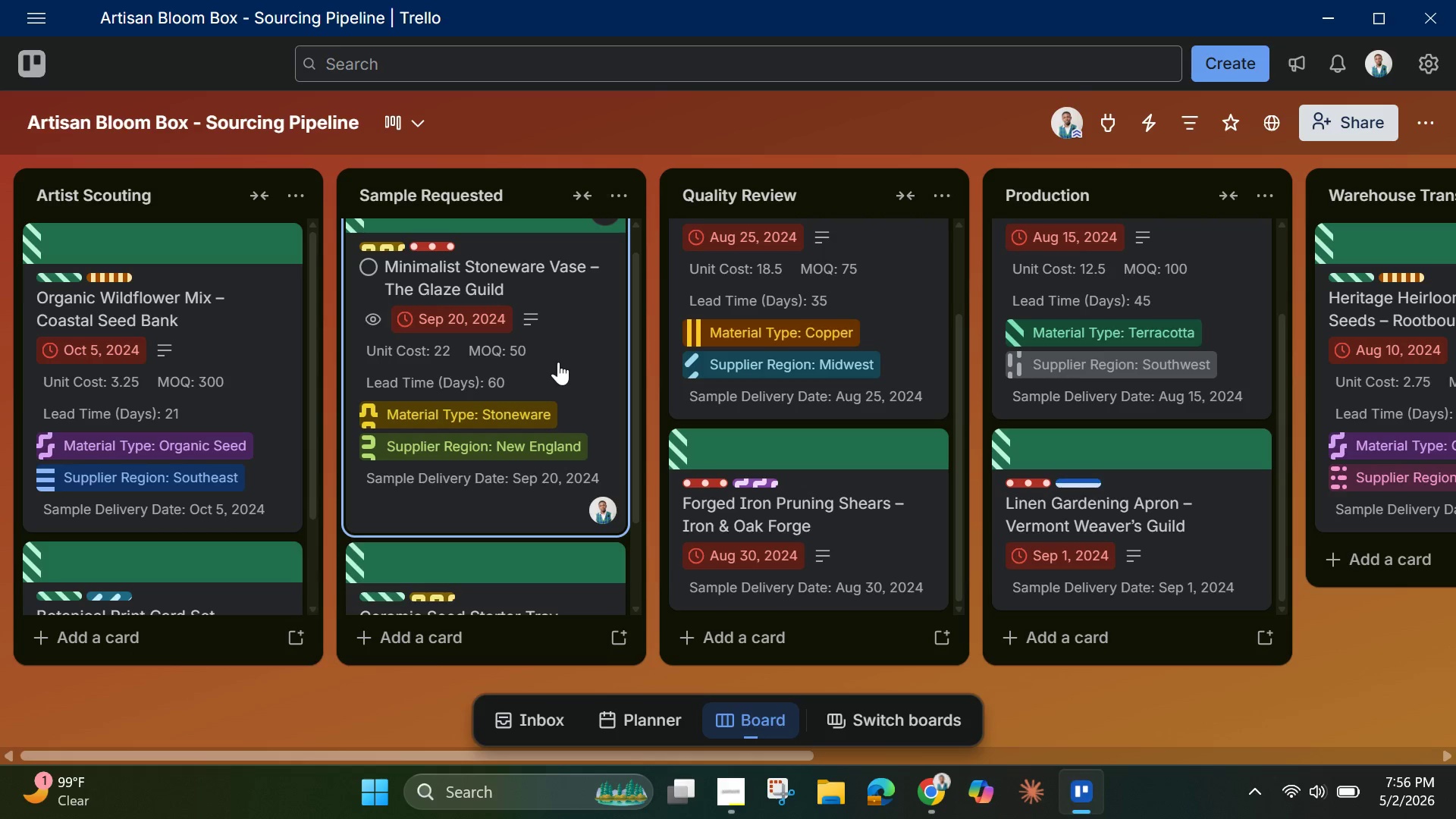 
left_click([561, 363])
 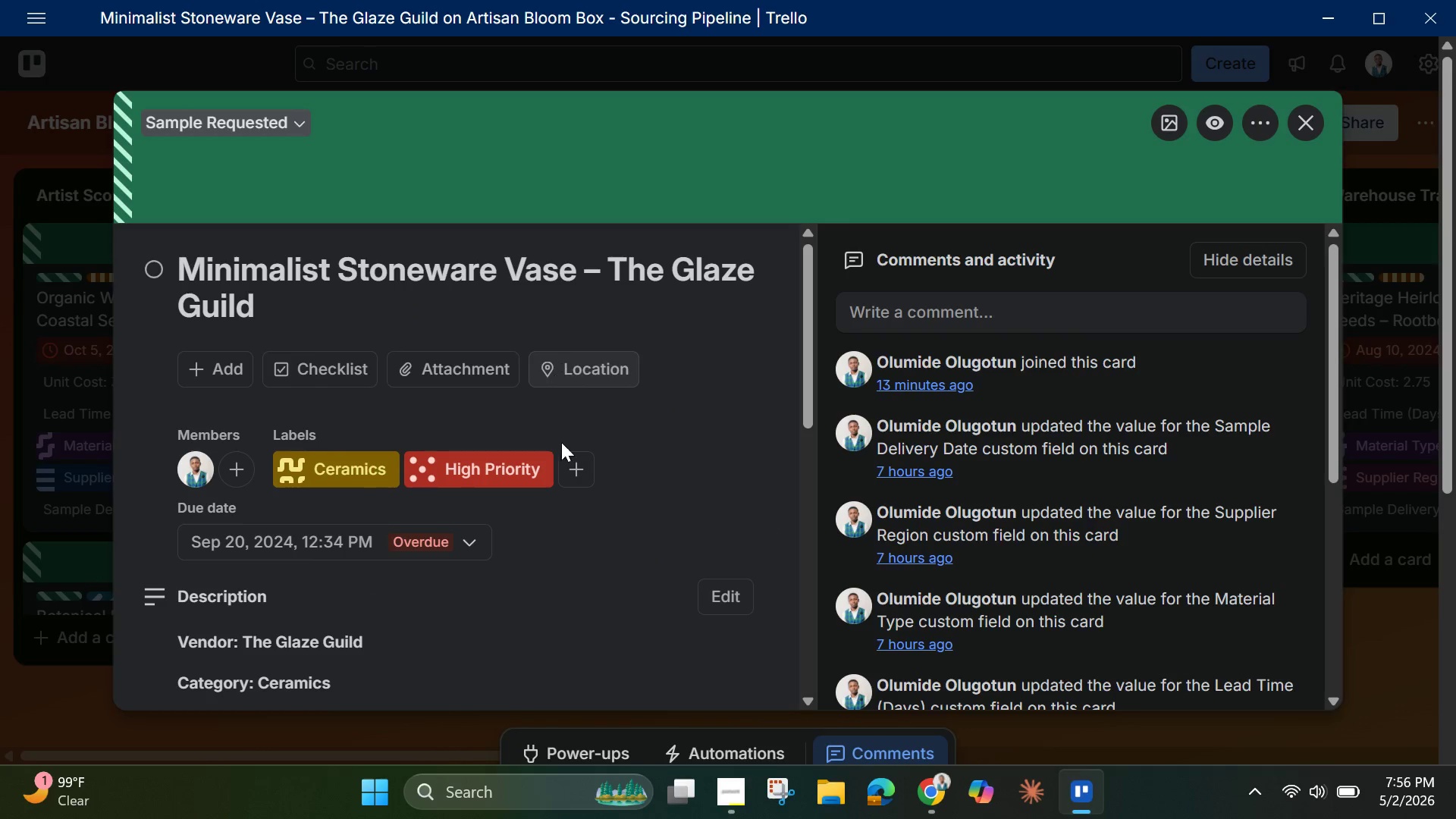 
scroll: coordinate [603, 563], scroll_direction: down, amount: 8.0
 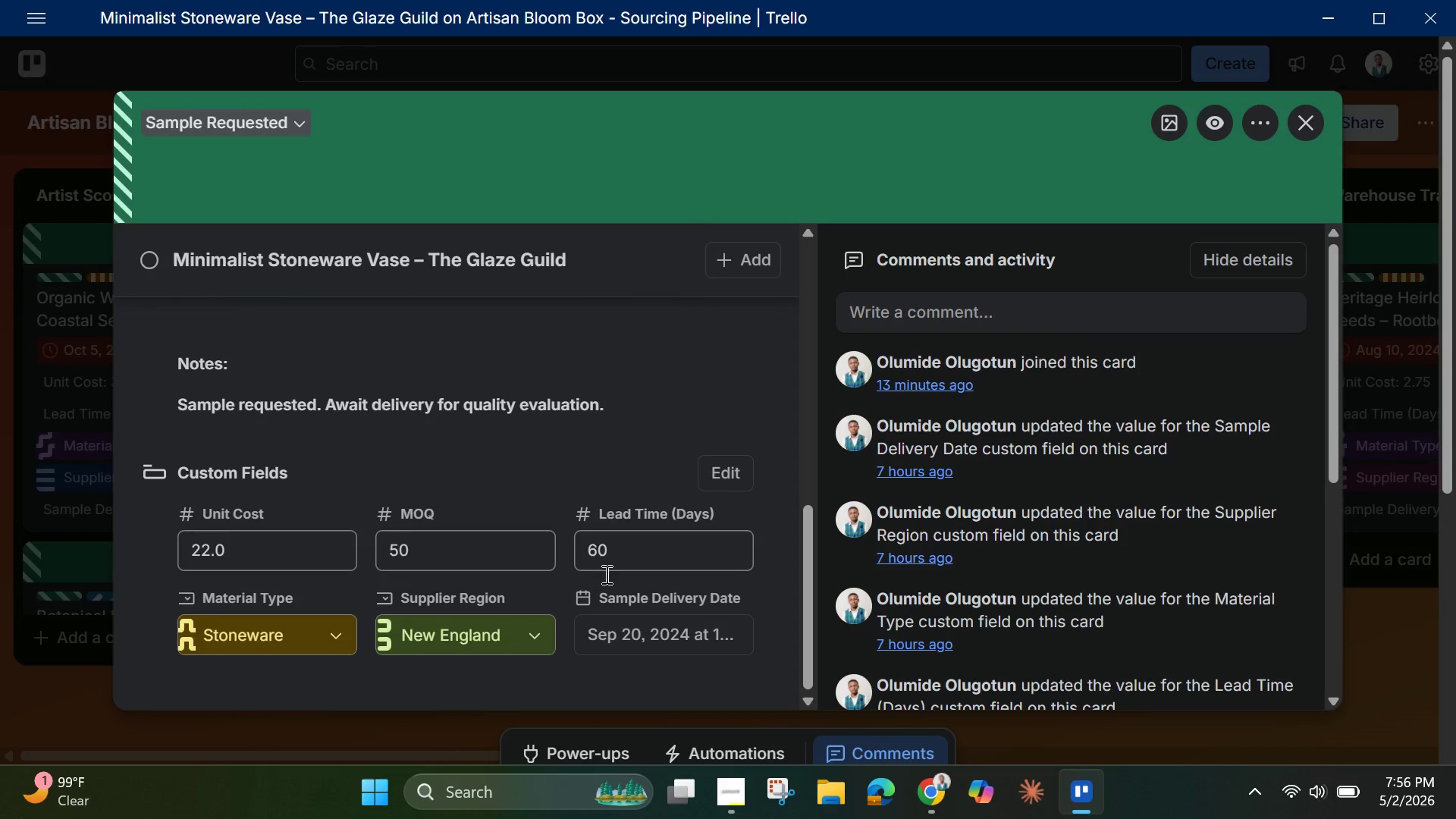 
scroll: coordinate [607, 576], scroll_direction: up, amount: 1.0
 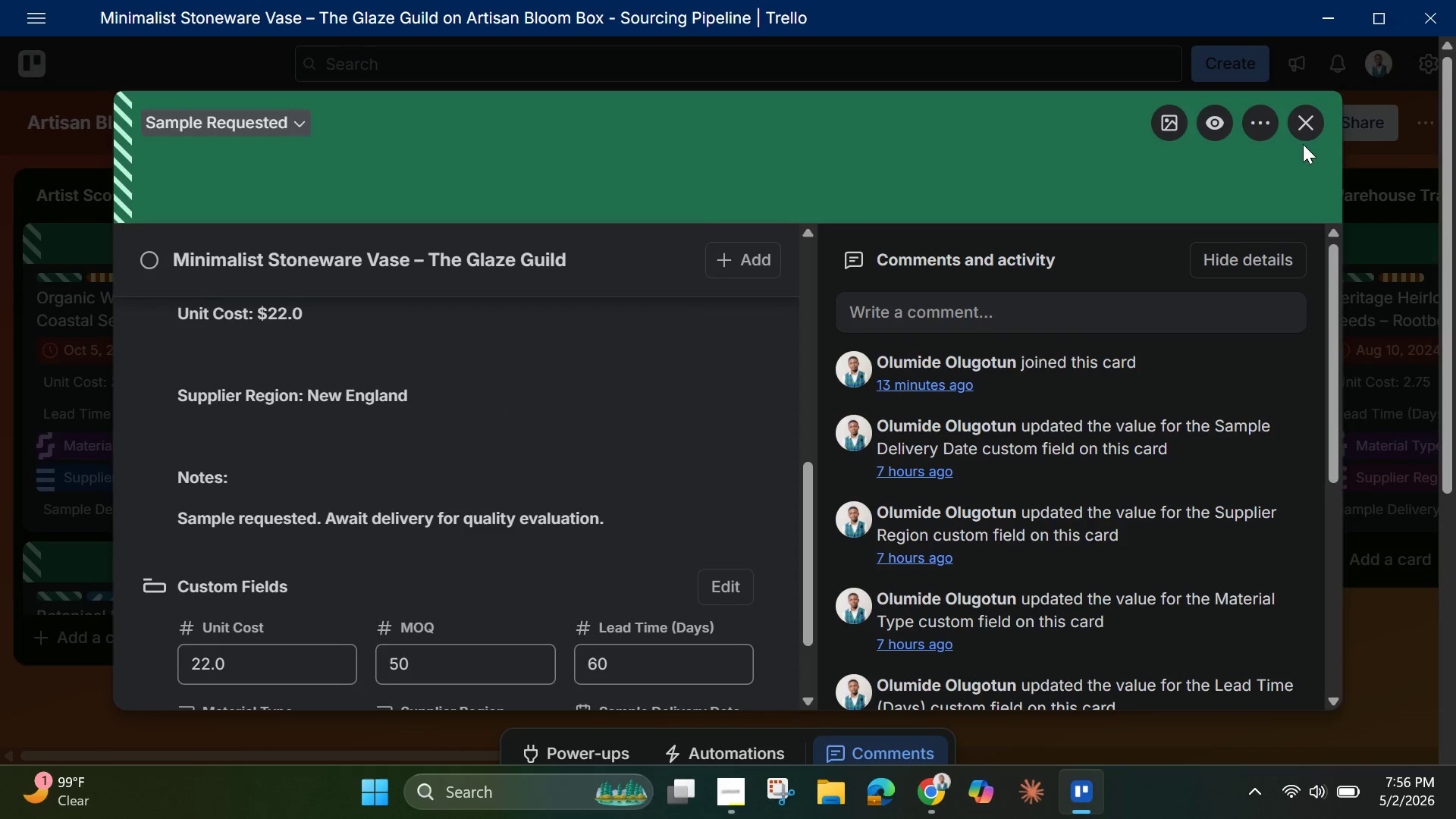 
left_click([1305, 120])
 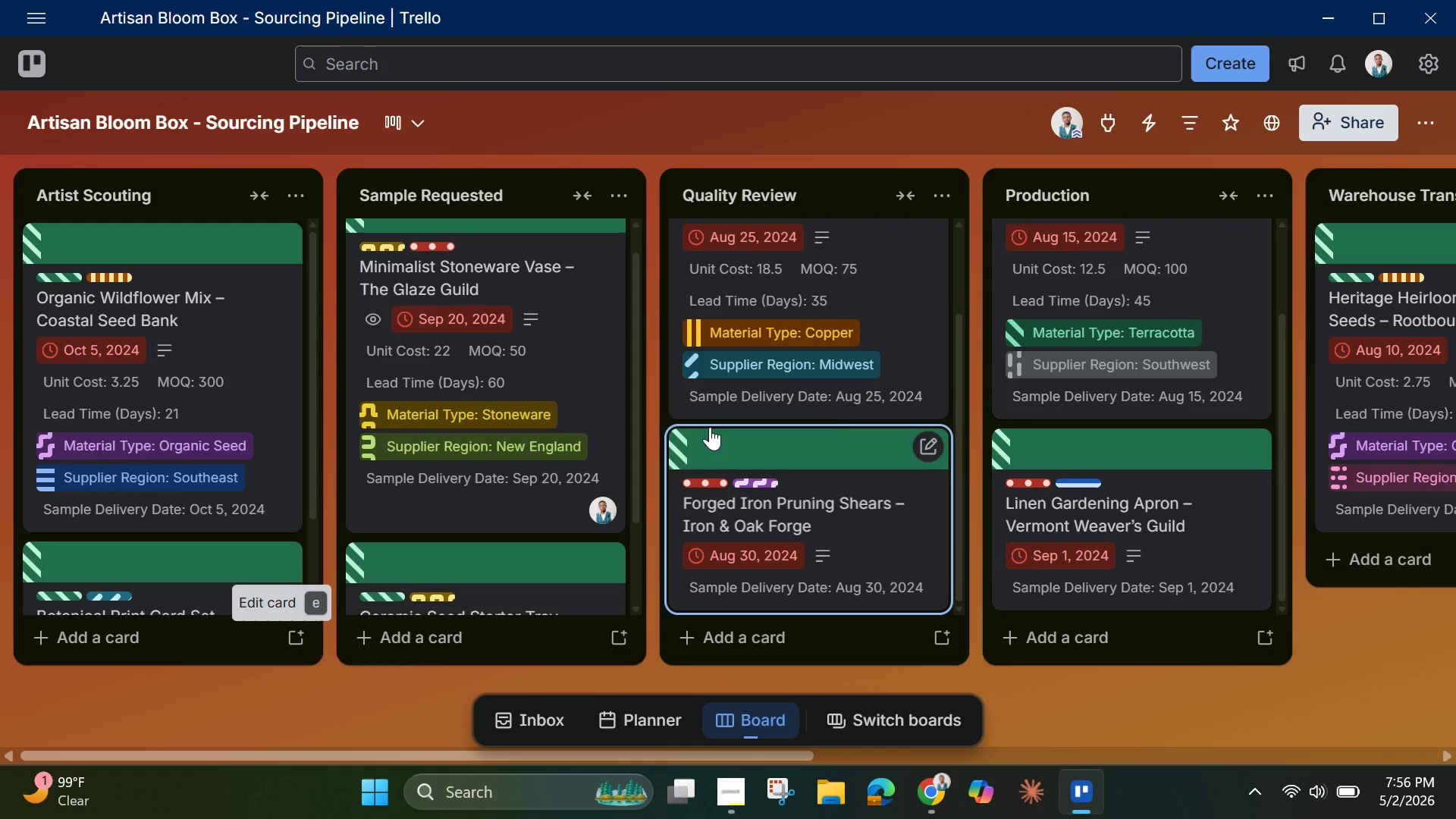 
scroll: coordinate [1108, 456], scroll_direction: down, amount: 3.0
 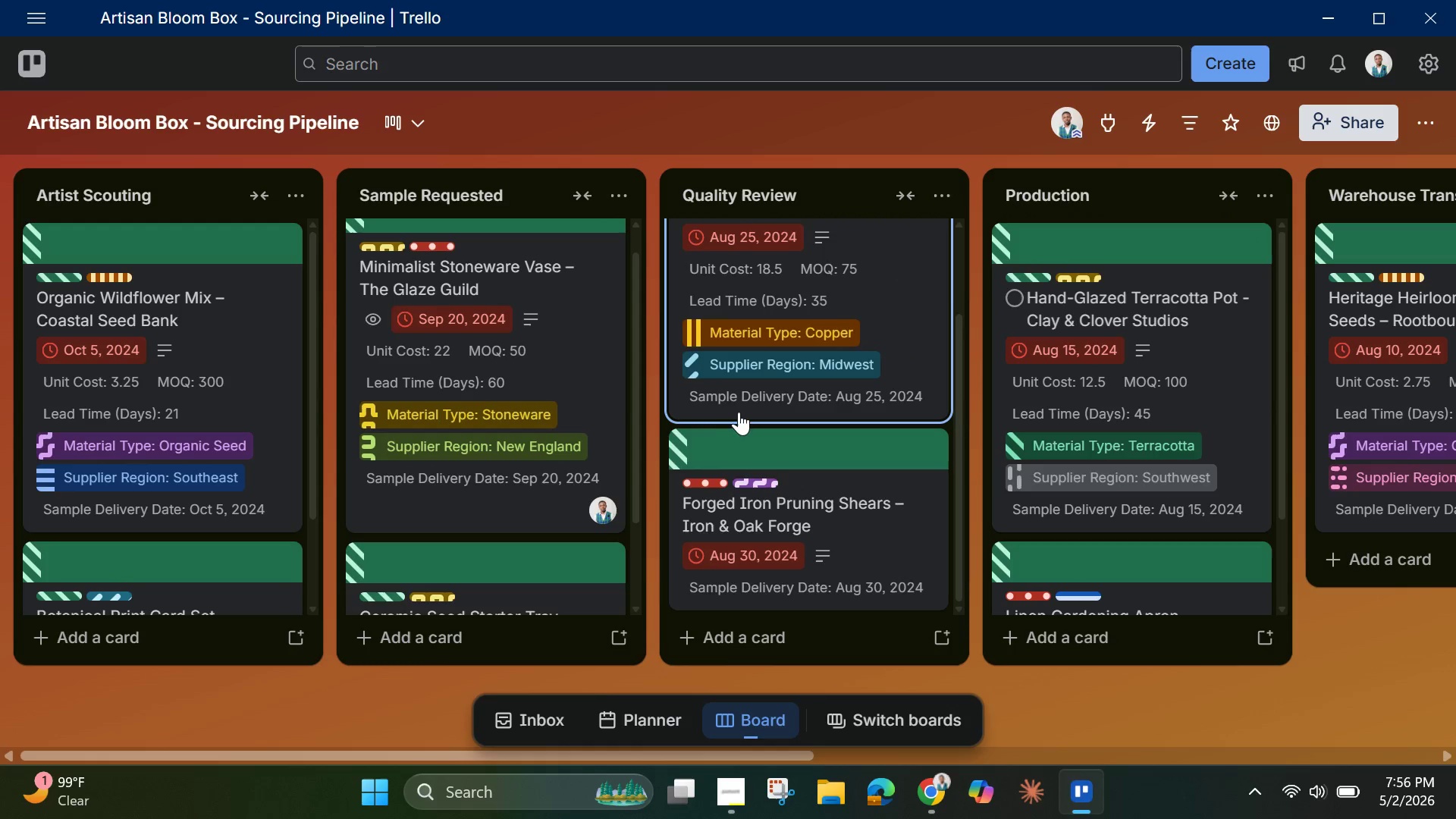 
scroll: coordinate [739, 405], scroll_direction: up, amount: 6.0
 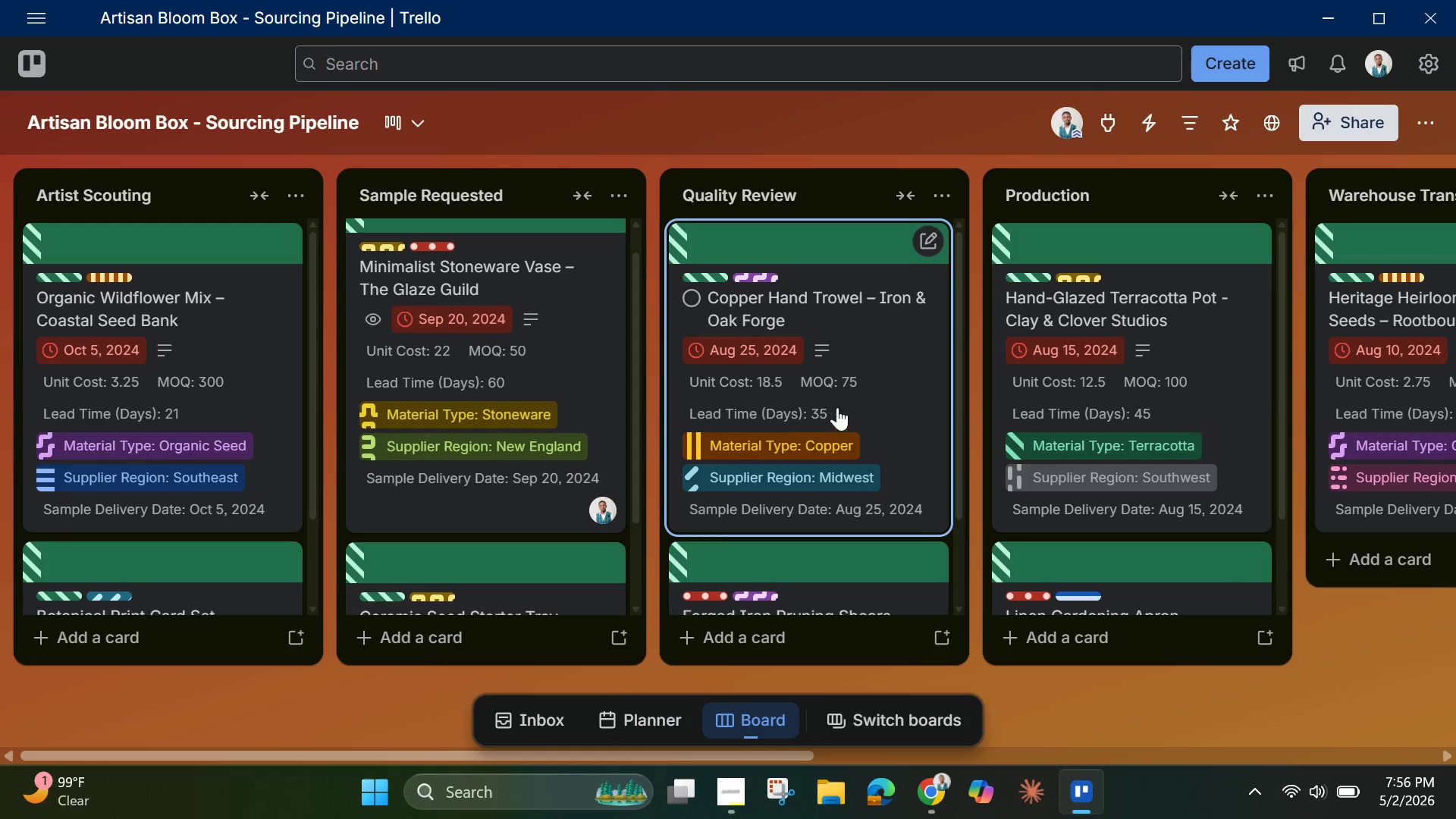 
left_click([858, 411])
 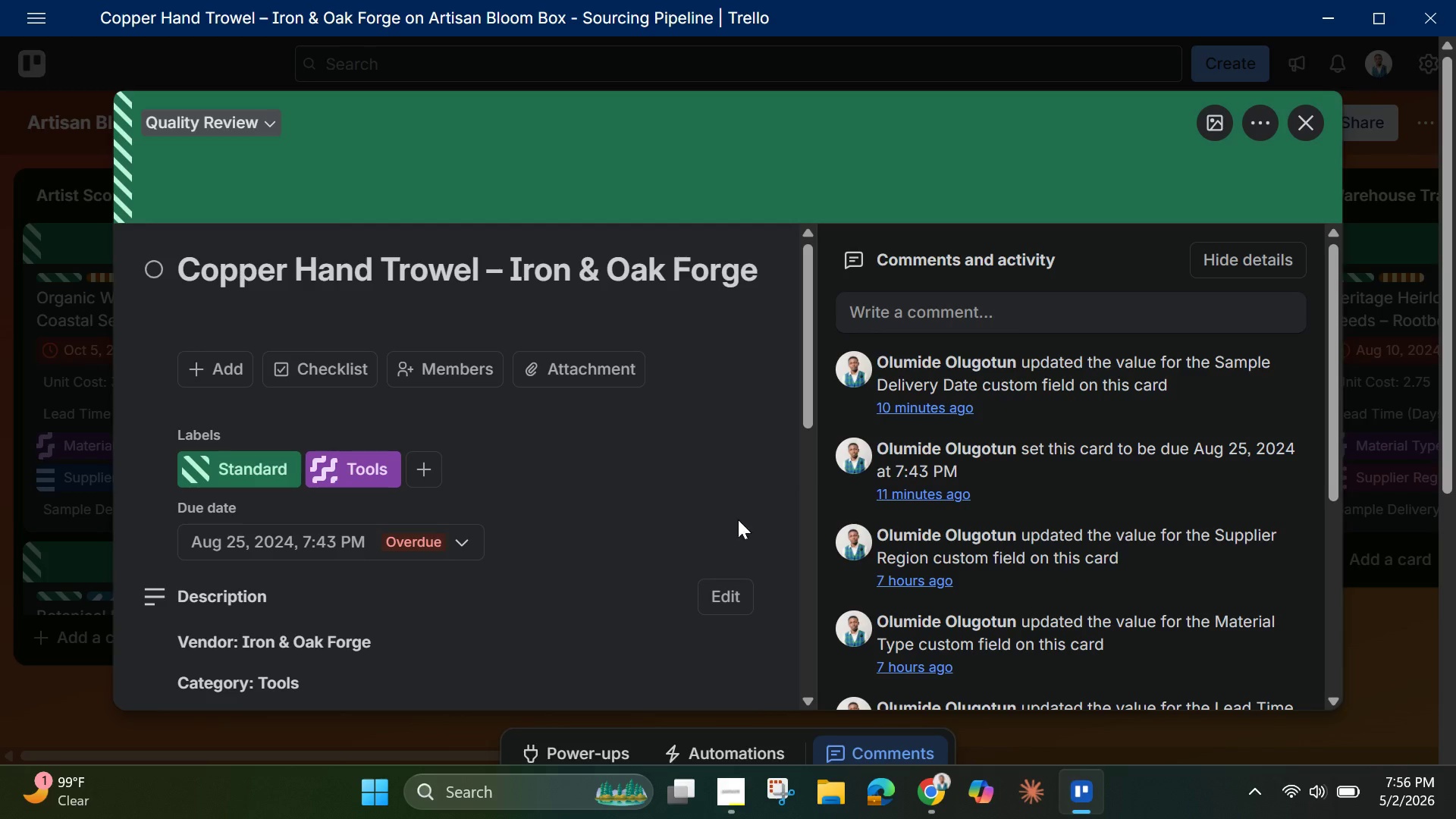 
scroll: coordinate [692, 561], scroll_direction: down, amount: 6.0
 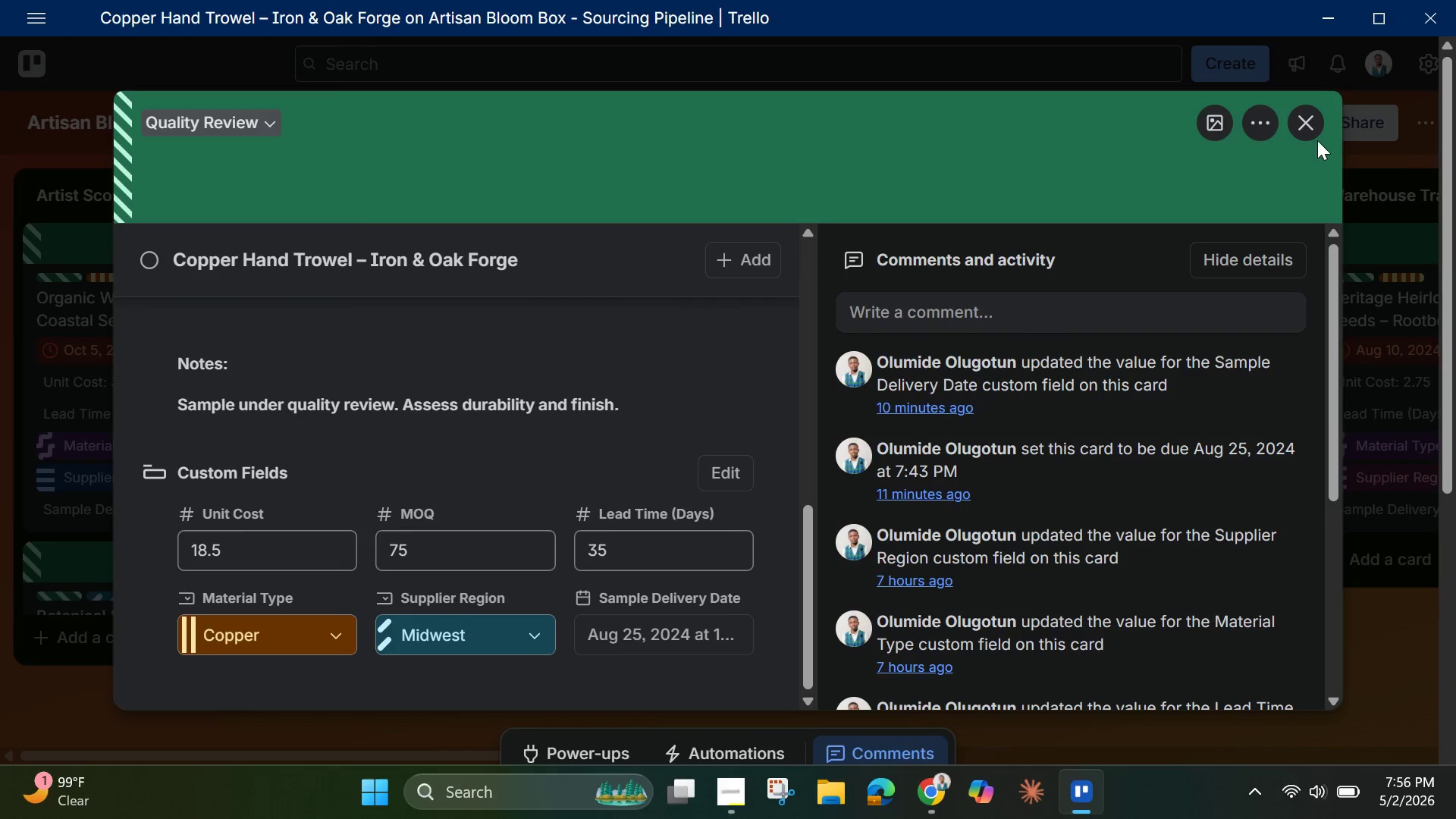 
left_click([1307, 124])
 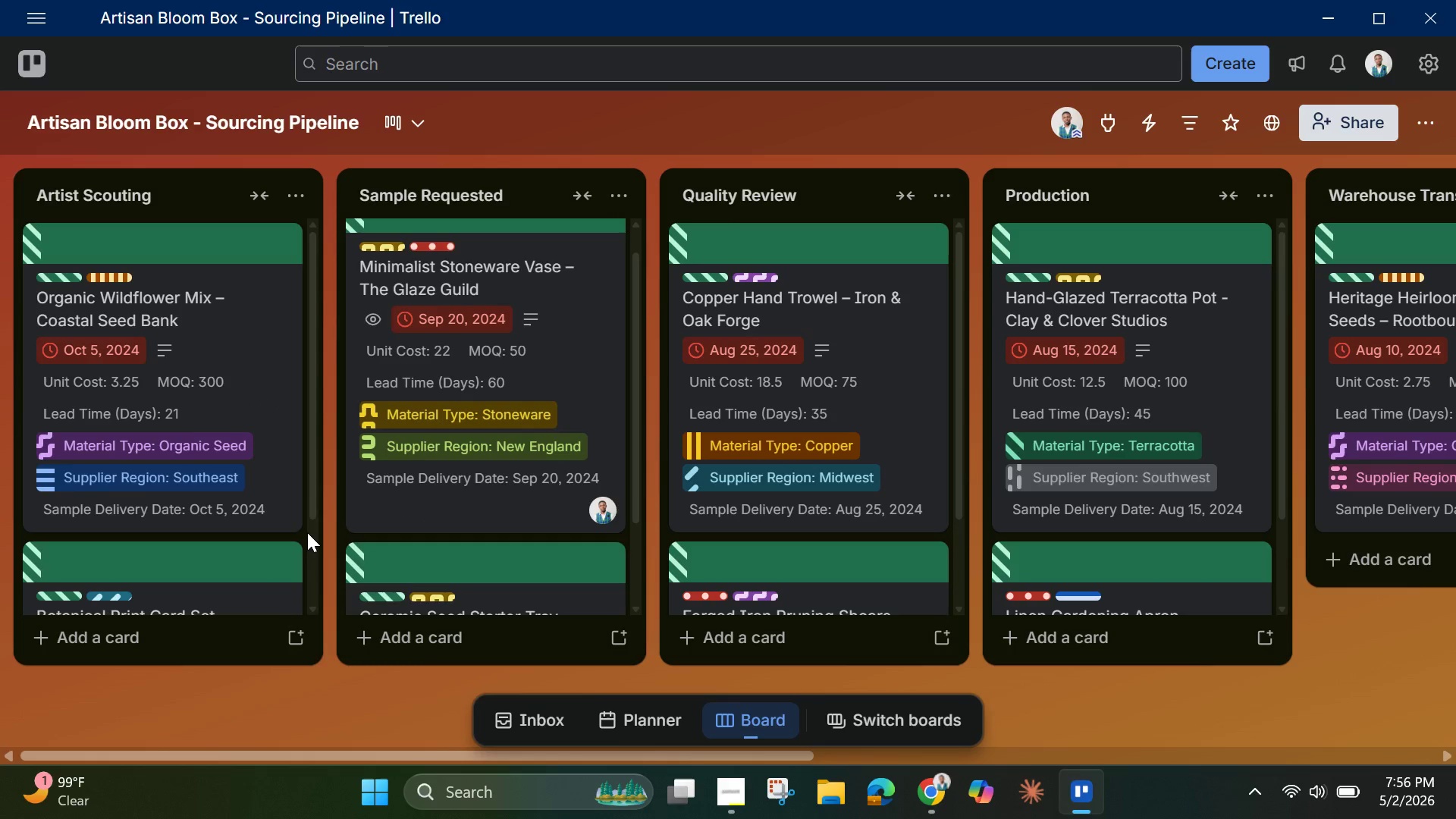 
scroll: coordinate [307, 532], scroll_direction: none, amount: 0.0
 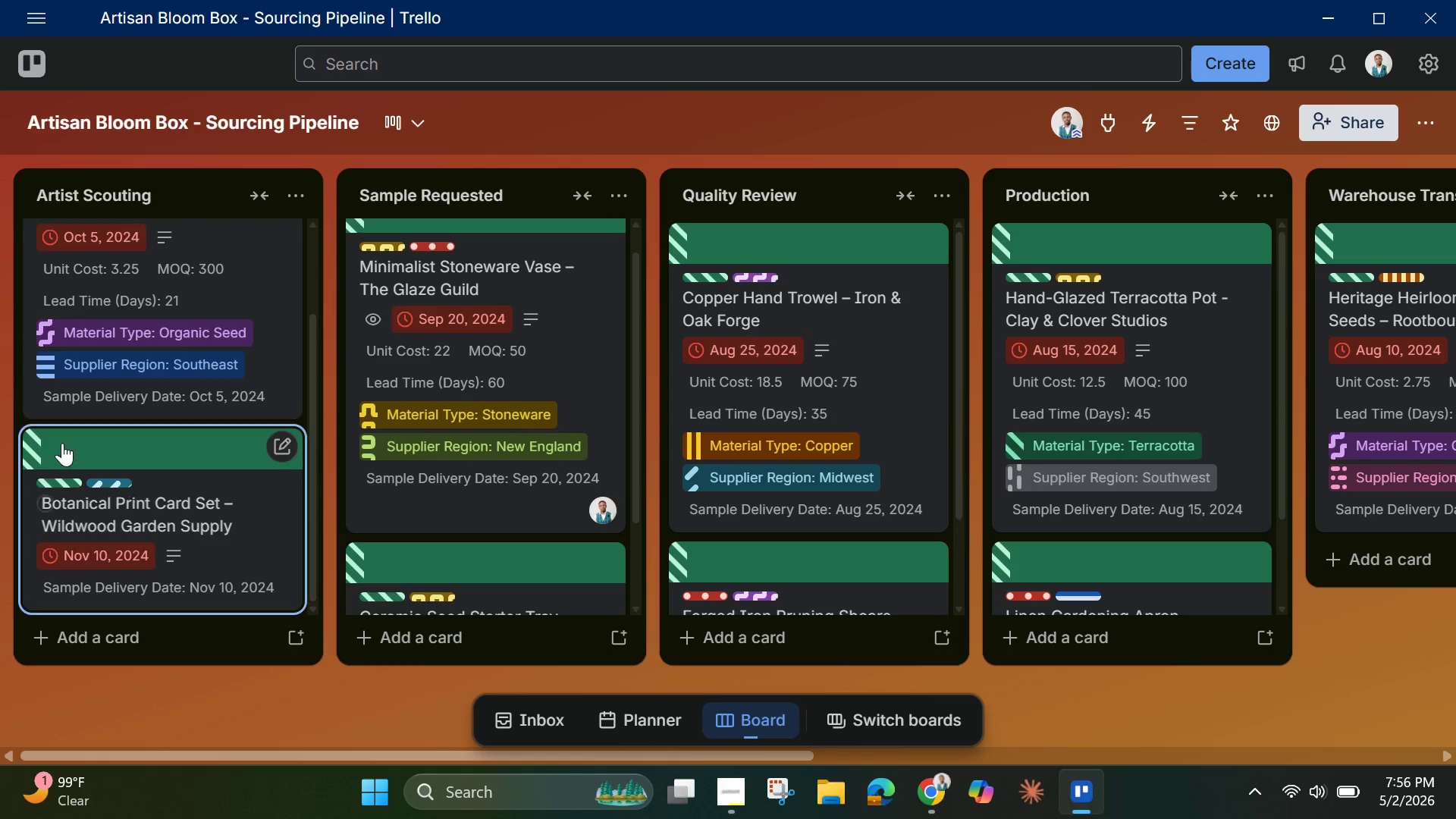 
scroll: coordinate [103, 391], scroll_direction: down, amount: 7.0
 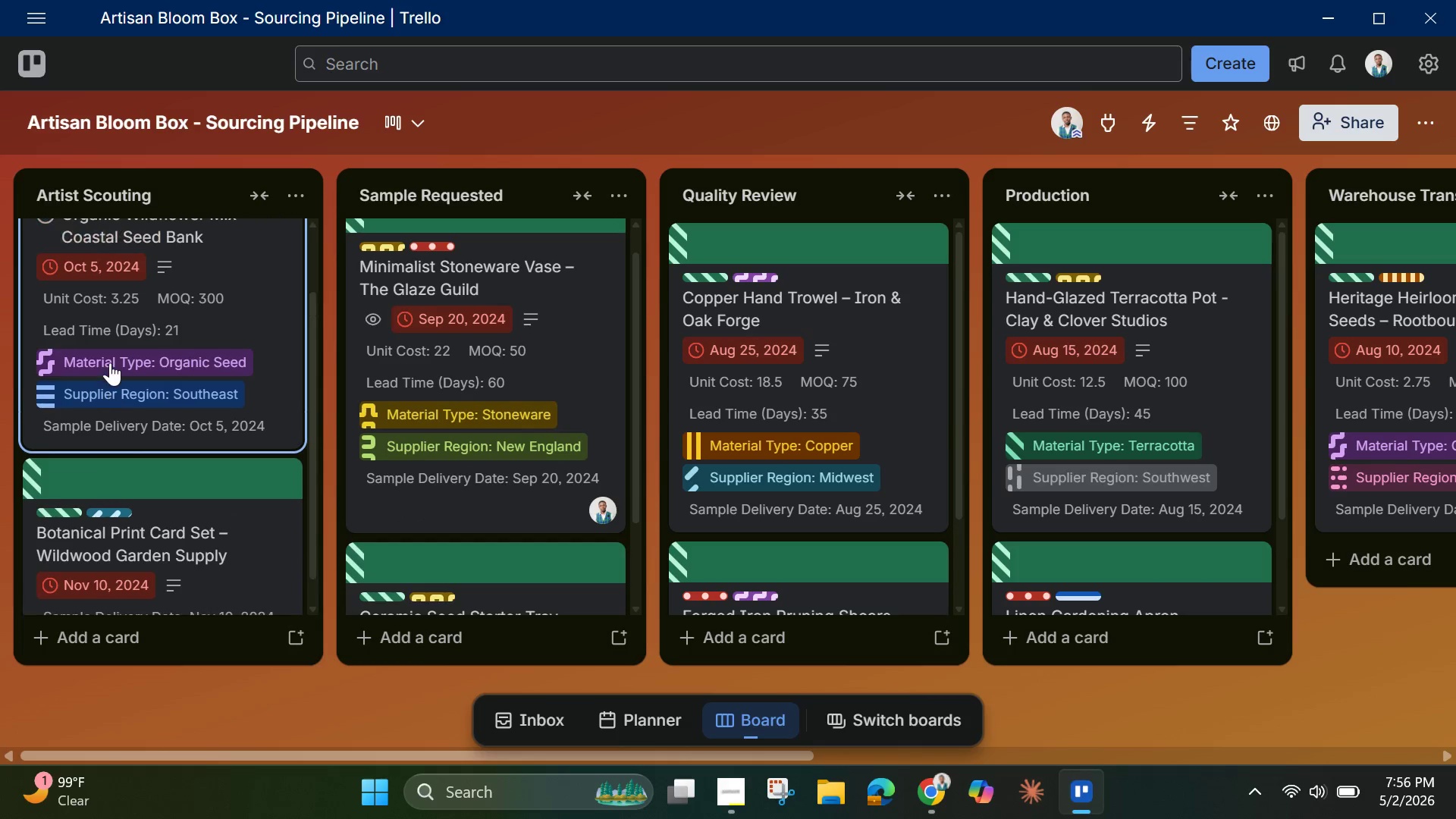 
scroll: coordinate [118, 375], scroll_direction: up, amount: 2.0
 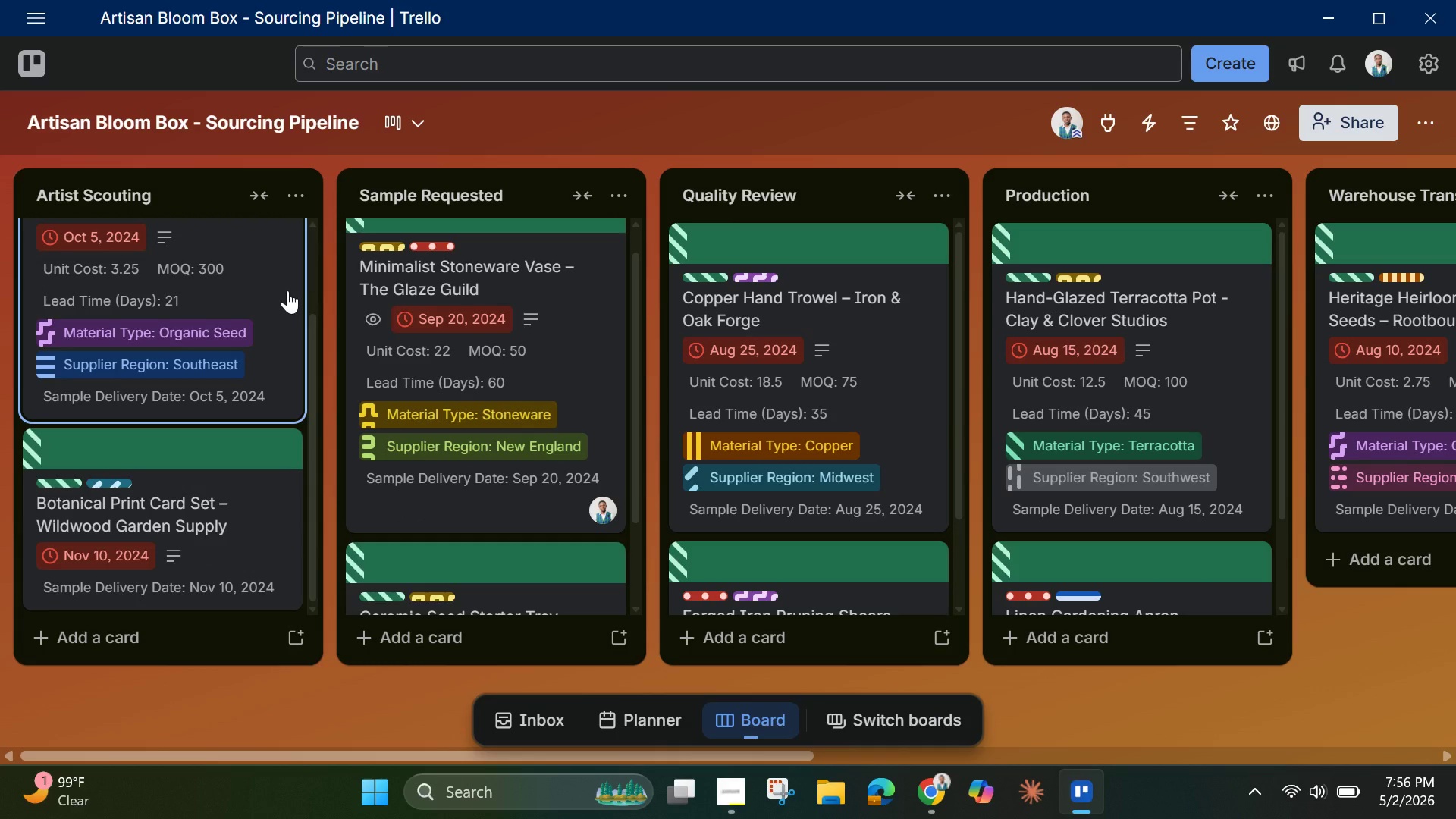 
left_click([287, 290])
 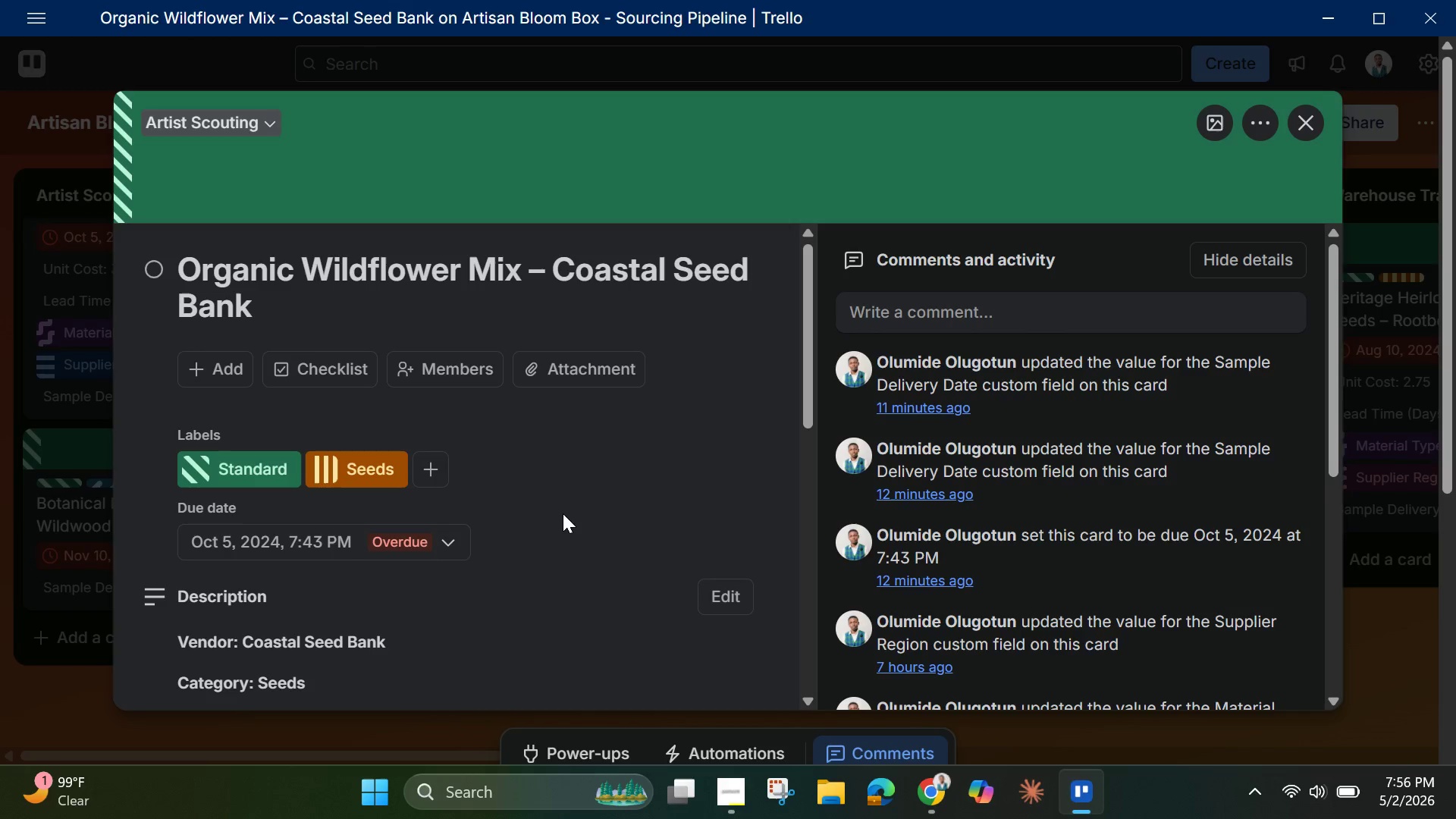 
scroll: coordinate [574, 554], scroll_direction: none, amount: 0.0
 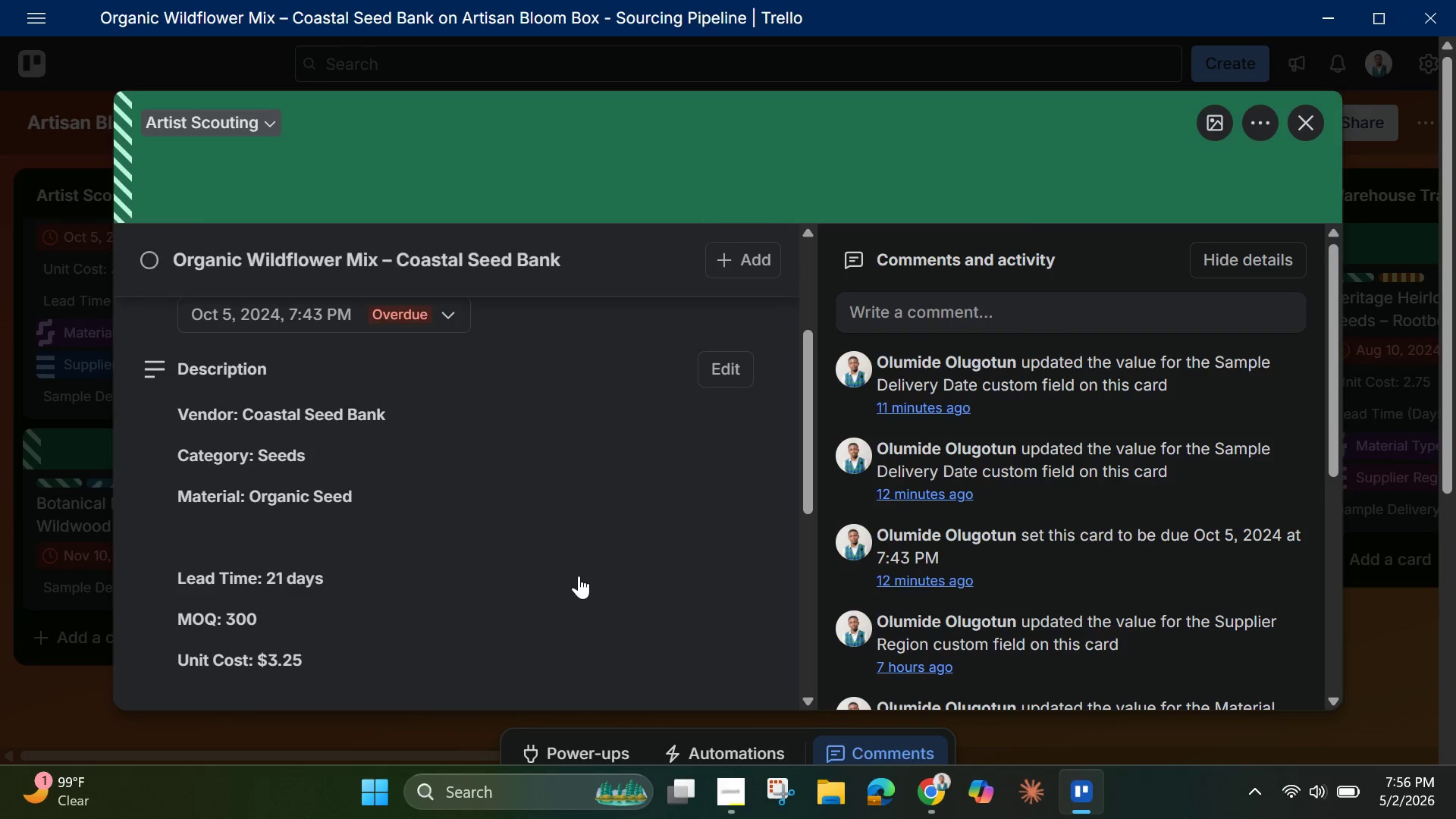 
scroll: coordinate [581, 620], scroll_direction: up, amount: 1.0
 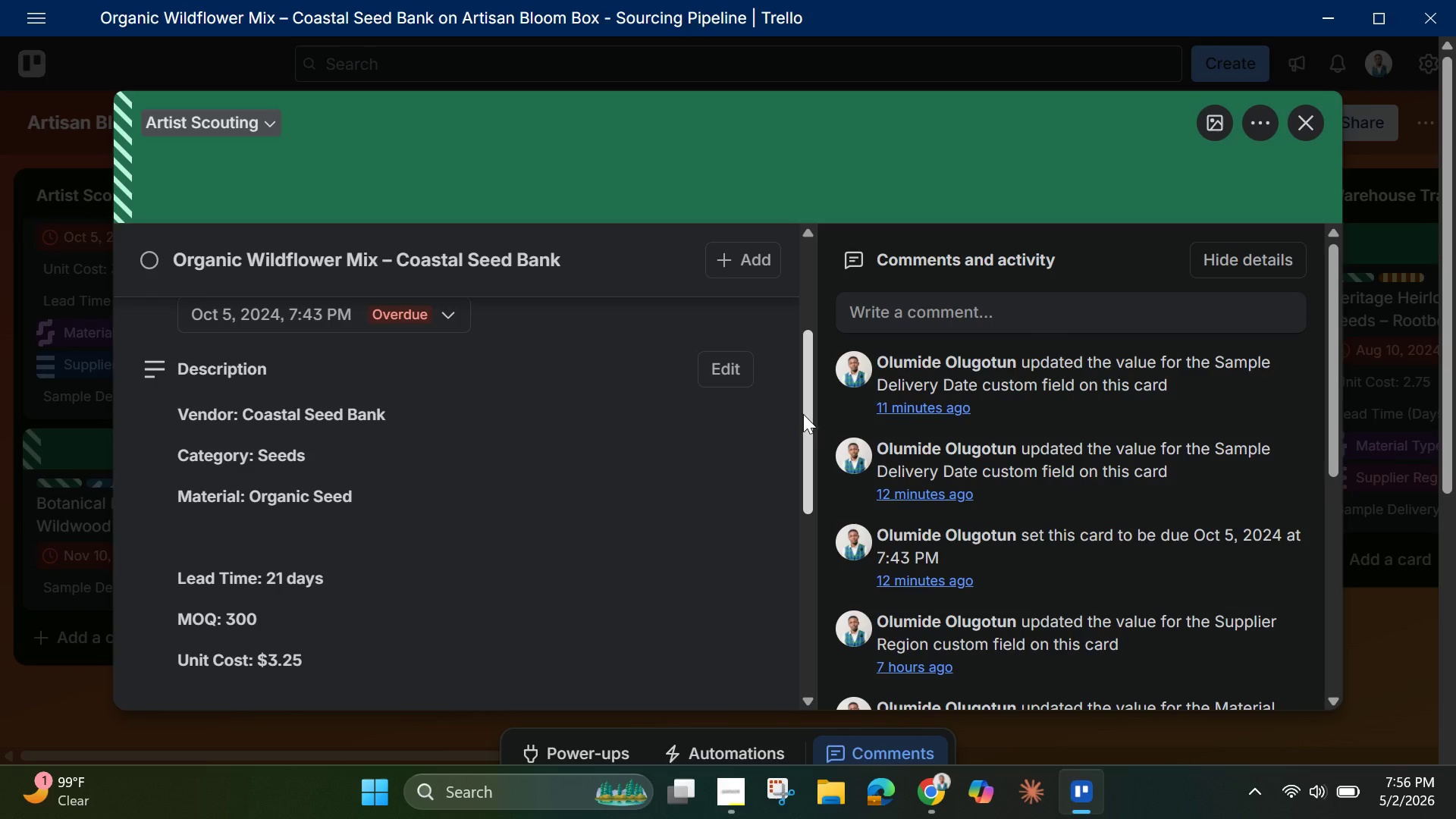 
left_click_drag(start_coordinate=[808, 424], to_coordinate=[805, 635])
 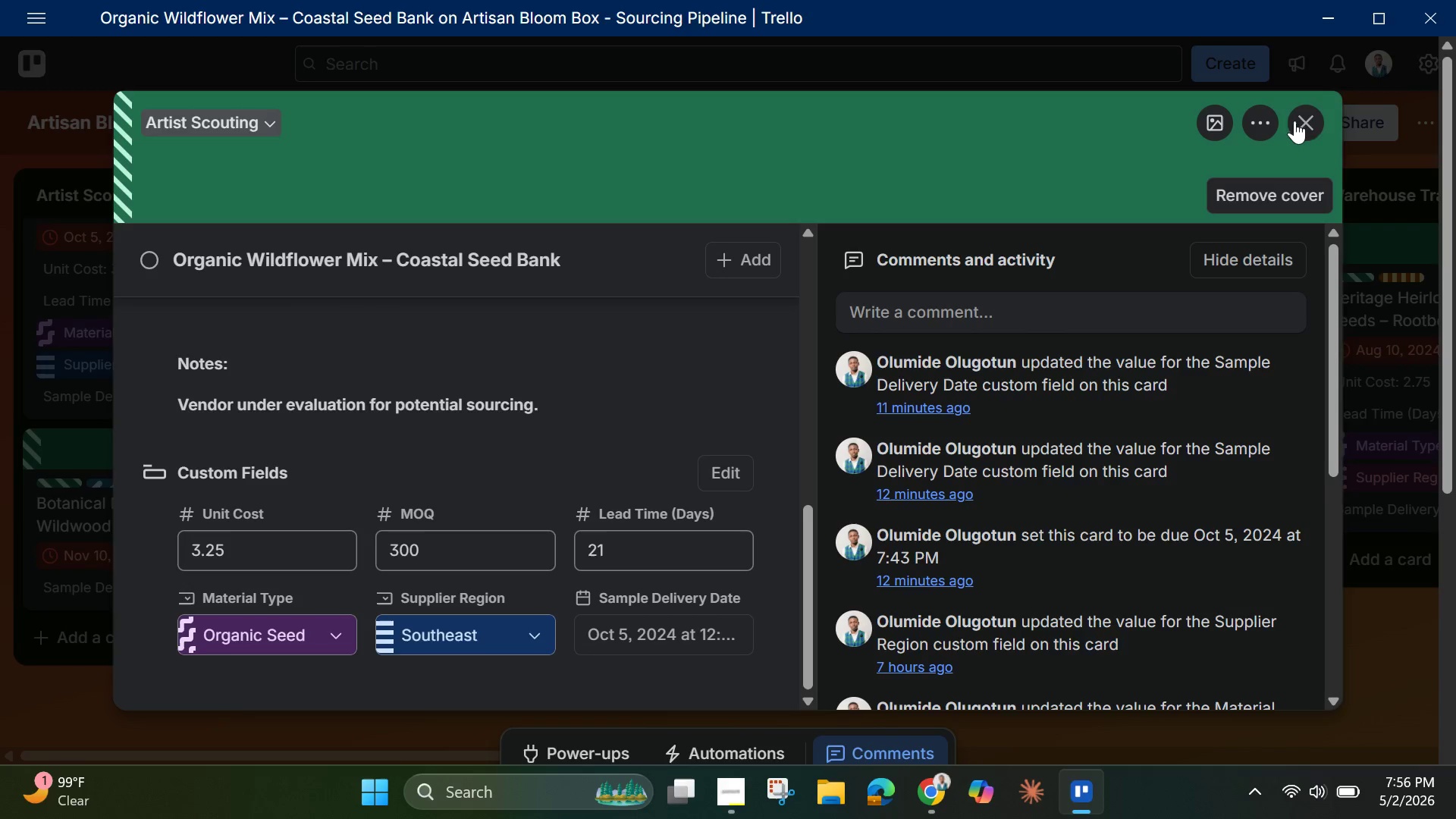 
left_click([1310, 121])
 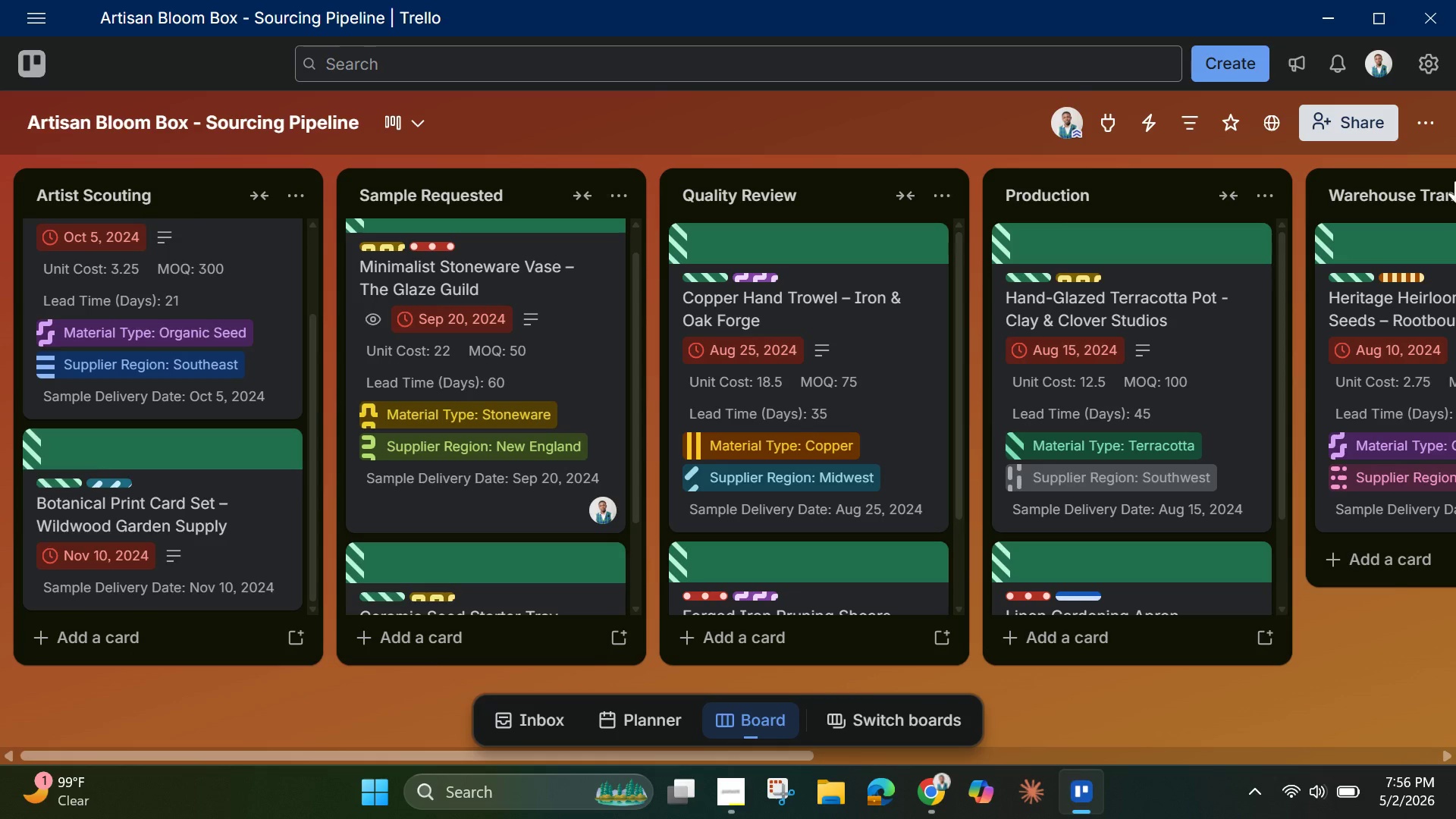 
wait(6.88)
 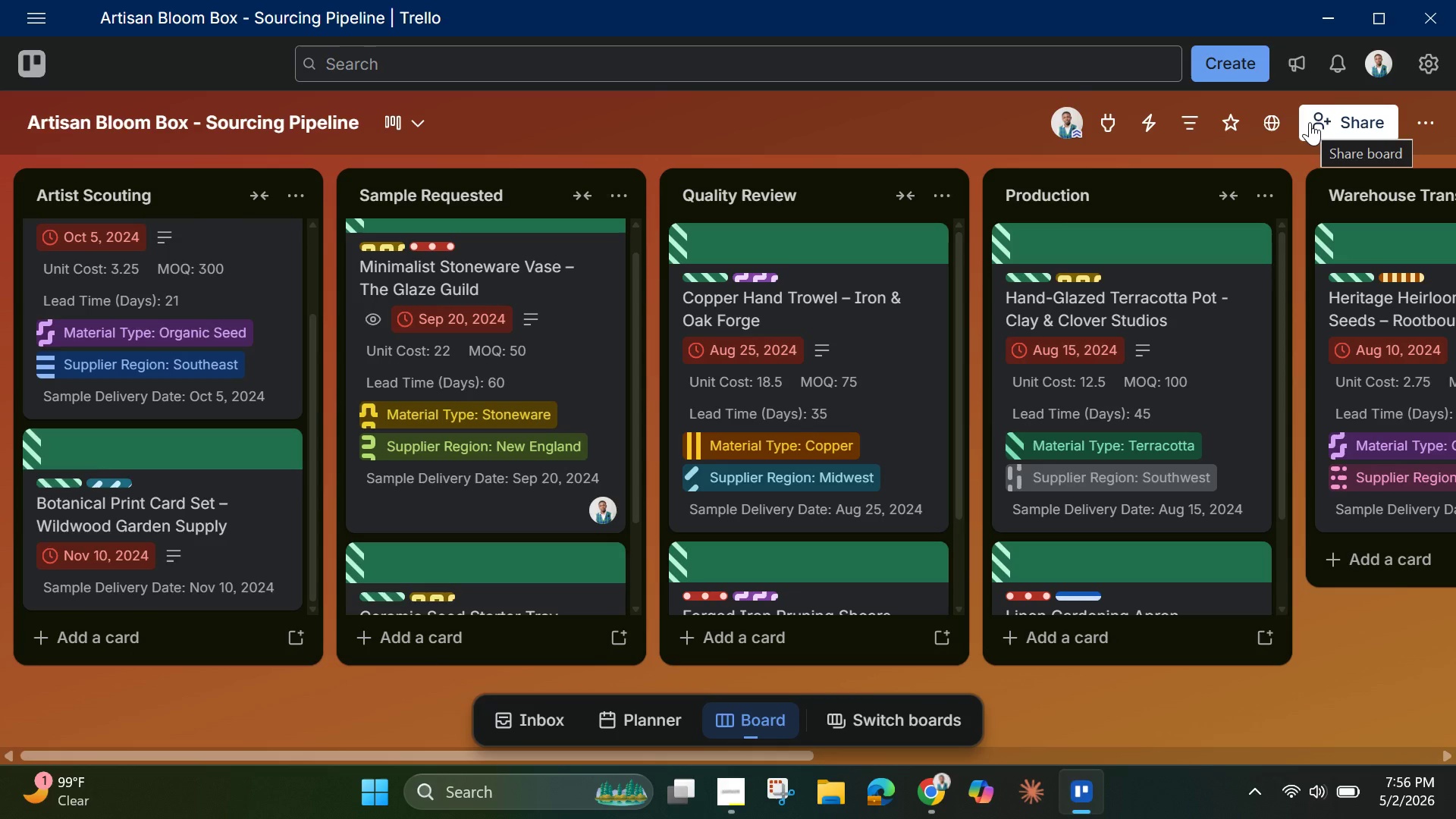 
left_click_drag(start_coordinate=[1282, 464], to_coordinate=[1280, 592])
 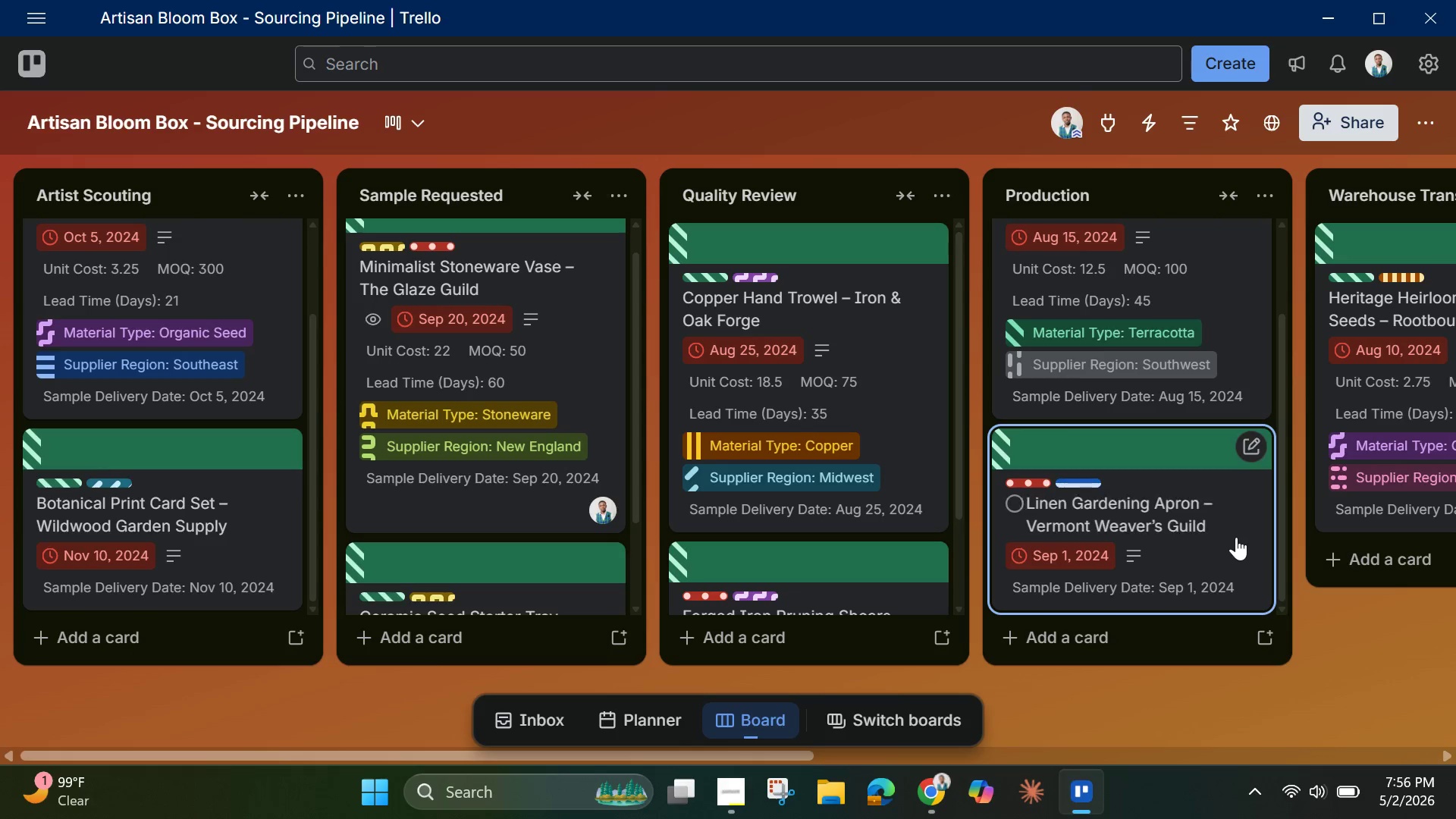 
left_click([1236, 537])
 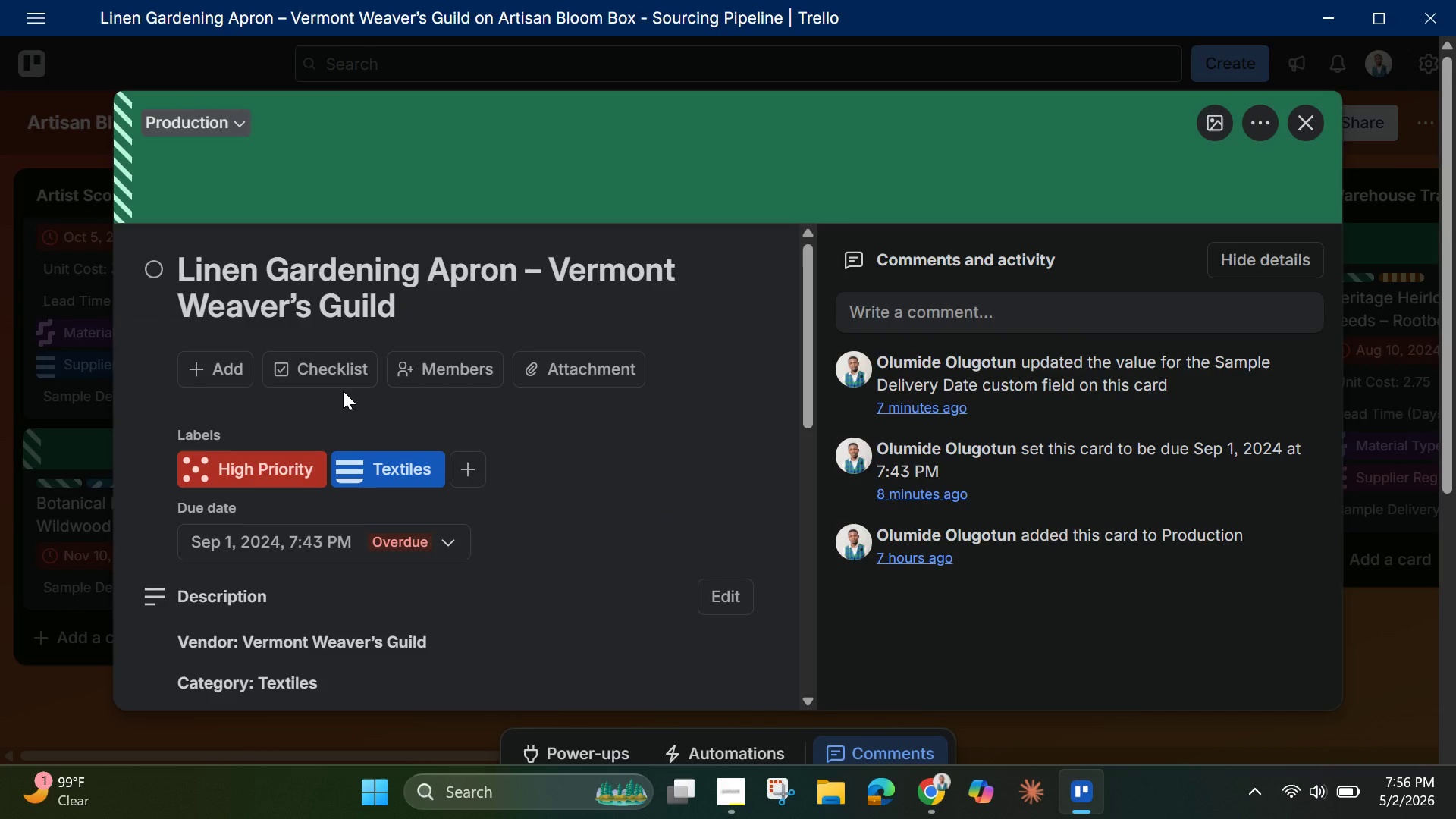 
wait(7.27)
 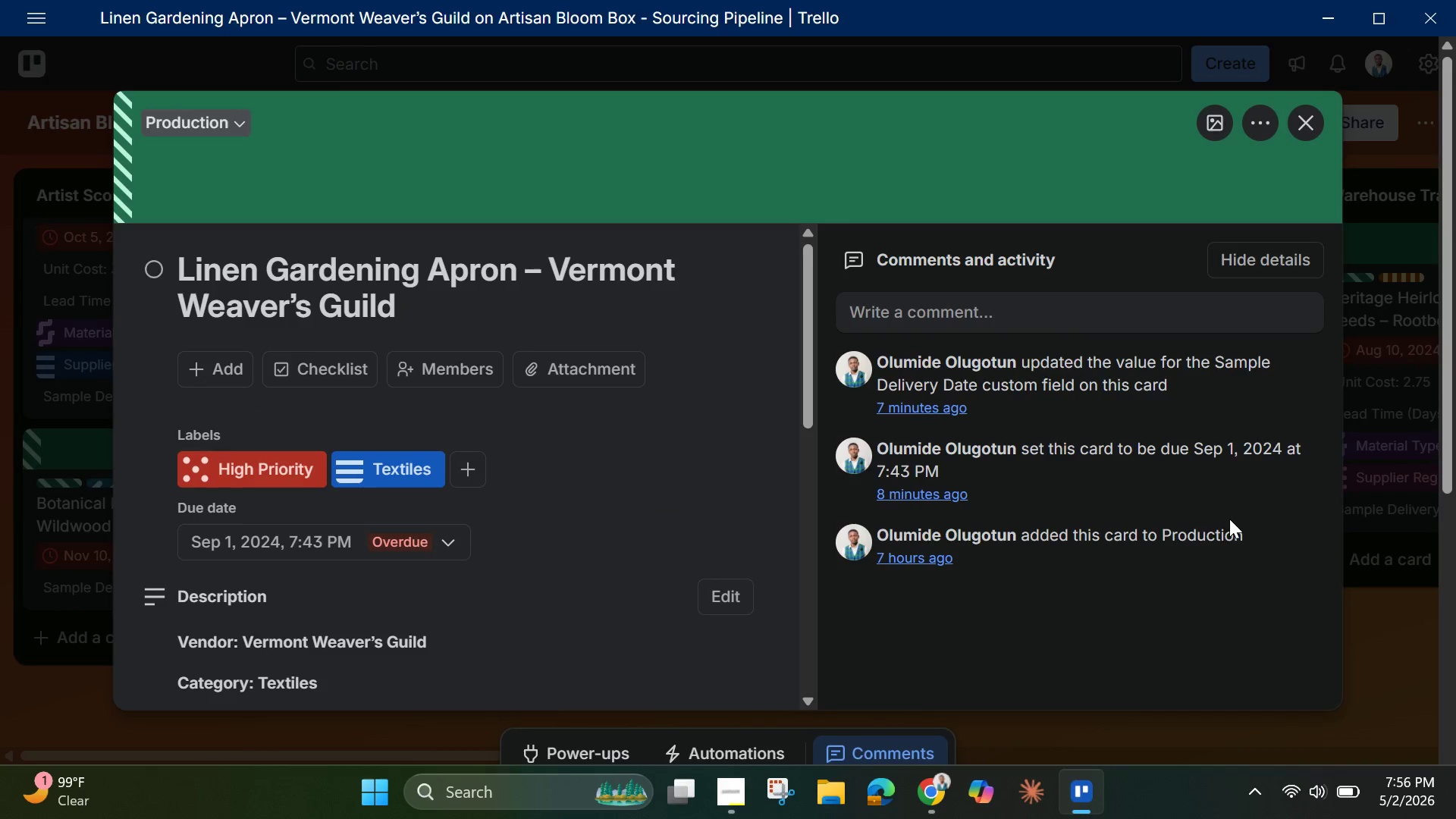 
left_click_drag(start_coordinate=[805, 408], to_coordinate=[766, 671])
 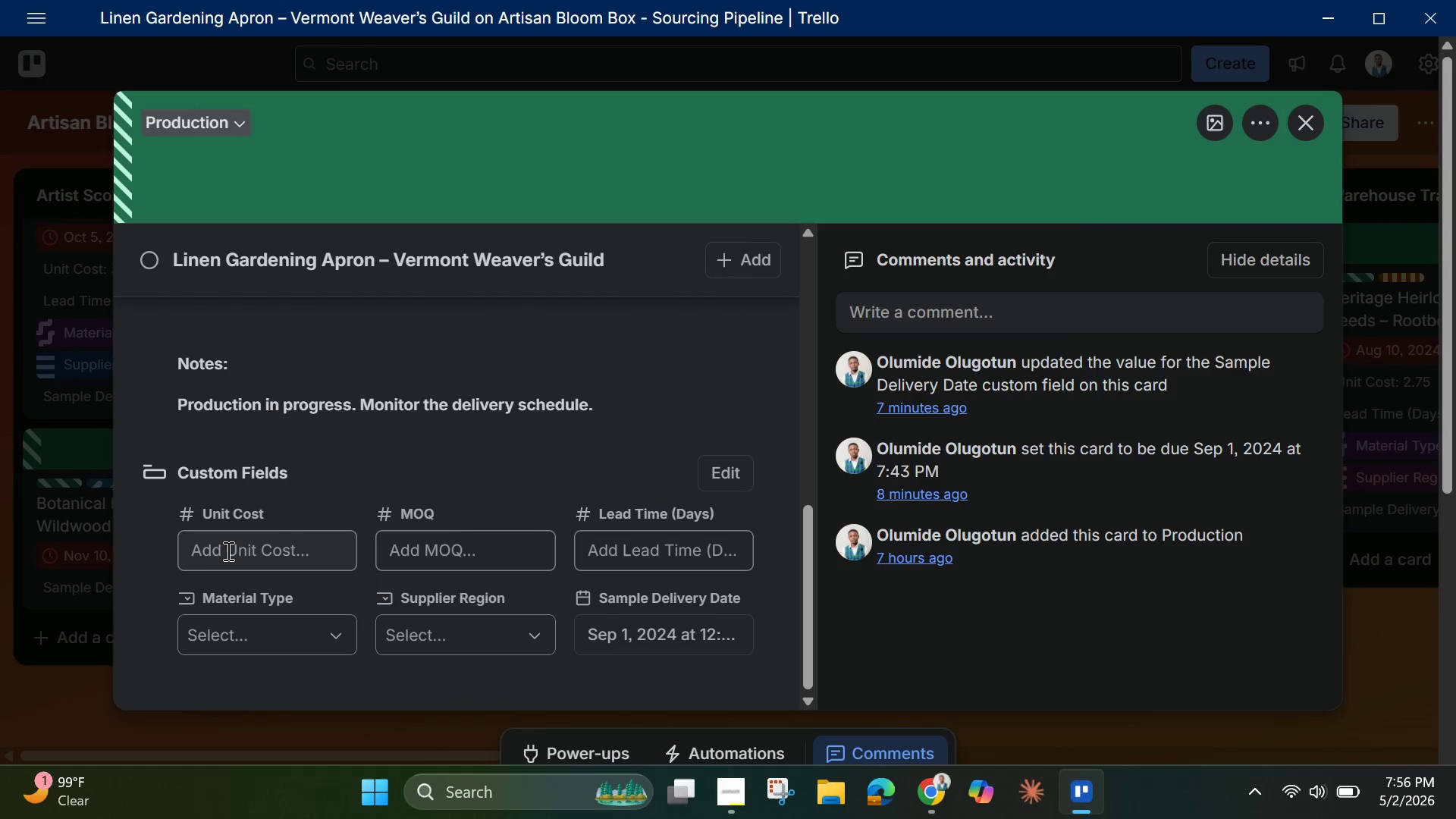 
left_click([228, 551])
 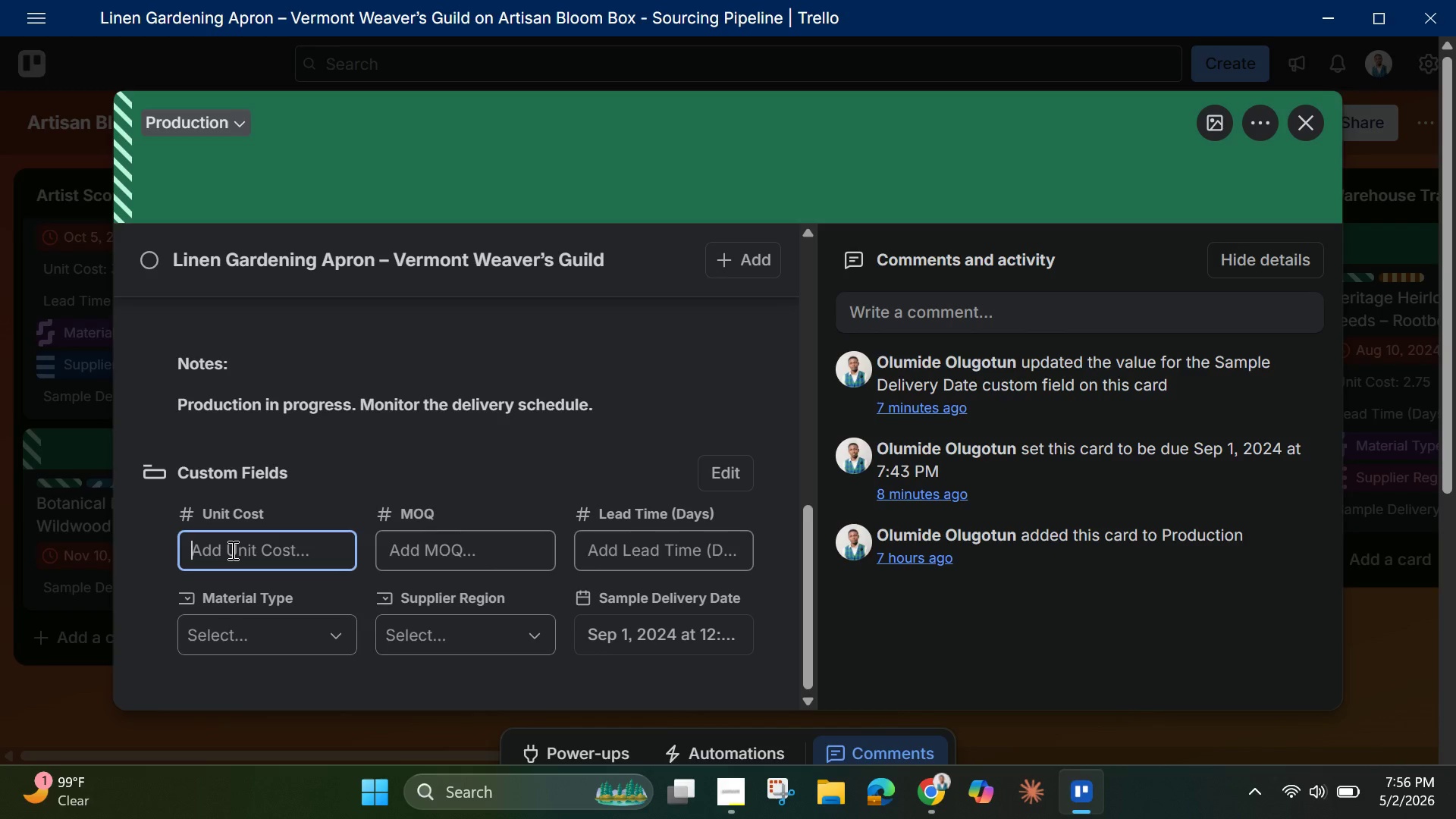 
type(28.0)
 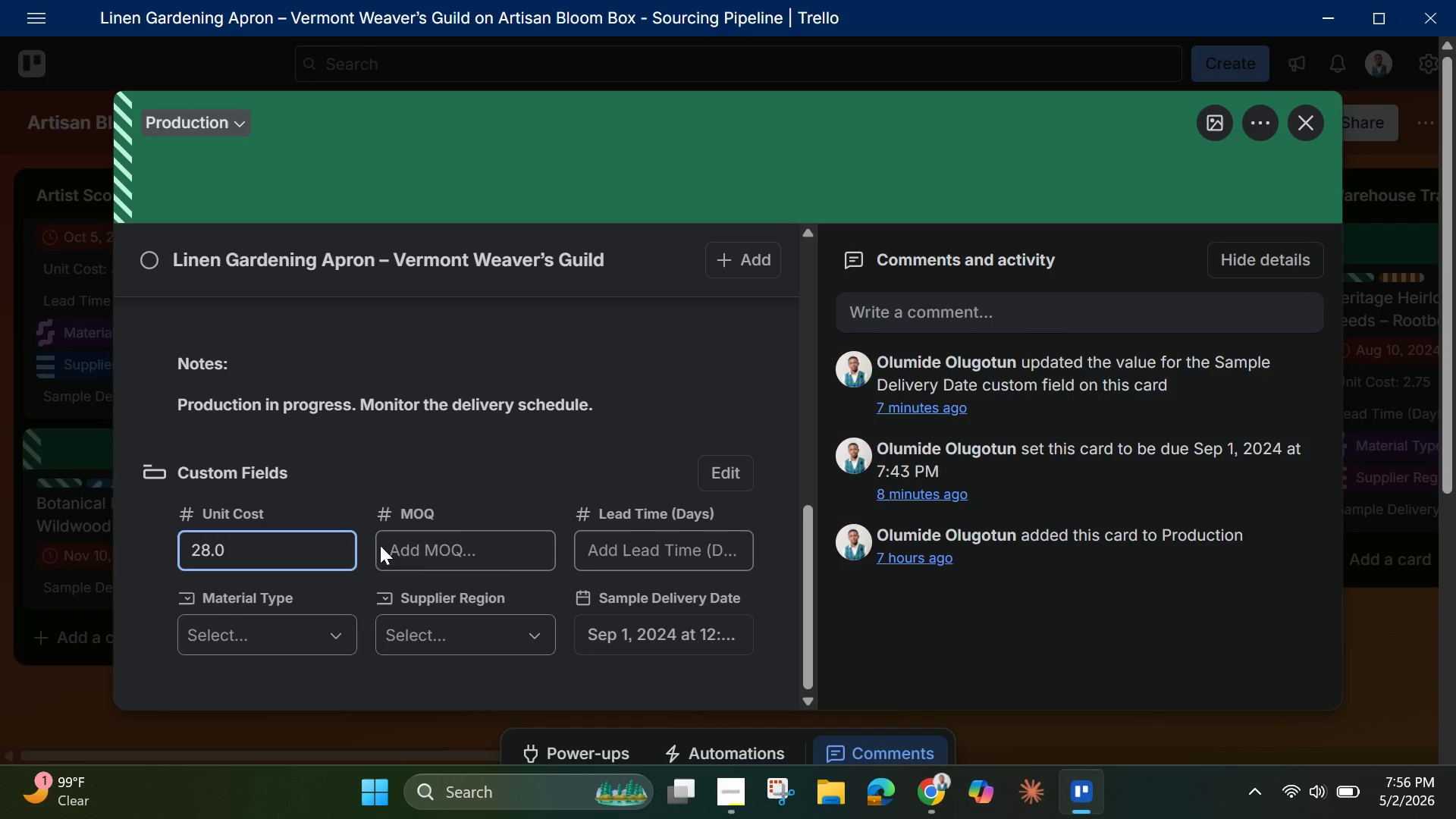 
left_click([444, 554])
 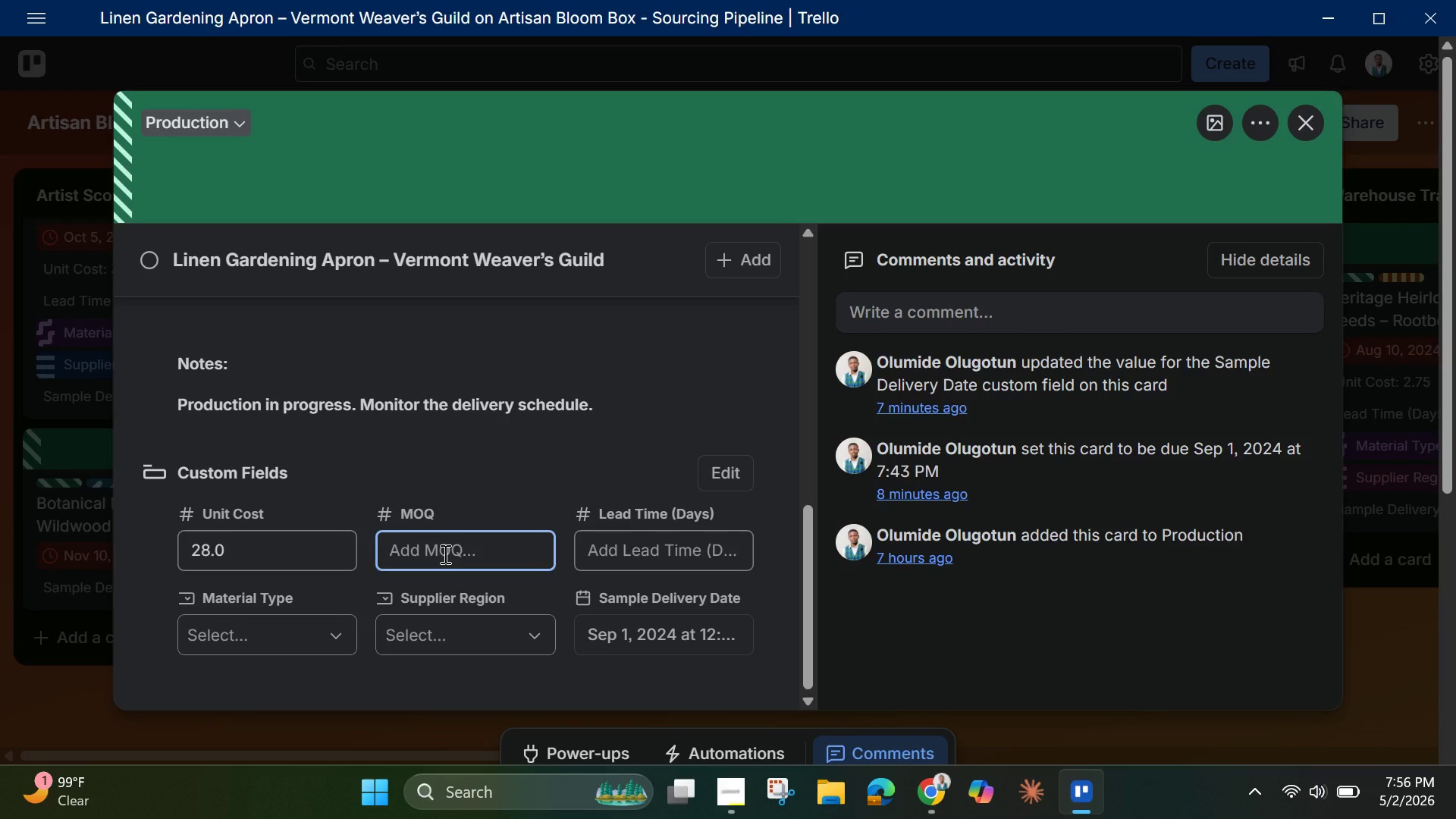 
type(60)
 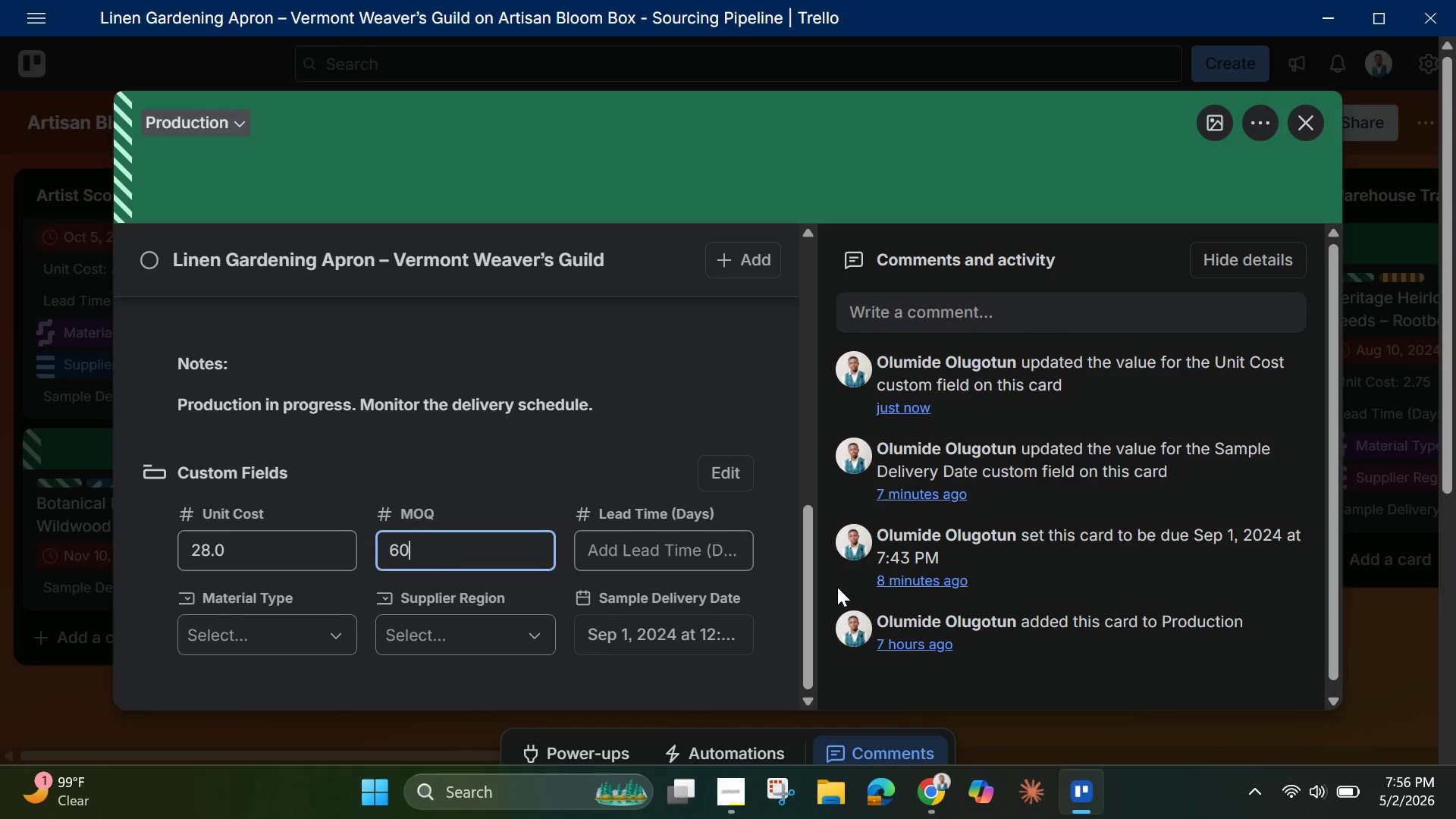 
left_click([674, 560])
 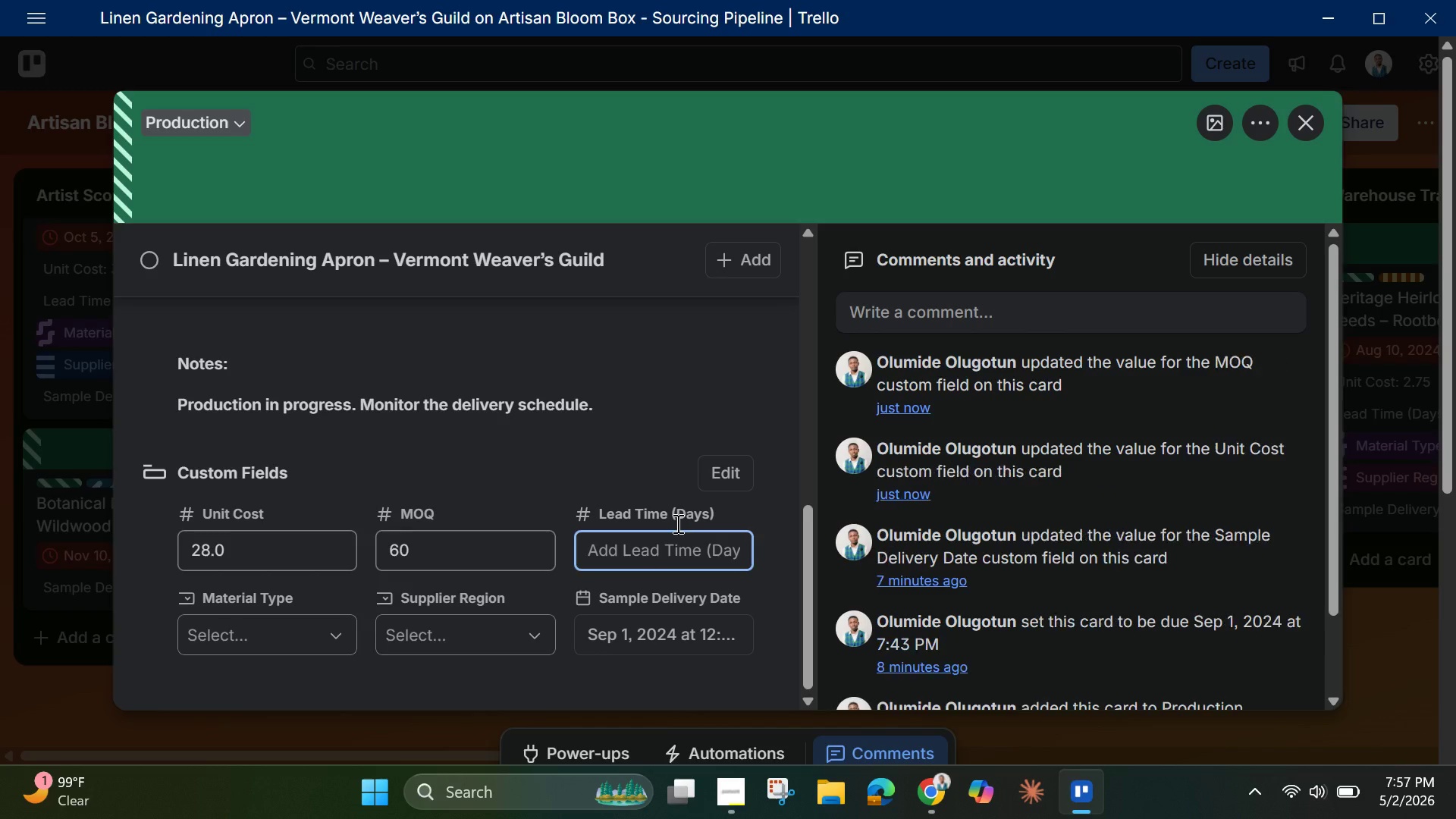 
type(40)
 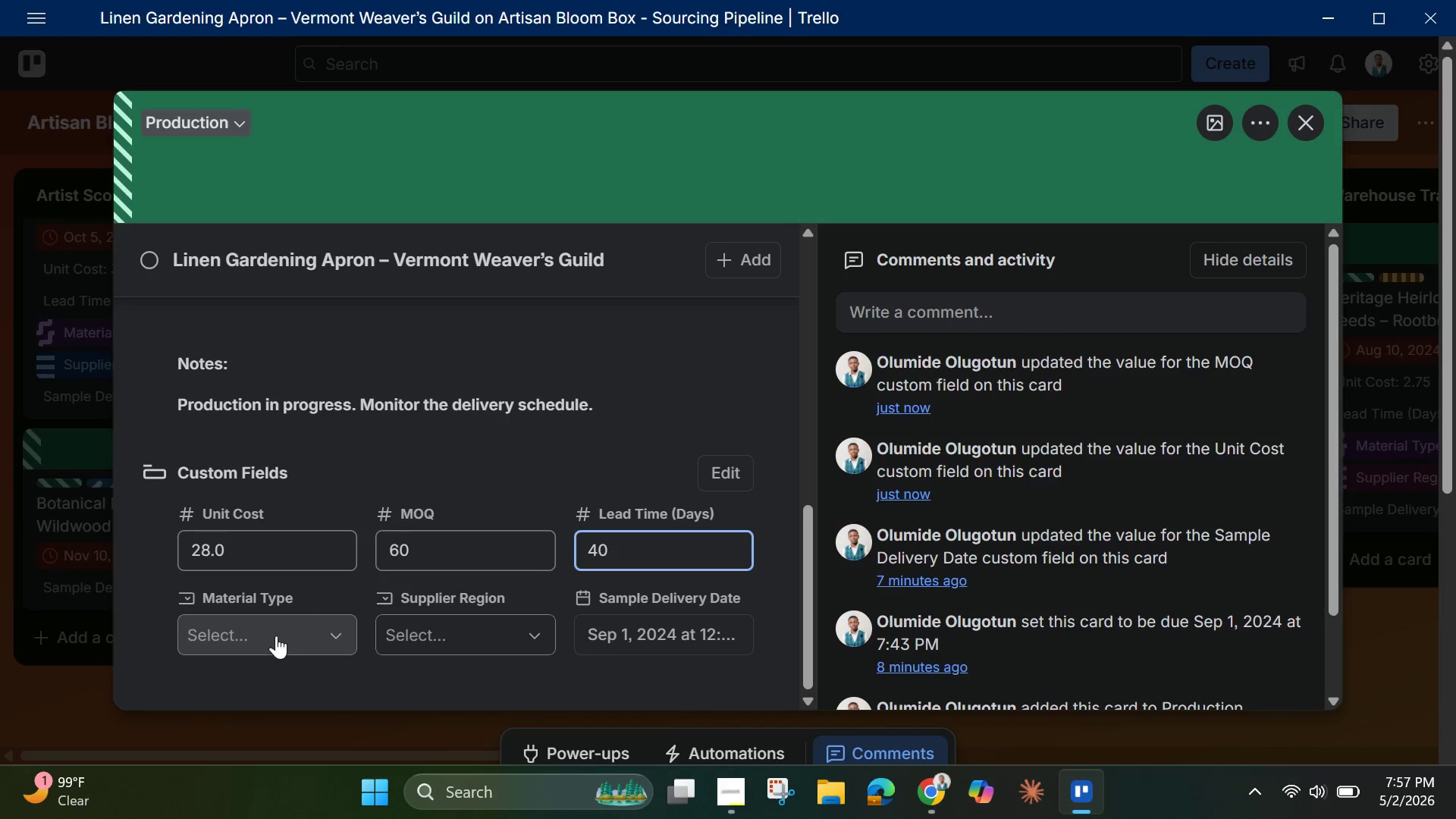 
left_click([276, 635])
 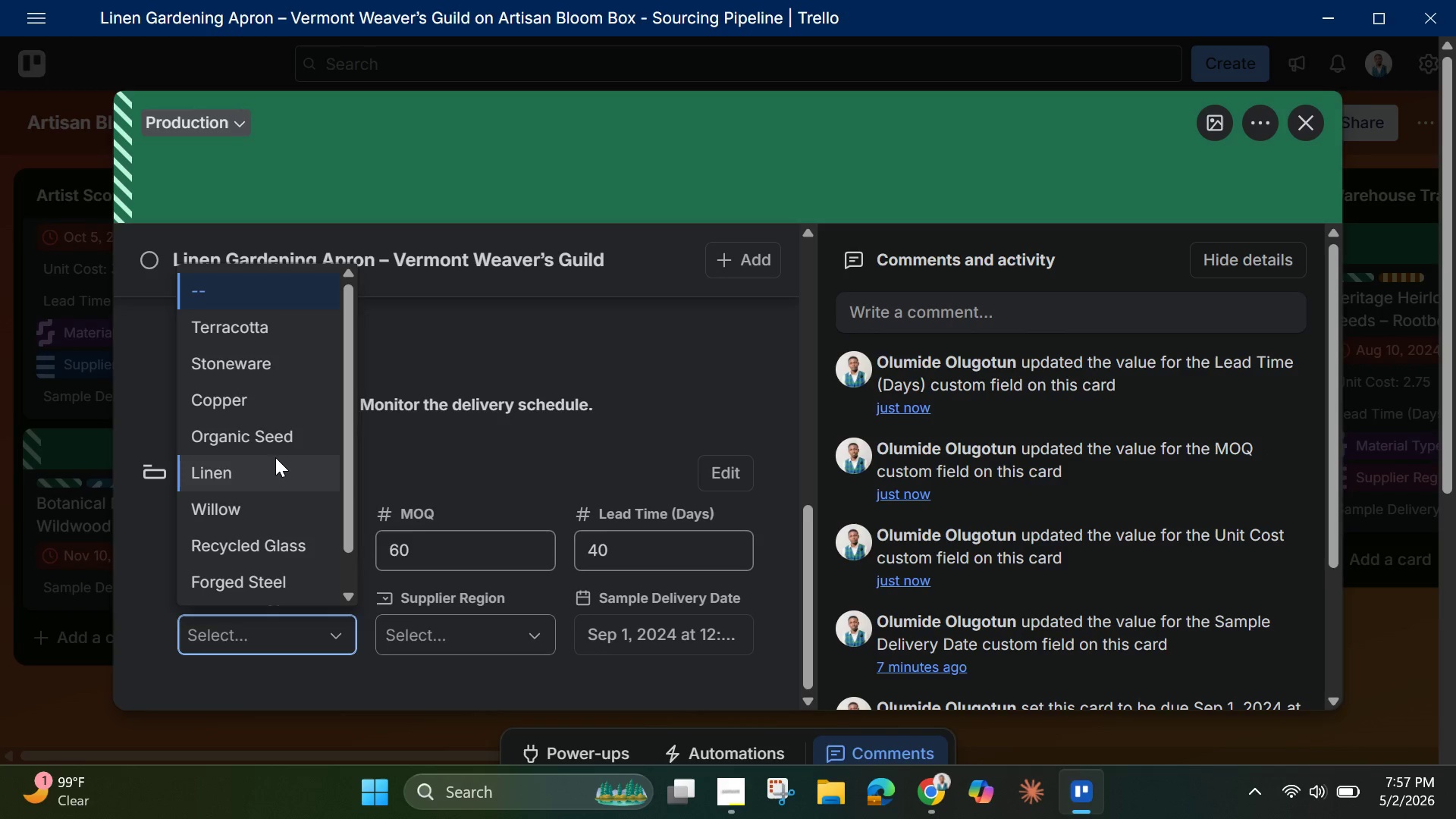 
left_click([270, 470])
 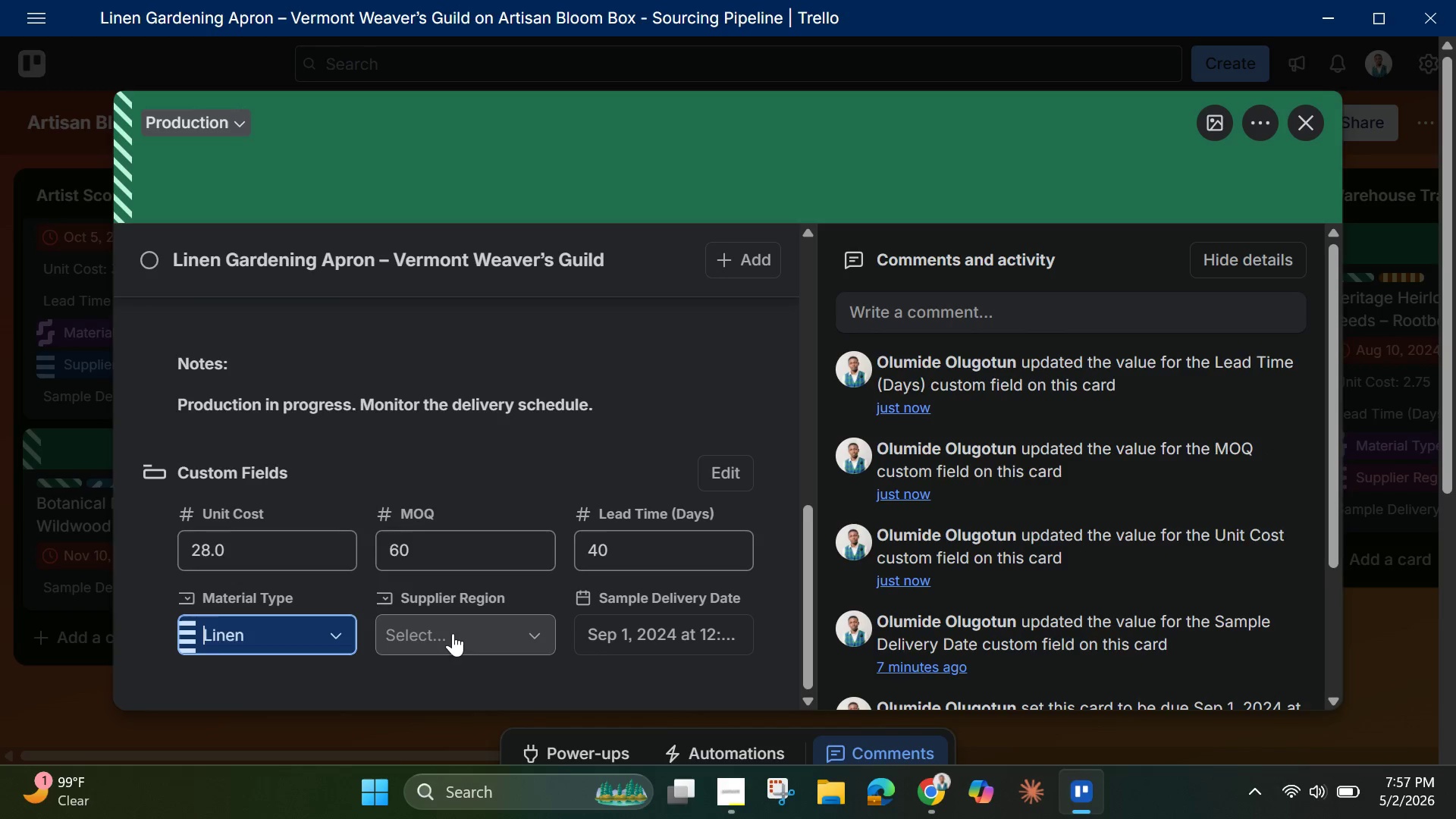 
left_click([453, 633])
 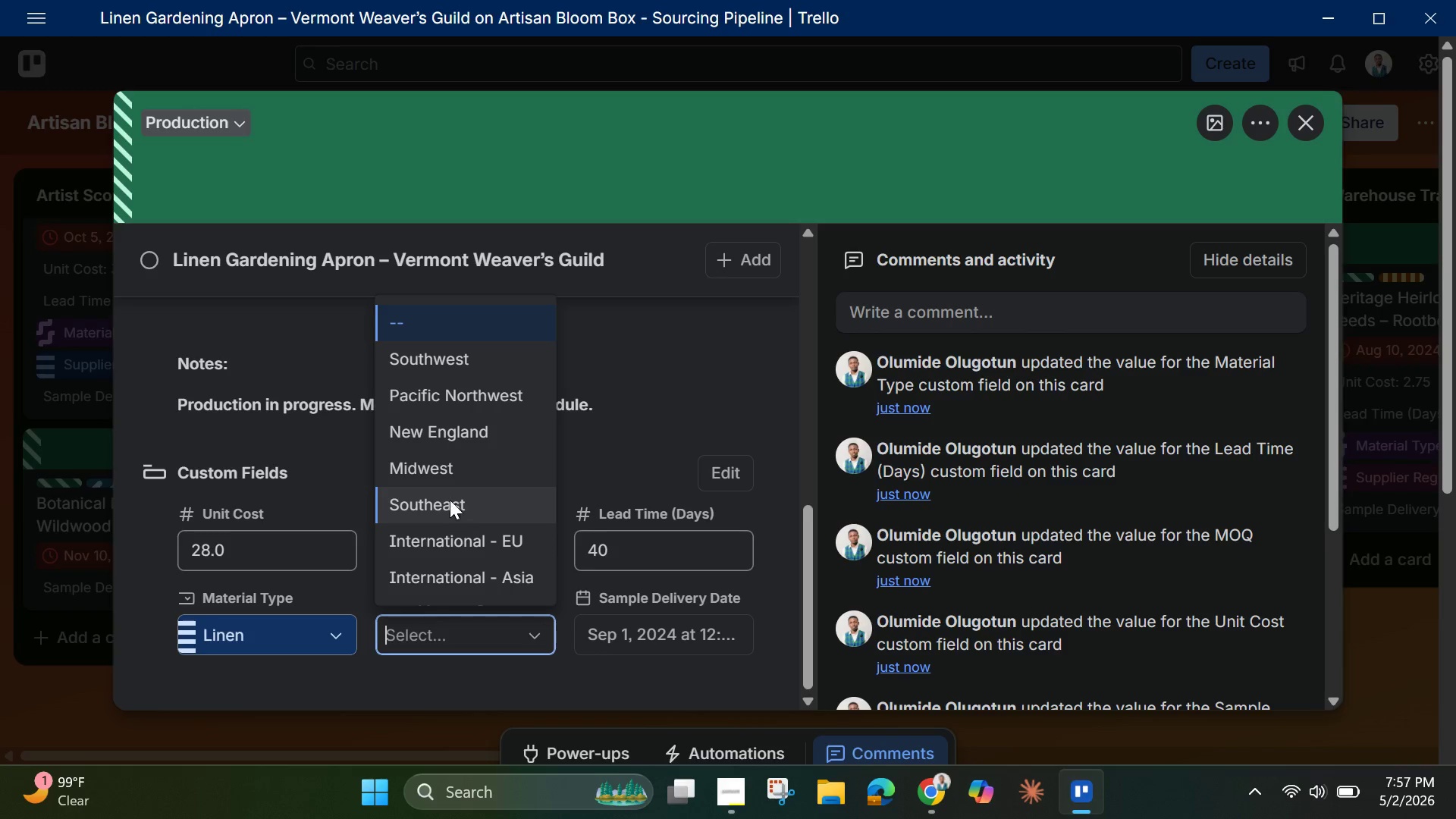 
wait(7.55)
 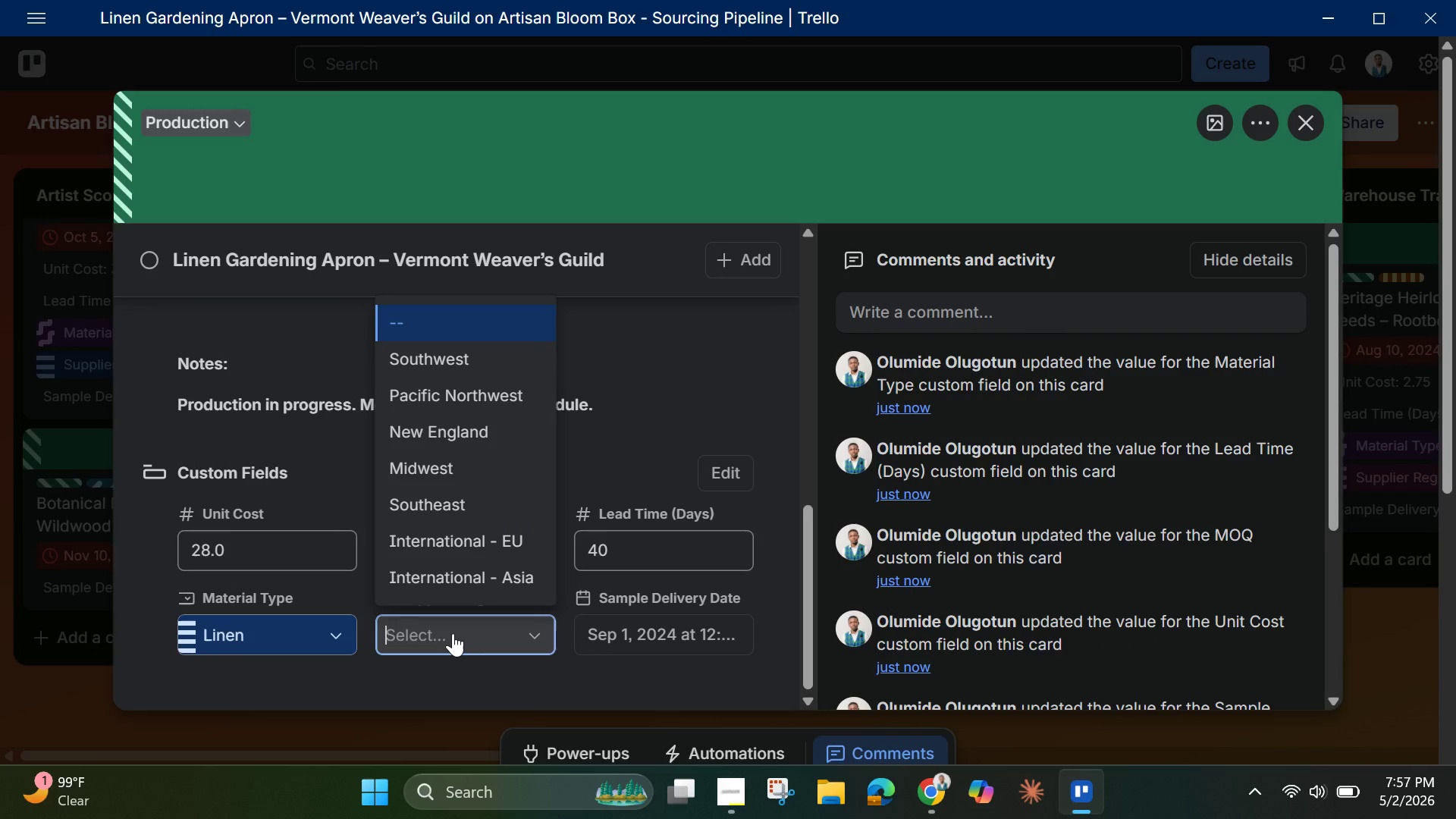 
left_click([447, 434])
 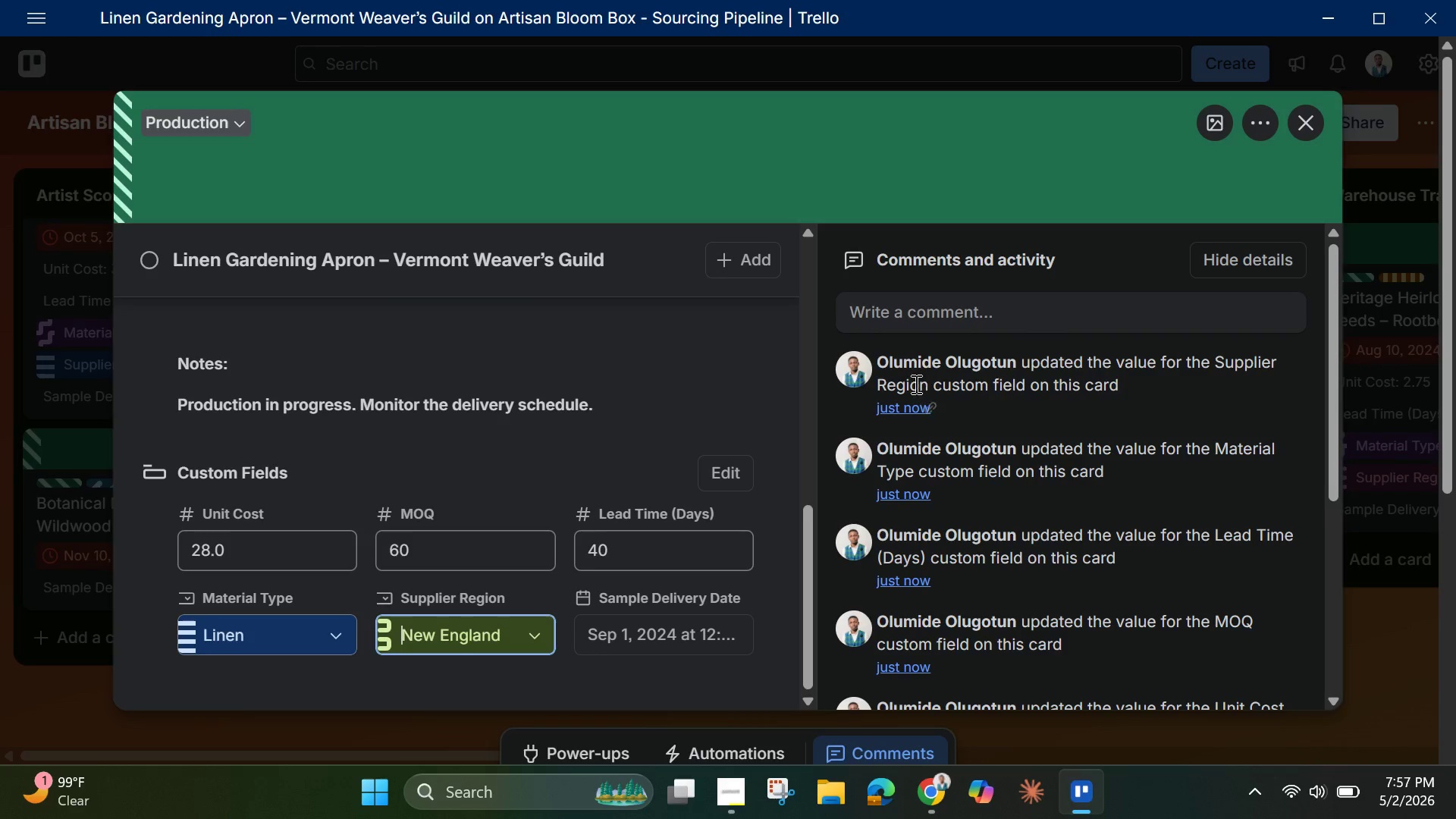 
scroll: coordinate [736, 410], scroll_direction: up, amount: 8.0
 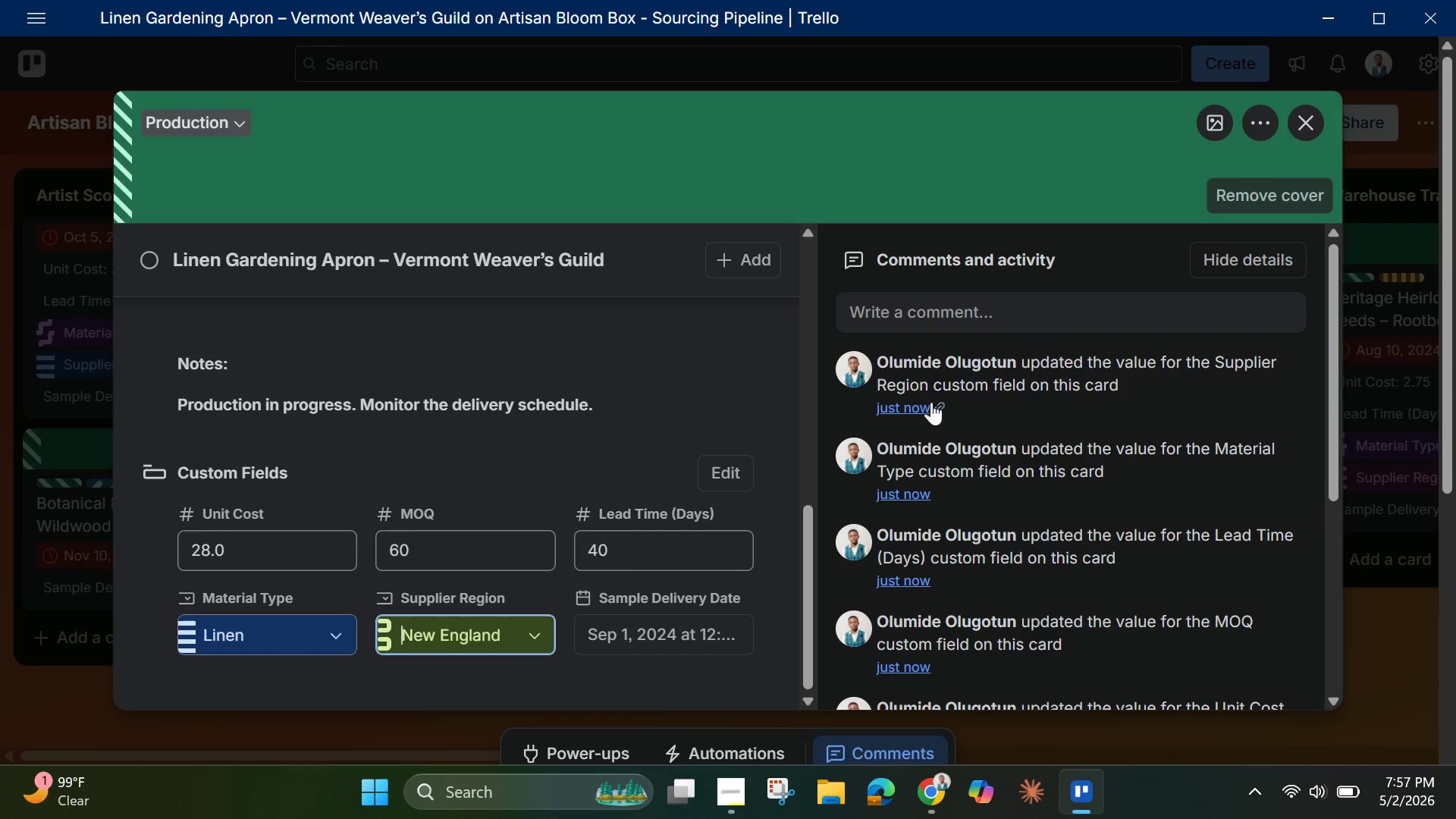 
left_click([749, 388])
 